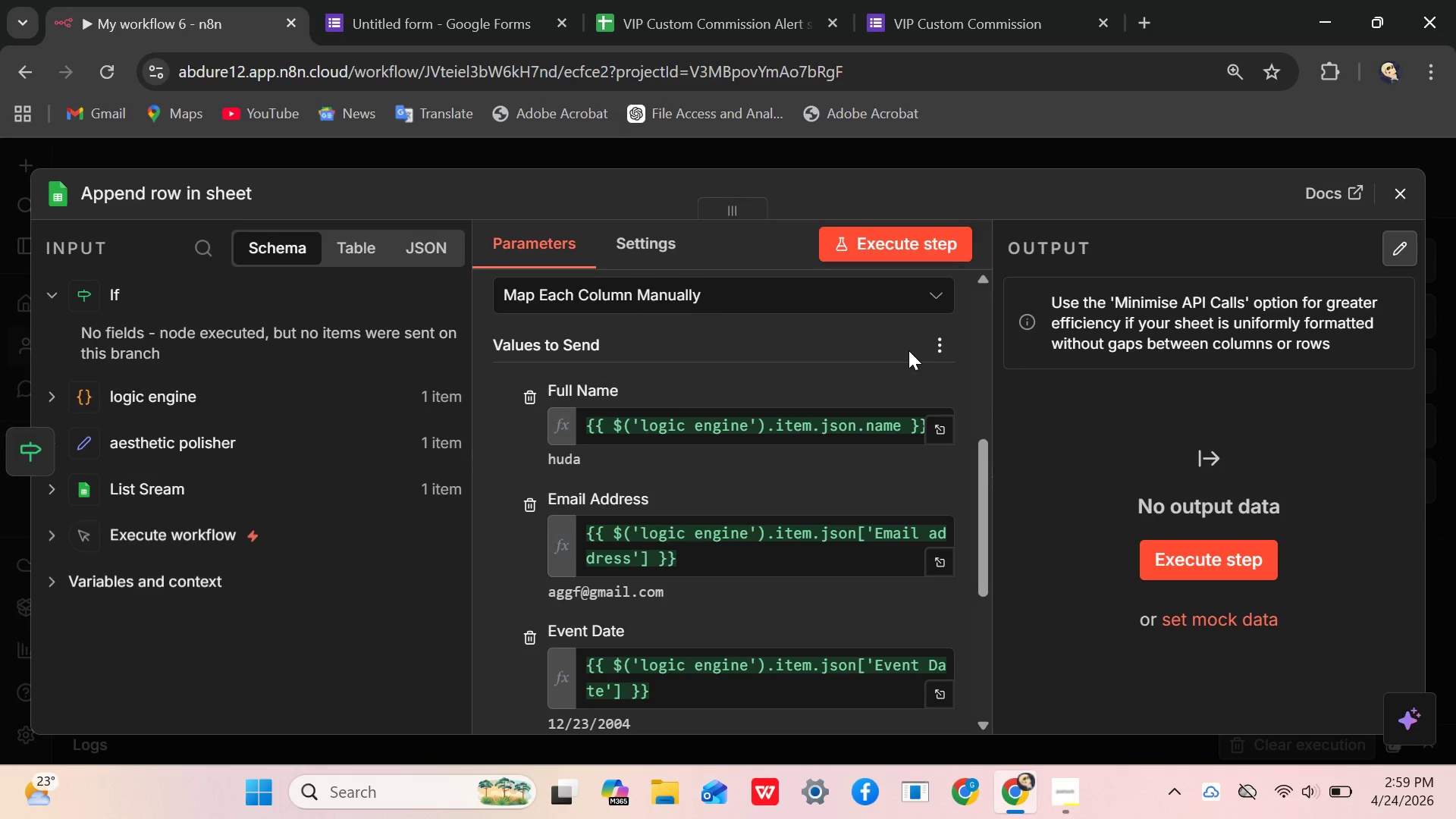 
scroll: coordinate [817, 388], scroll_direction: down, amount: 1.0
 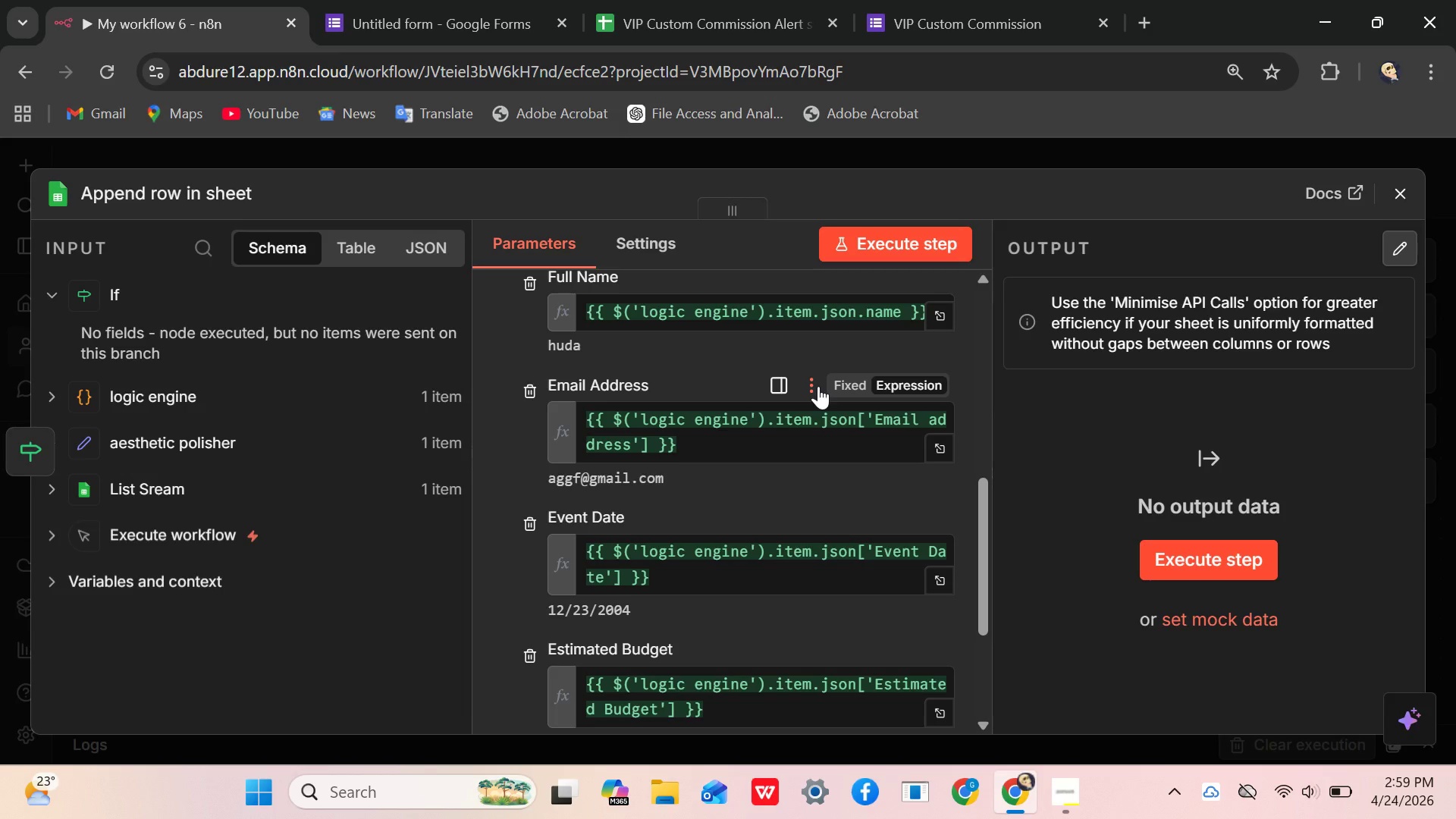 
wait(6.38)
 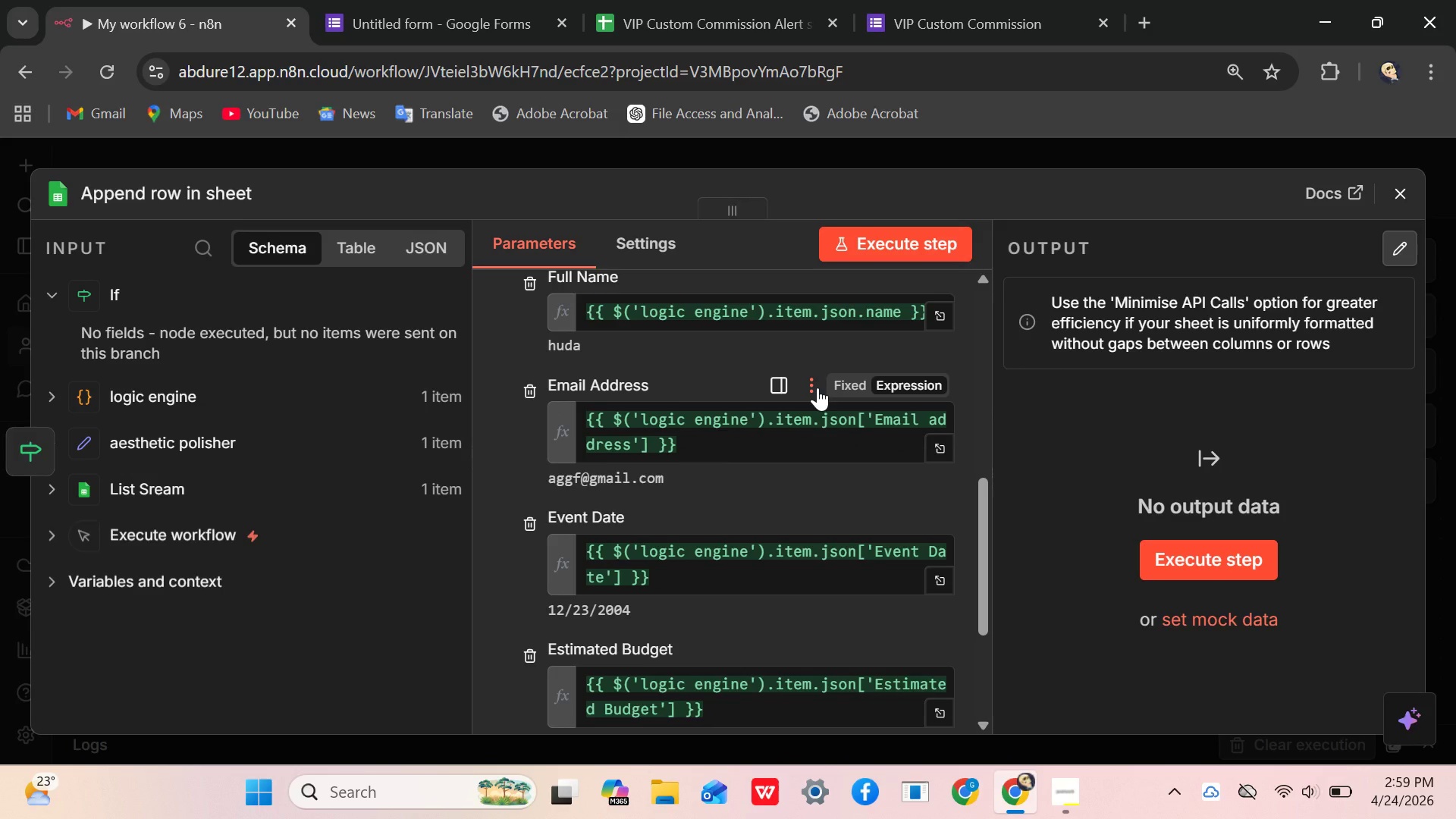 
scroll: coordinate [754, 399], scroll_direction: down, amount: 1.0
 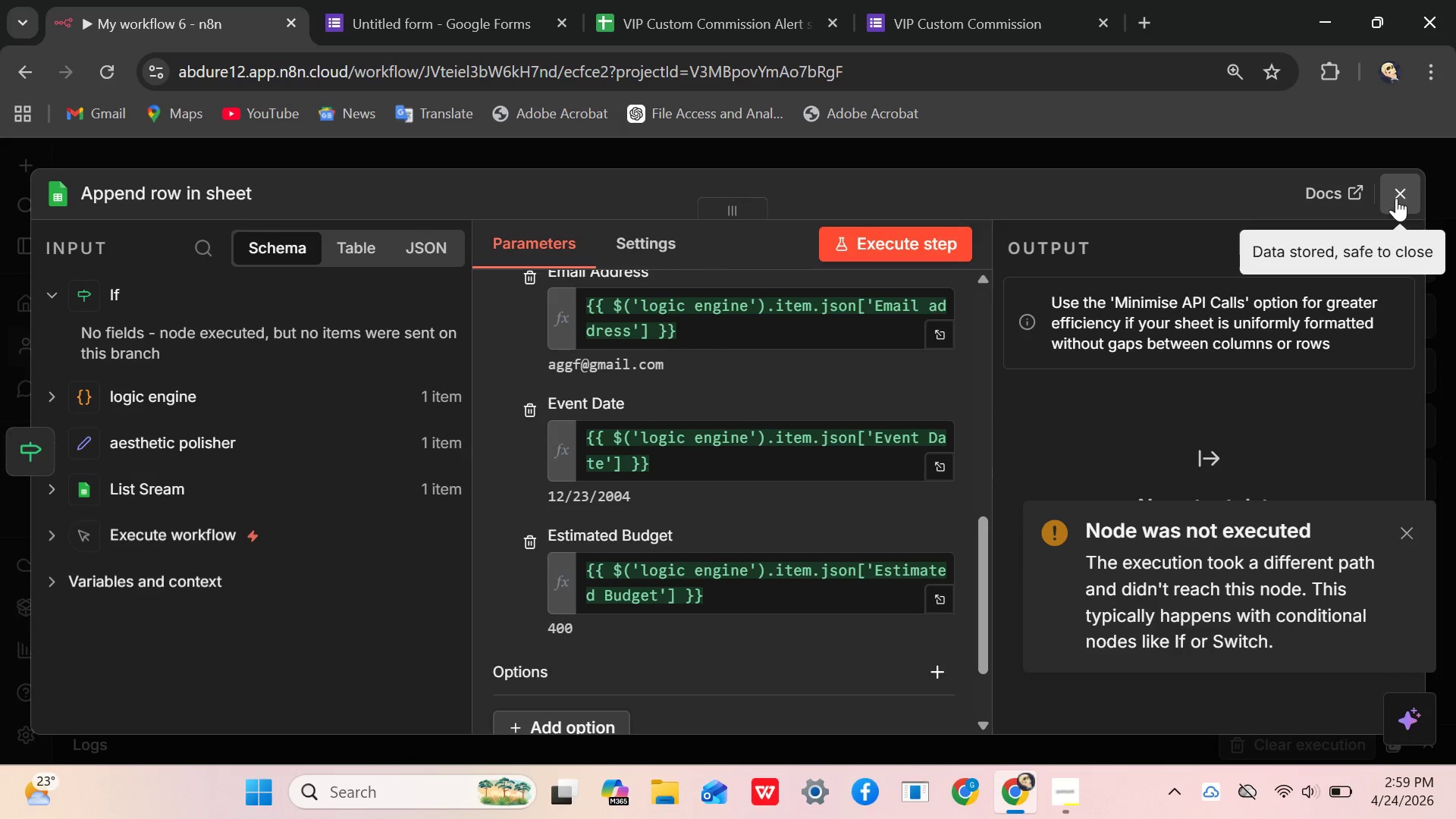 
wait(15.48)
 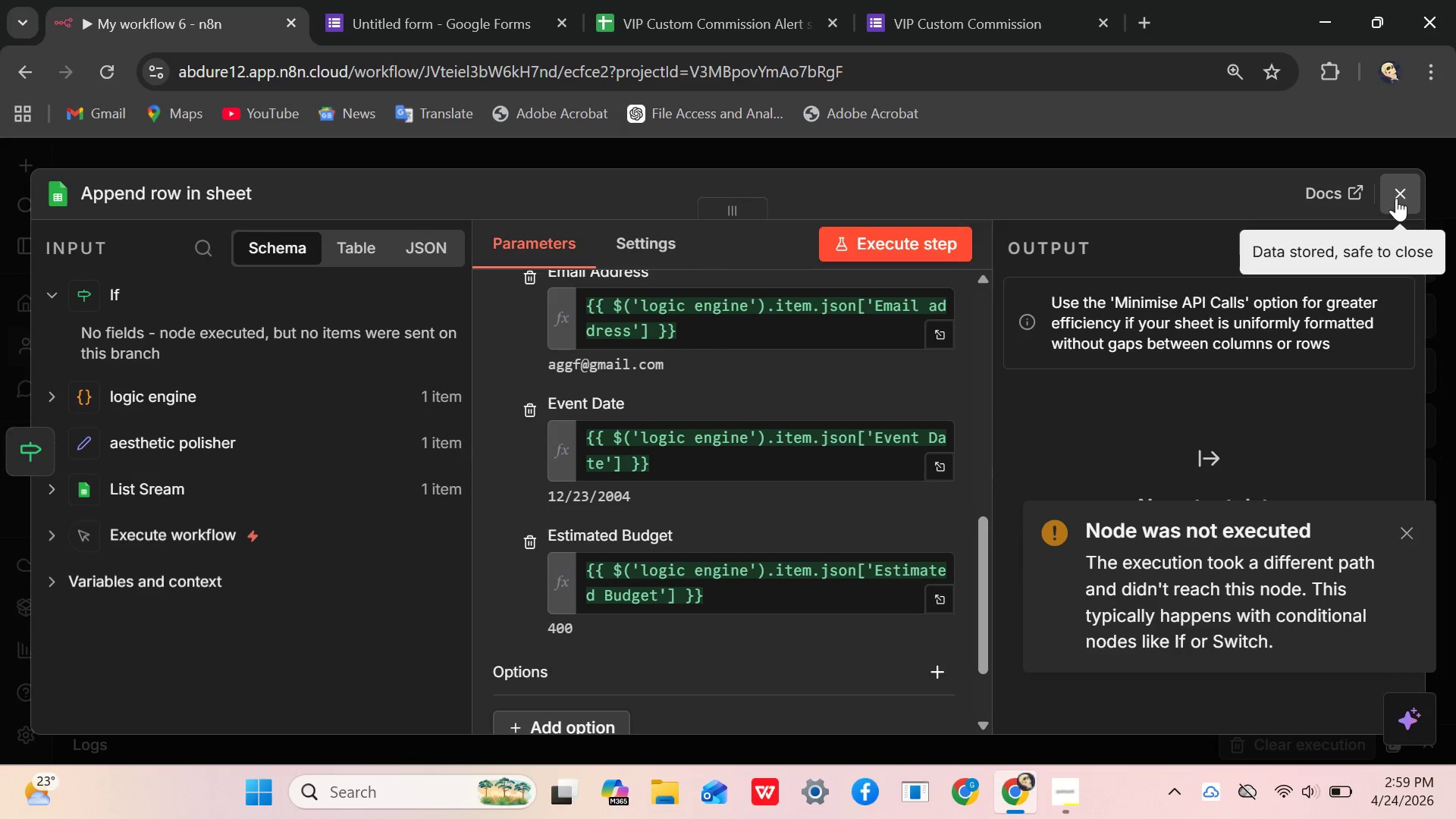 
left_click([388, 12])
 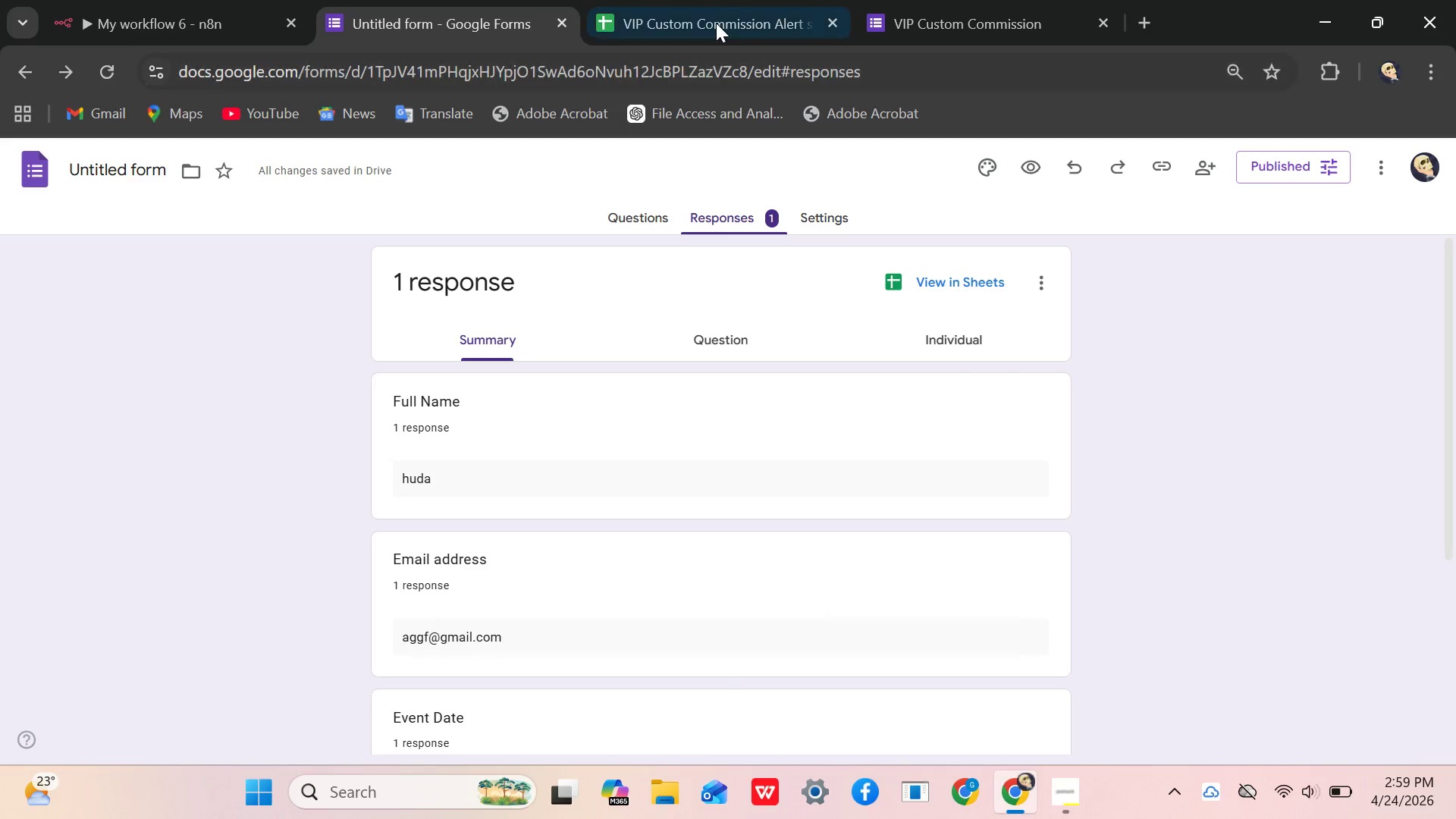 
left_click([727, 14])
 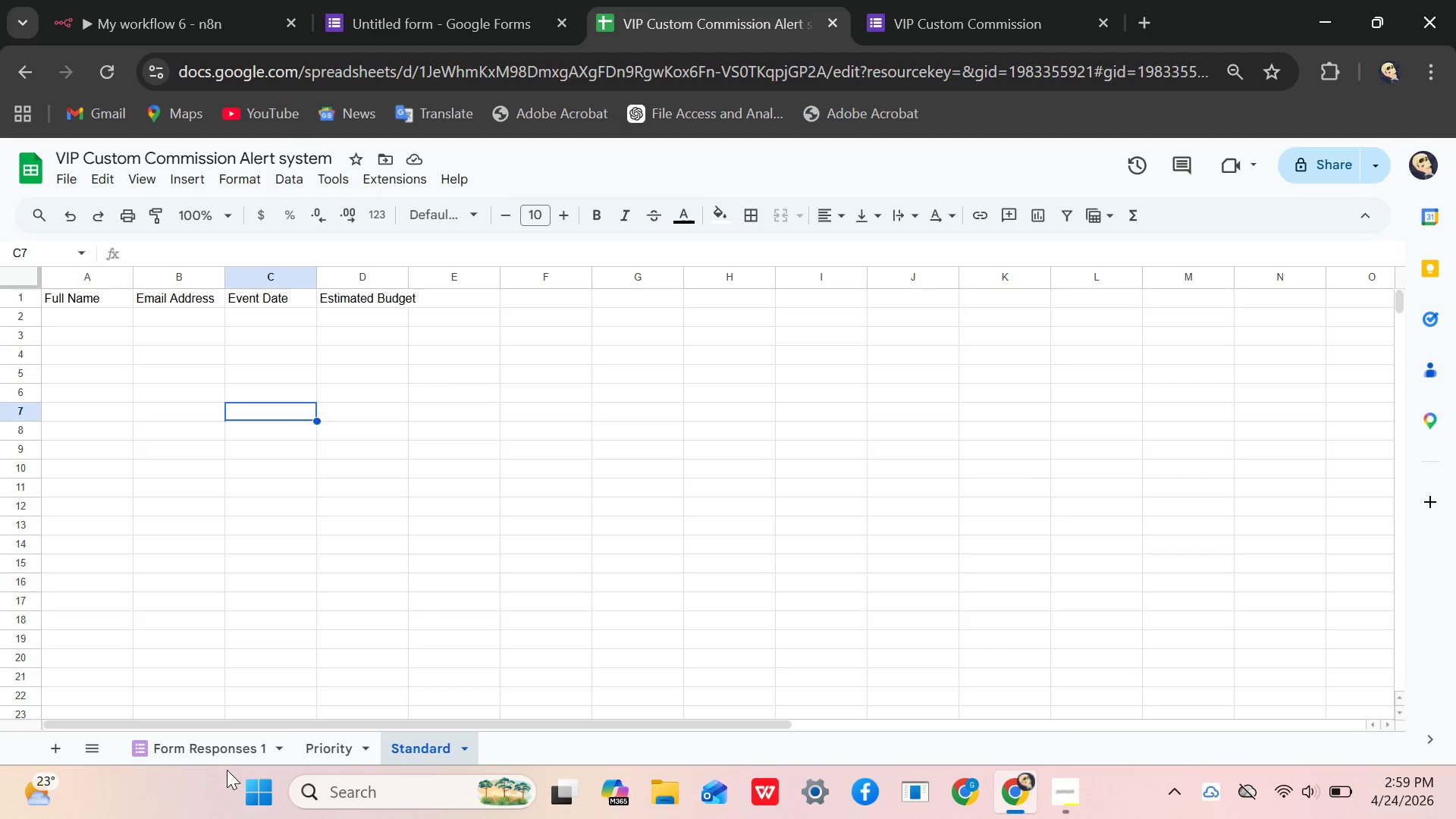 
left_click([228, 736])
 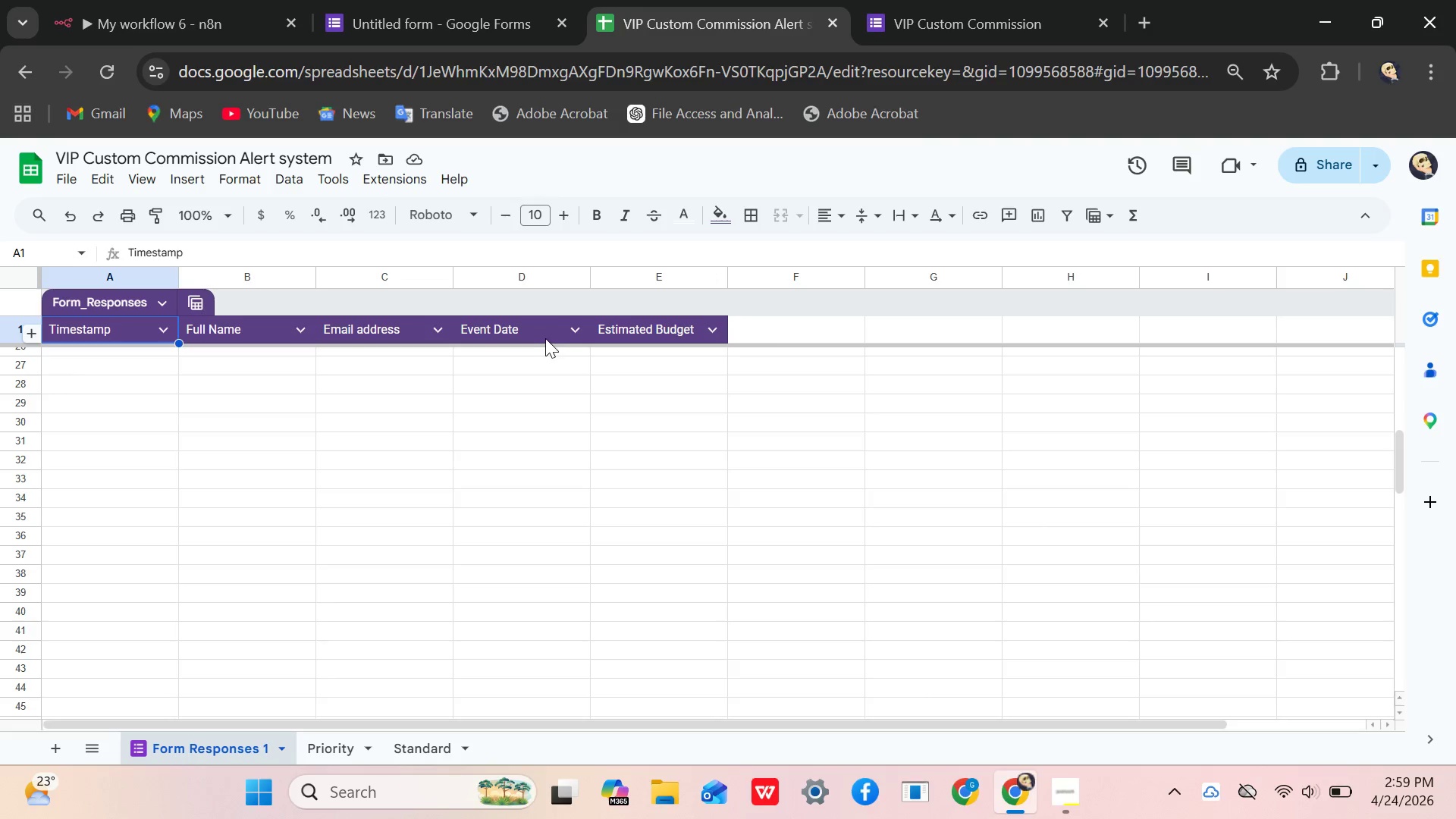 
wait(10.81)
 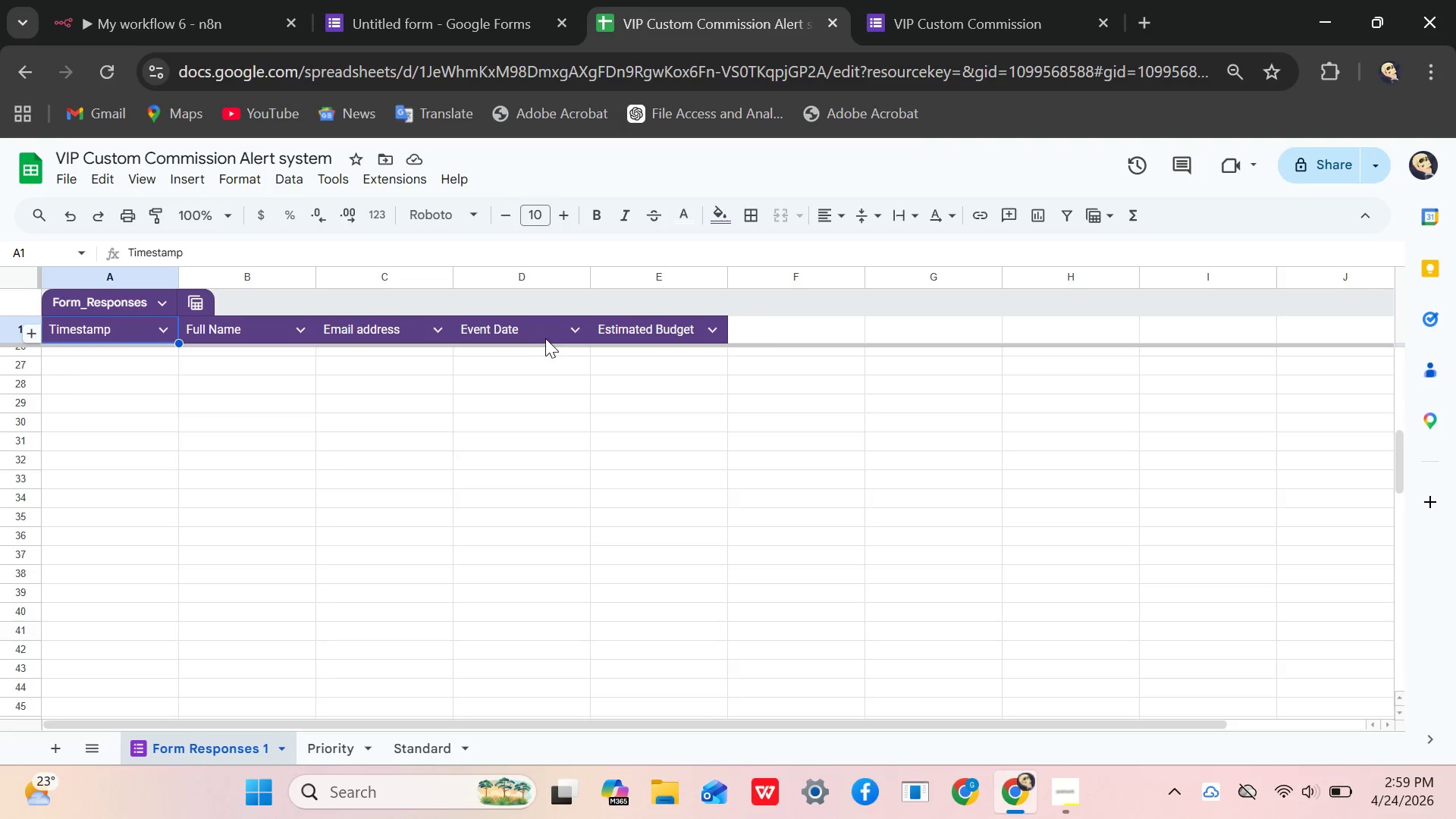 
left_click([1057, 489])
 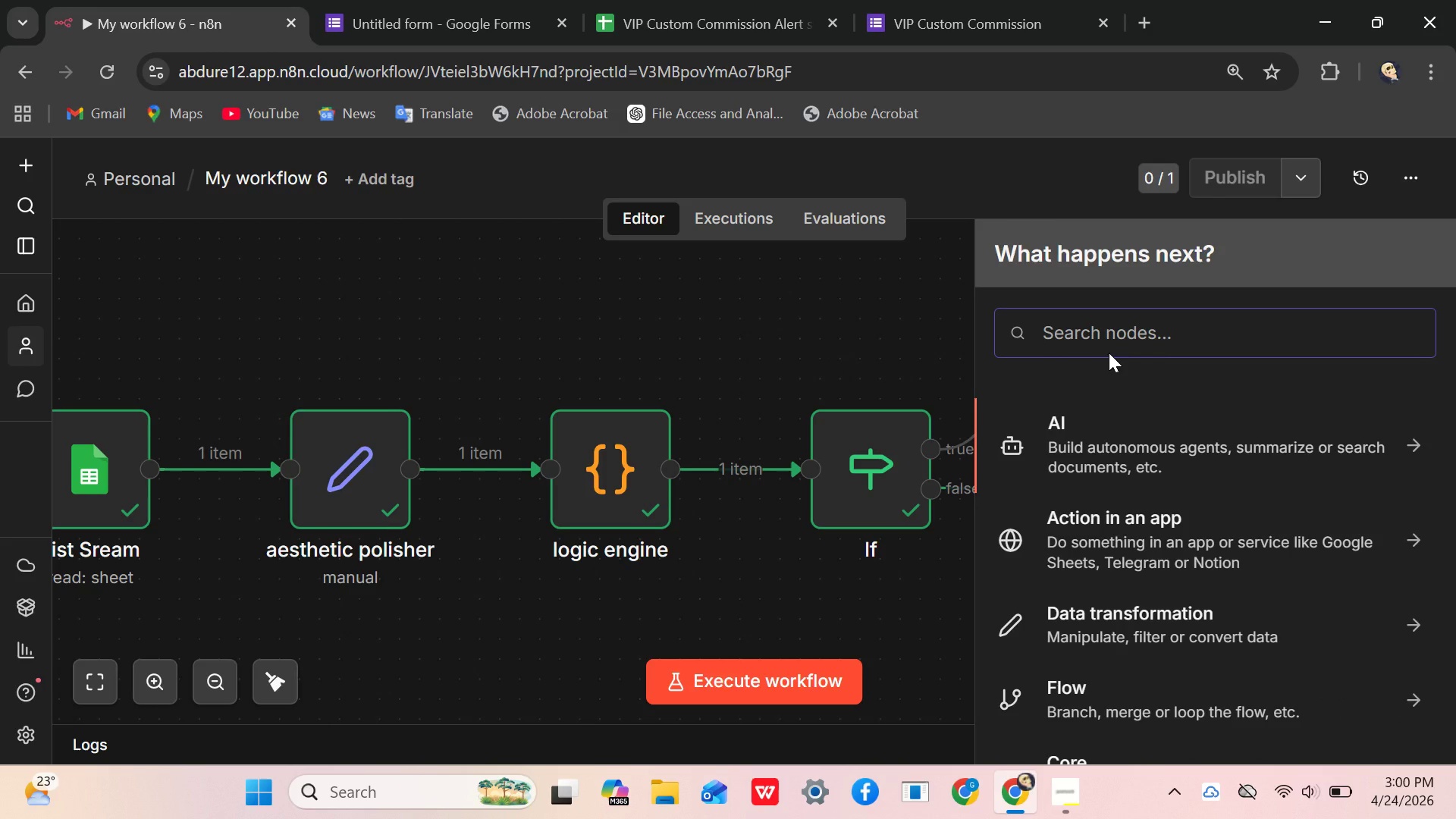 
wait(9.09)
 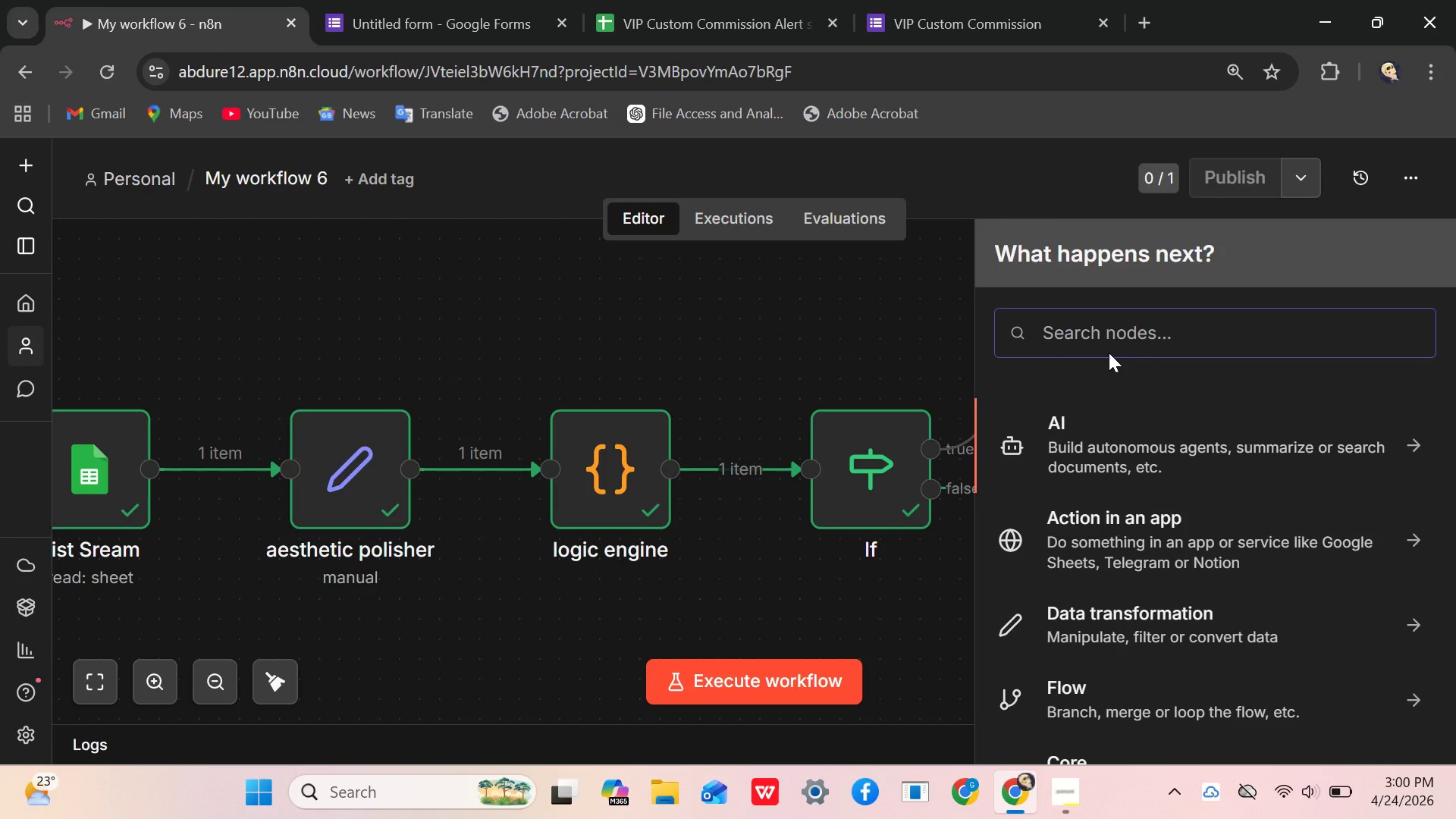 
type(shee)
 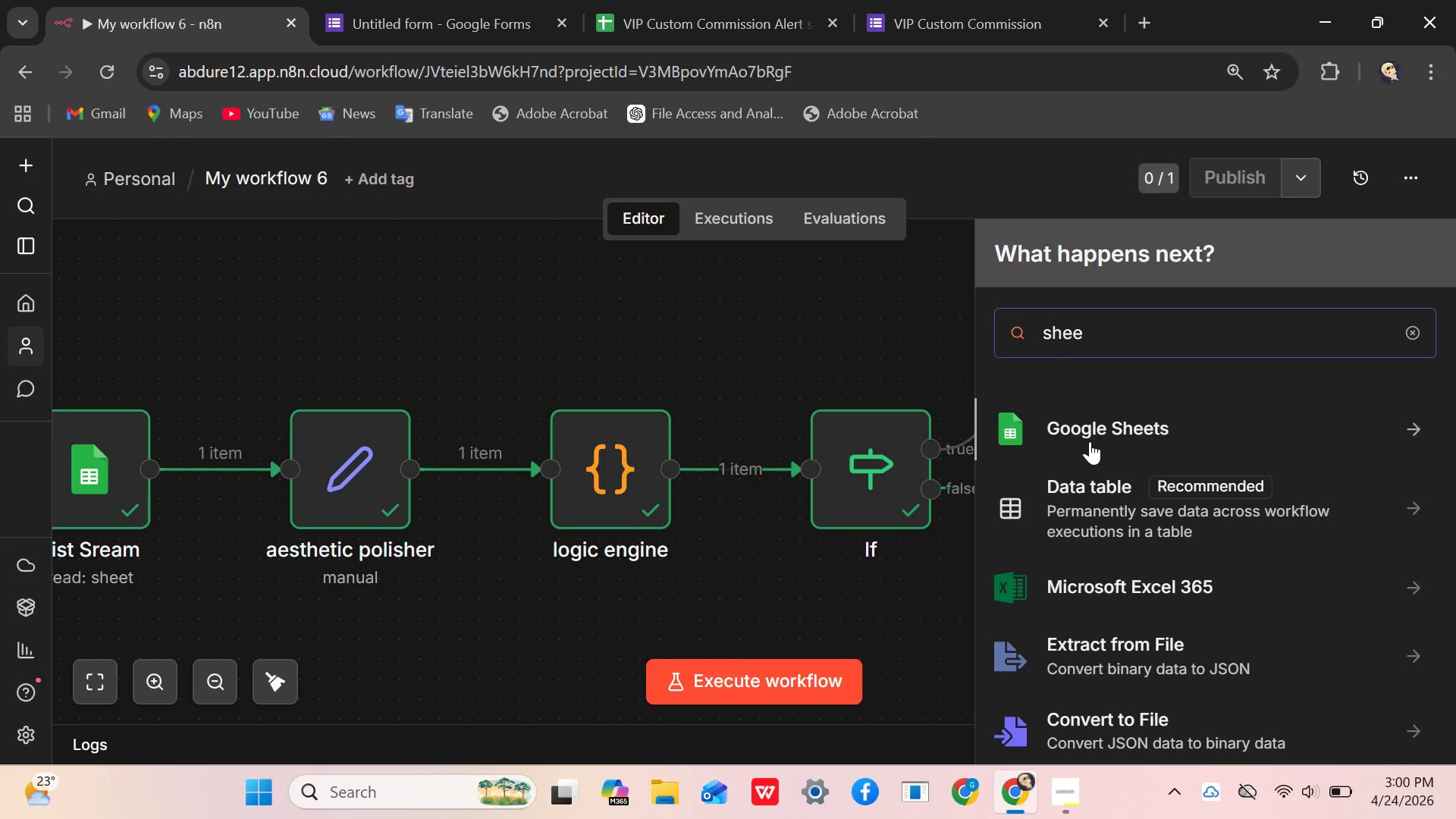 
left_click([1092, 432])
 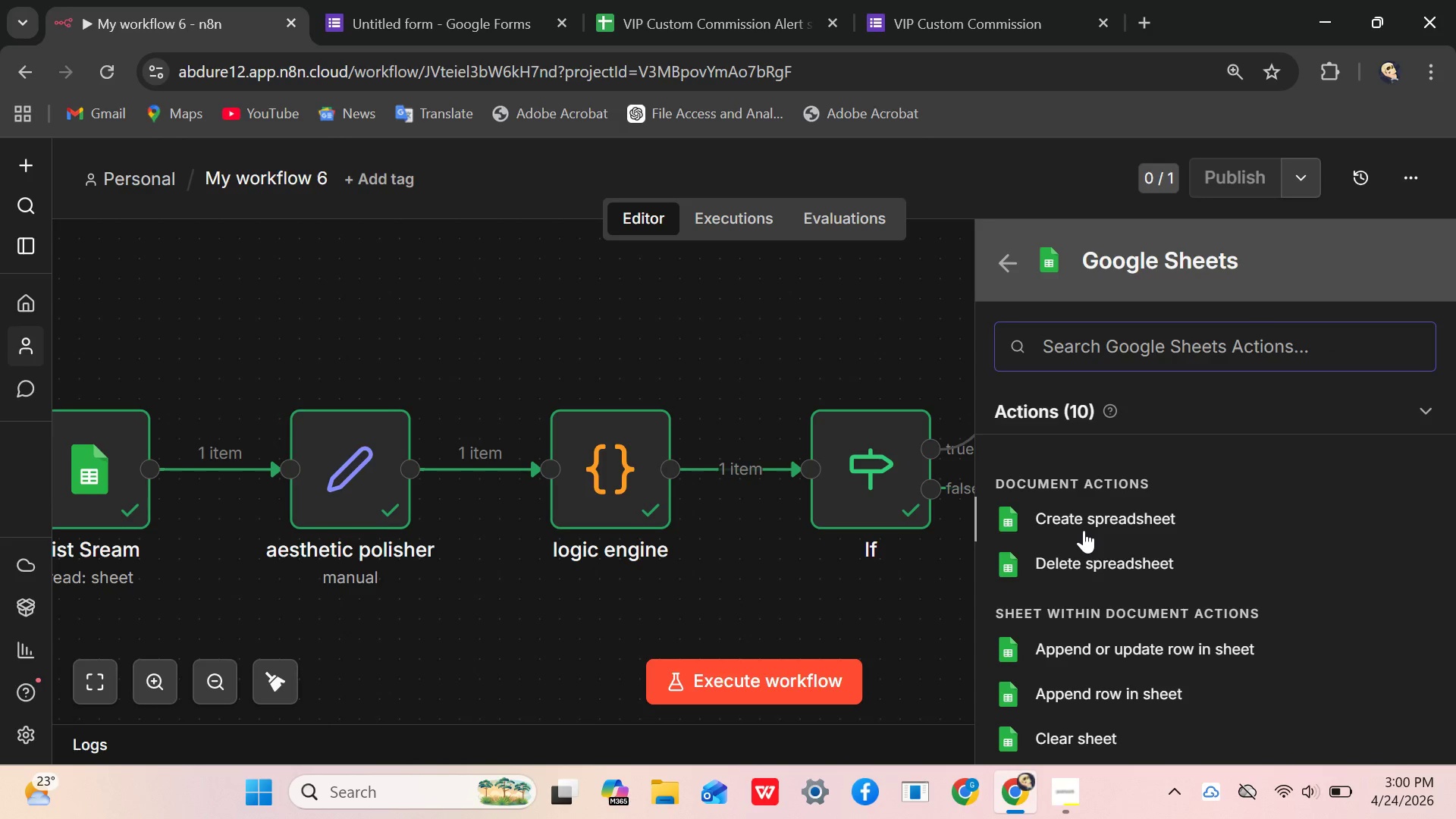 
scroll: coordinate [679, 410], scroll_direction: down, amount: 2.0
 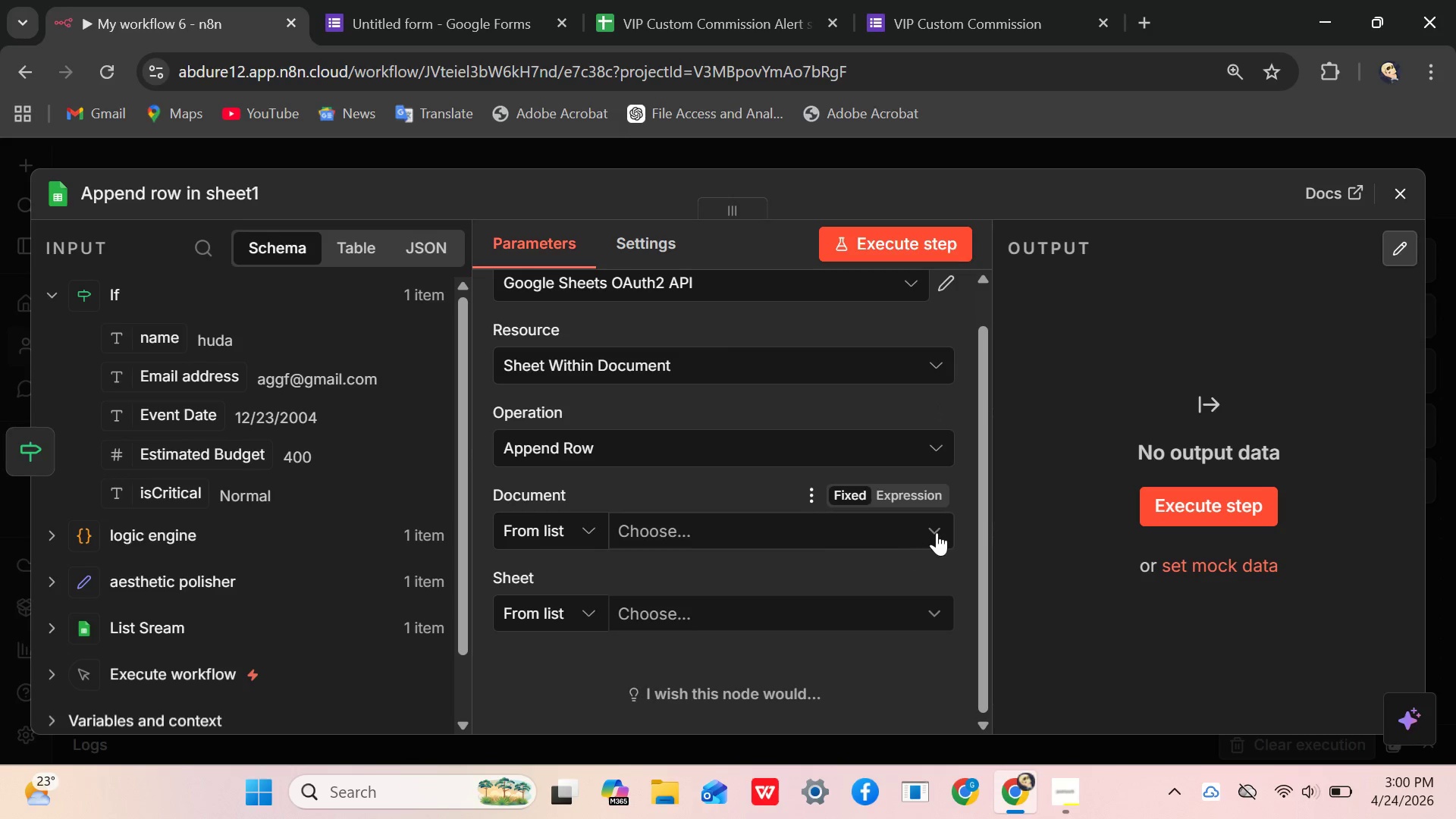 
left_click([937, 529])
 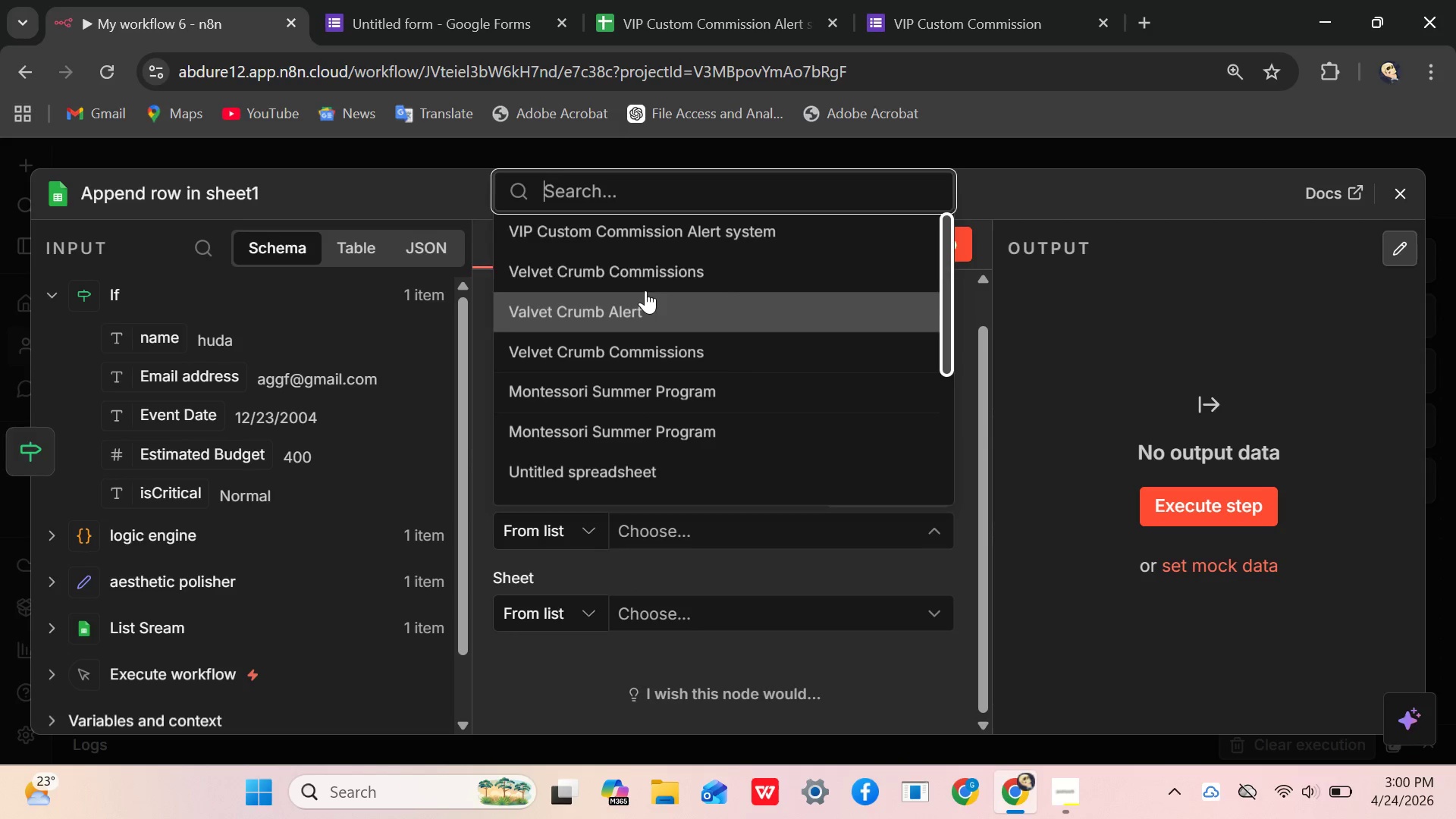 
left_click_drag(start_coordinate=[680, 230], to_coordinate=[684, 229])
 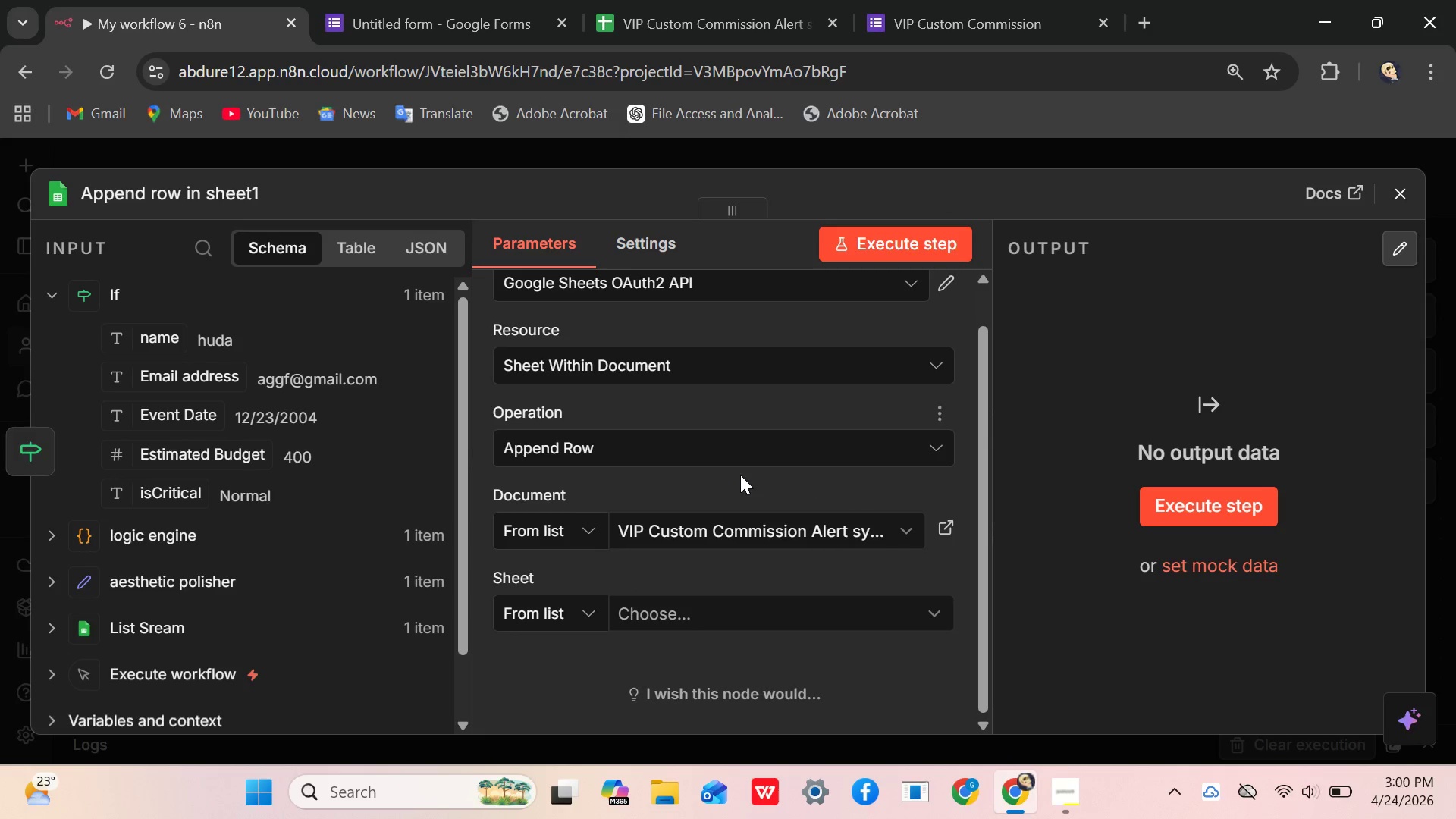 
scroll: coordinate [687, 533], scroll_direction: down, amount: 4.0
 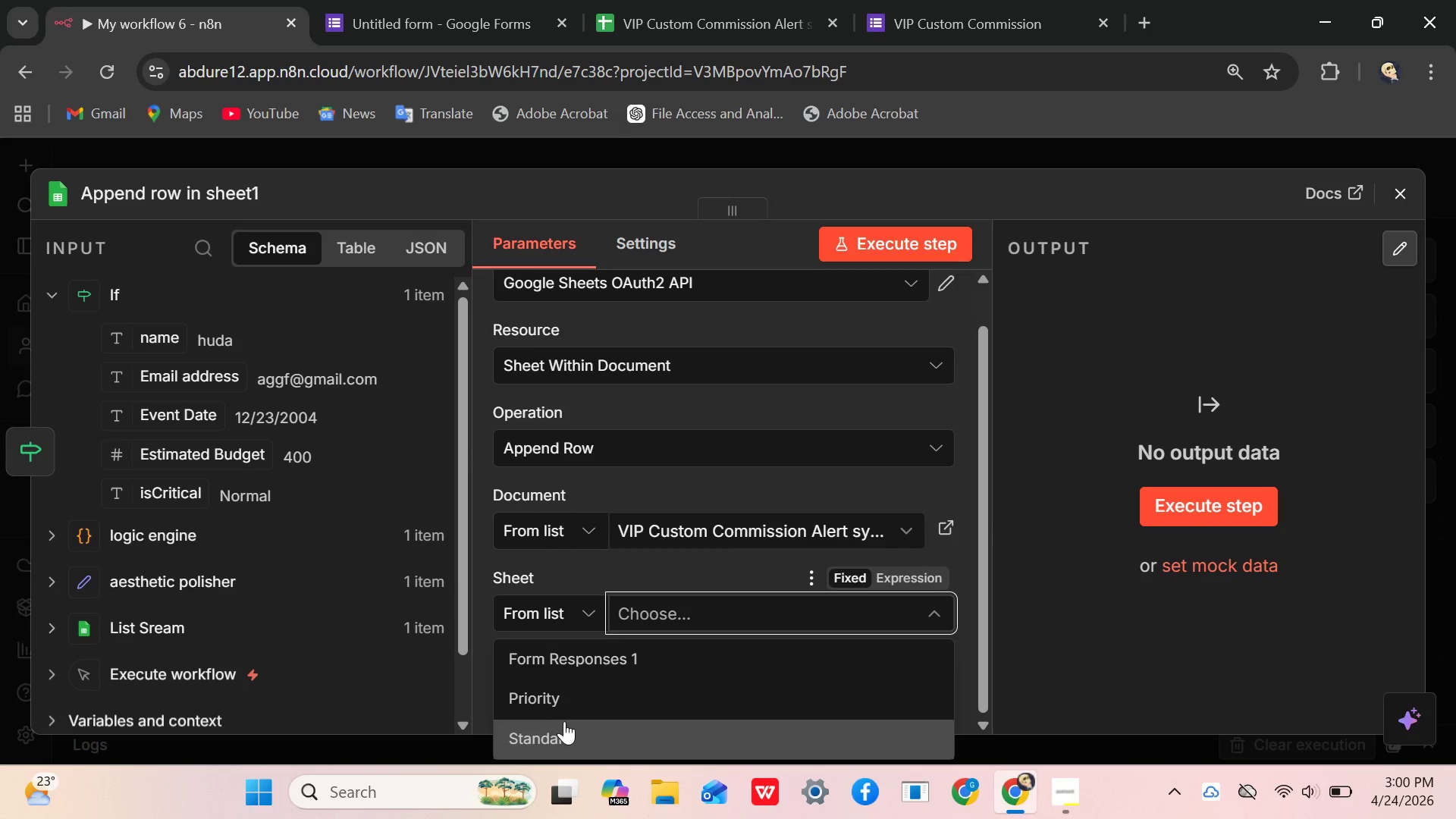 
left_click_drag(start_coordinate=[571, 733], to_coordinate=[579, 726])
 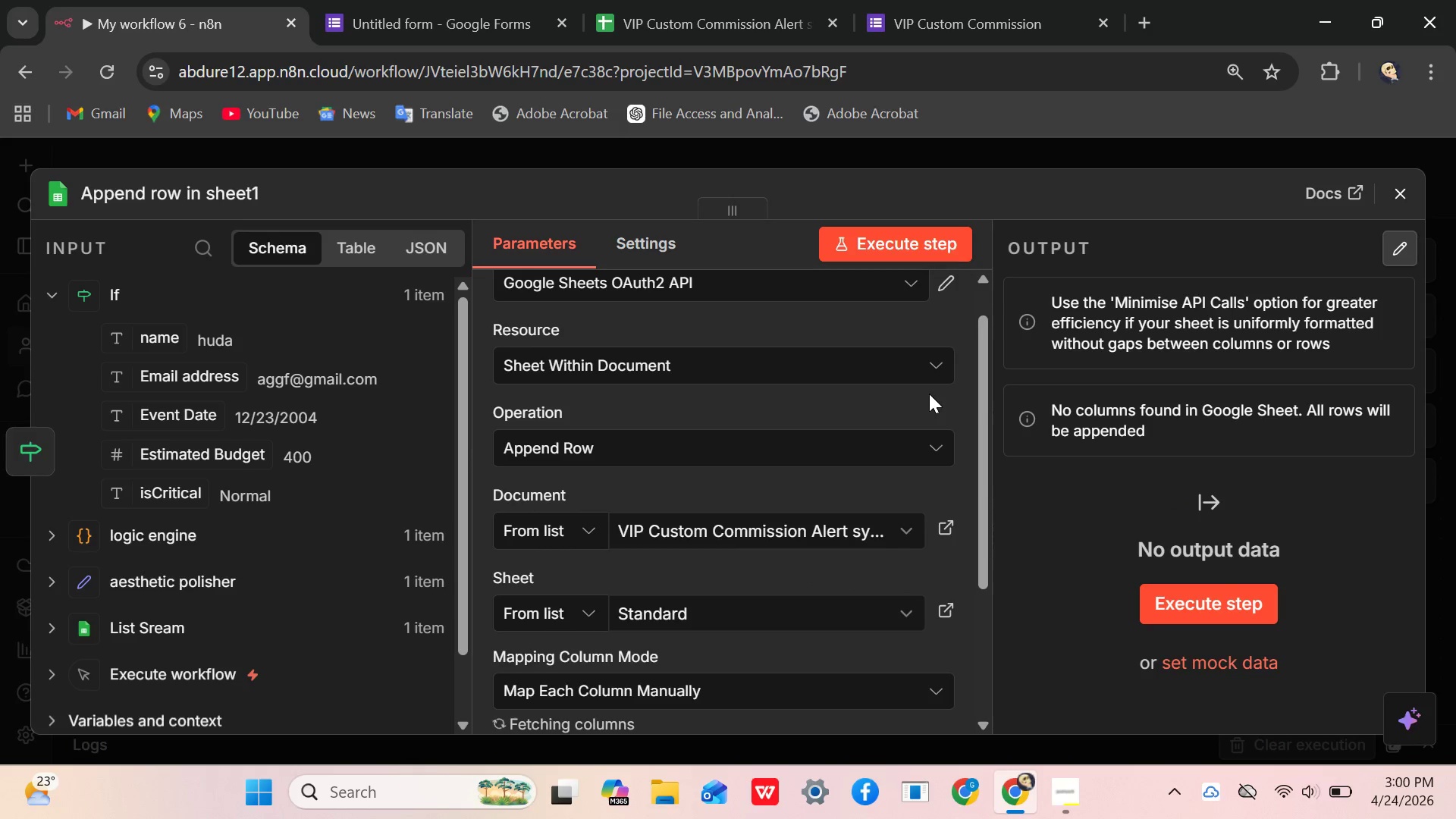 
scroll: coordinate [917, 403], scroll_direction: down, amount: 2.0
 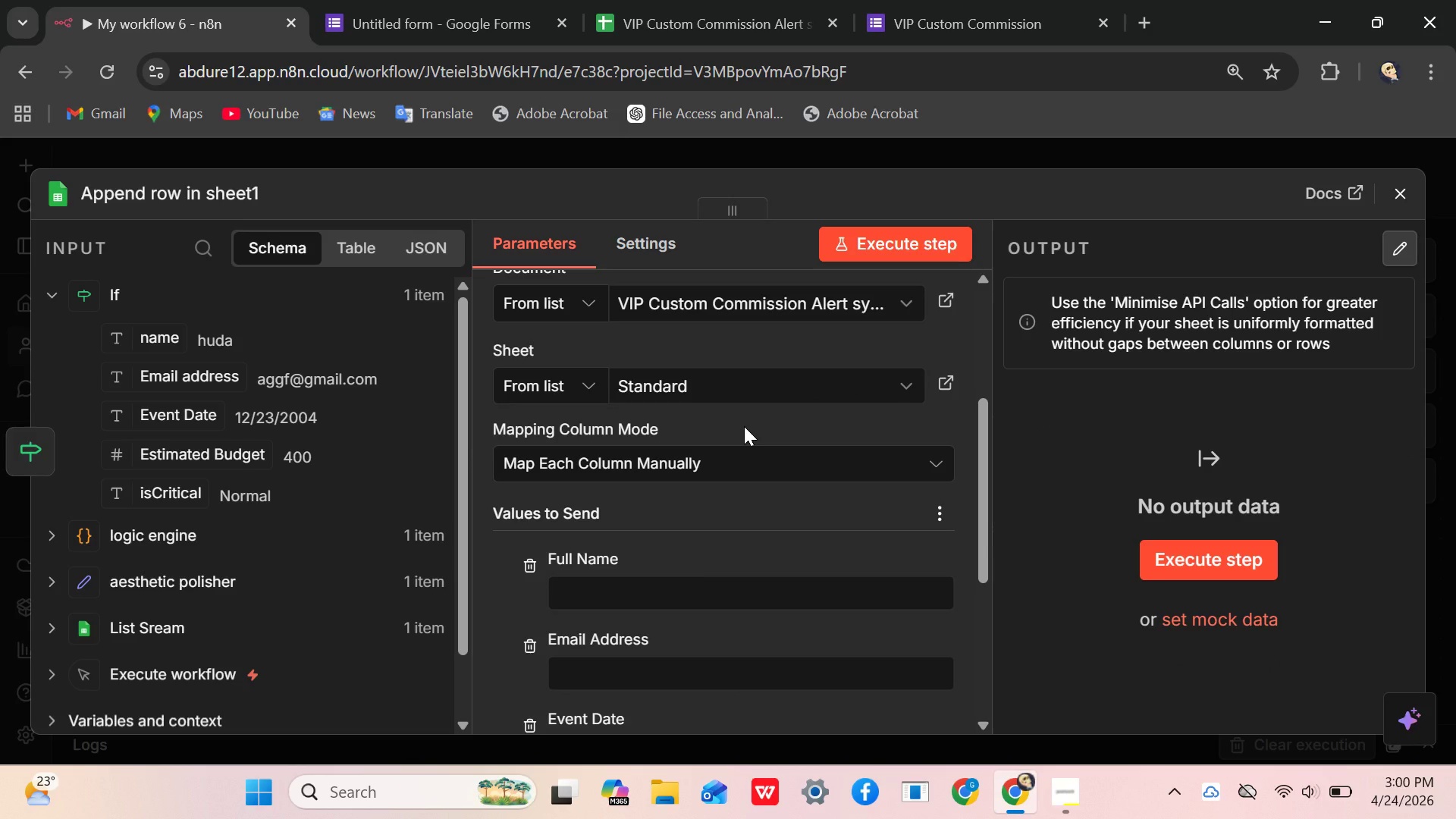 
wait(7.21)
 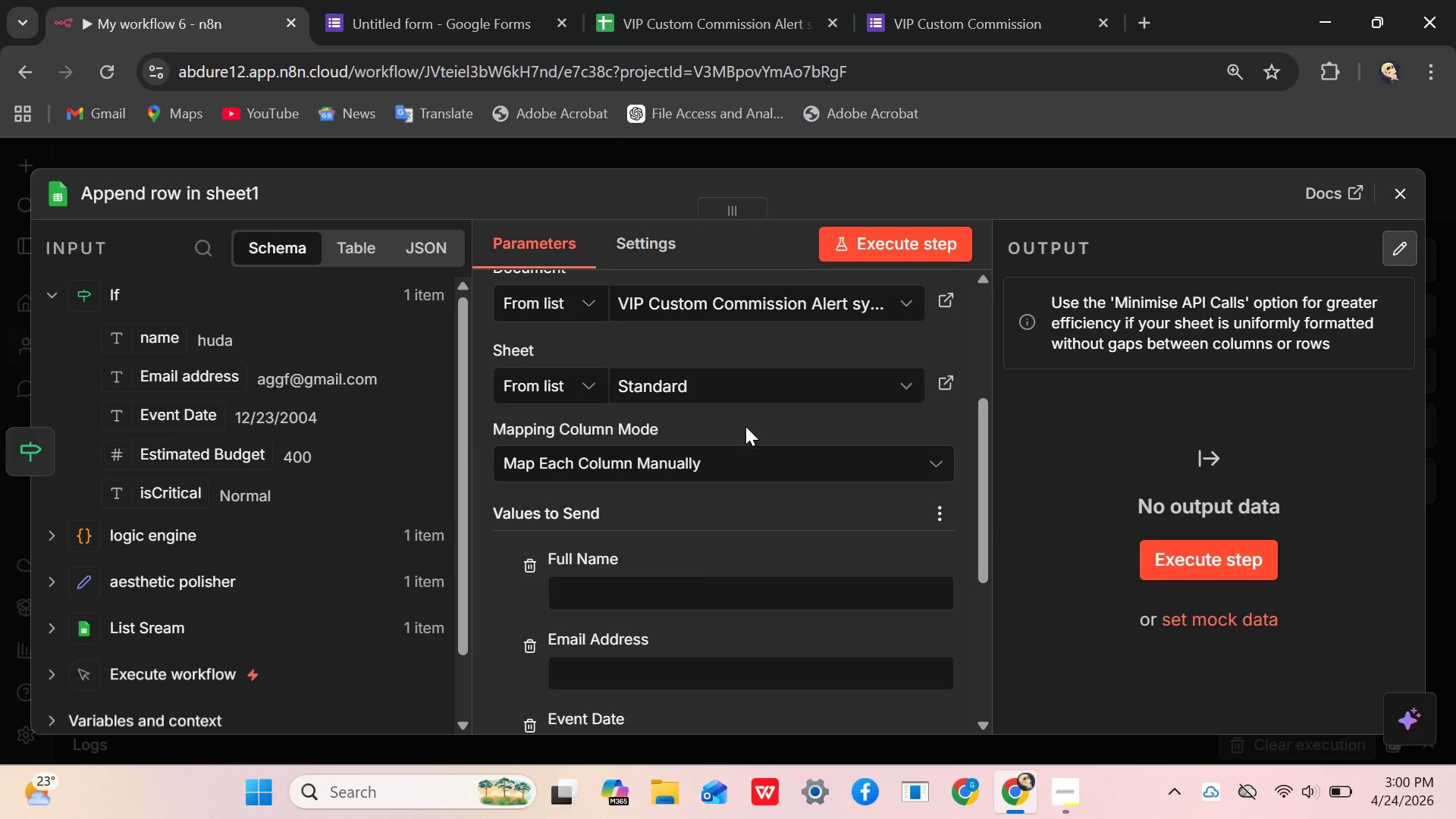 
scroll: coordinate [744, 426], scroll_direction: down, amount: 1.0
 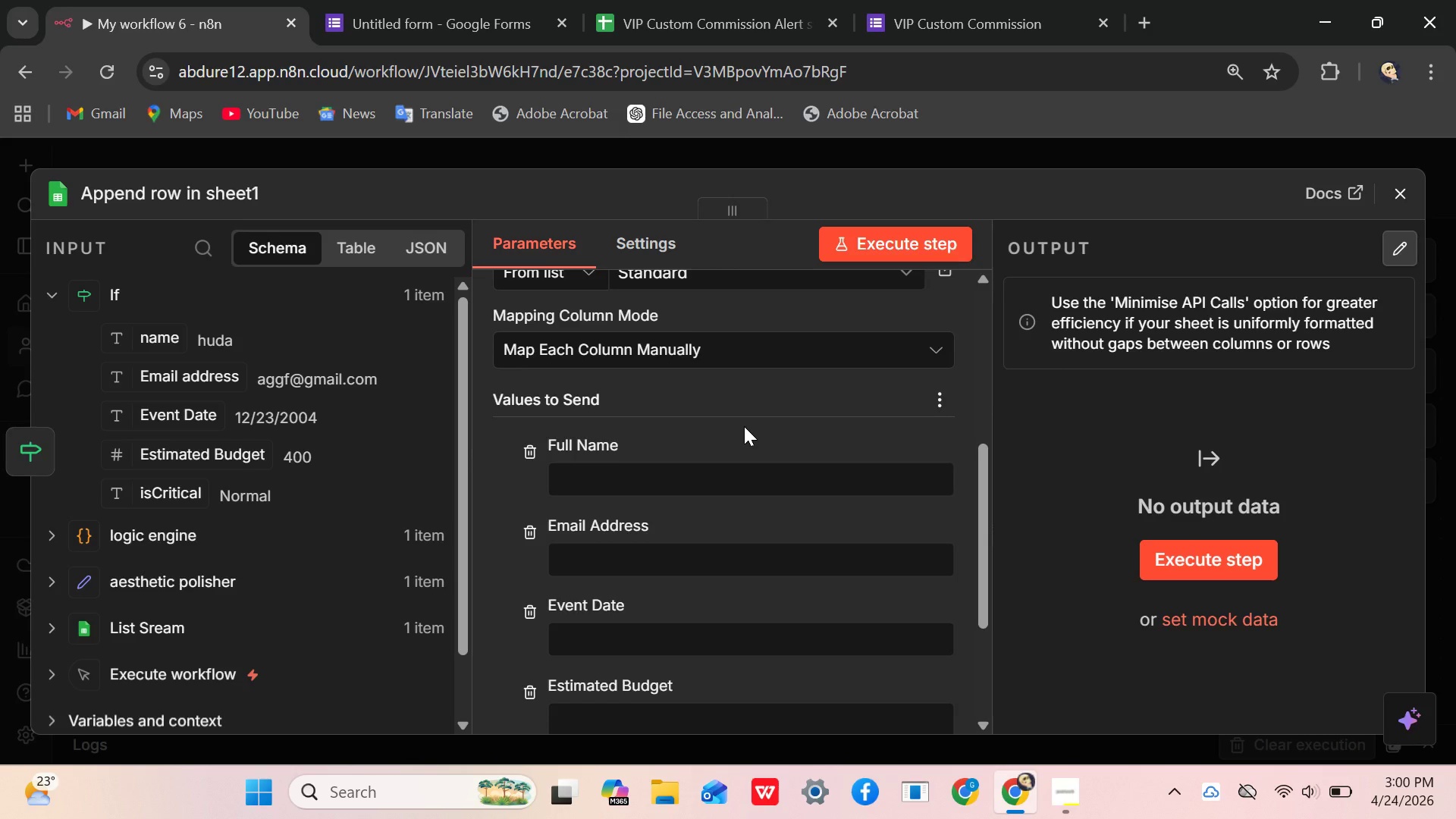 
scroll: coordinate [744, 426], scroll_direction: up, amount: 1.0
 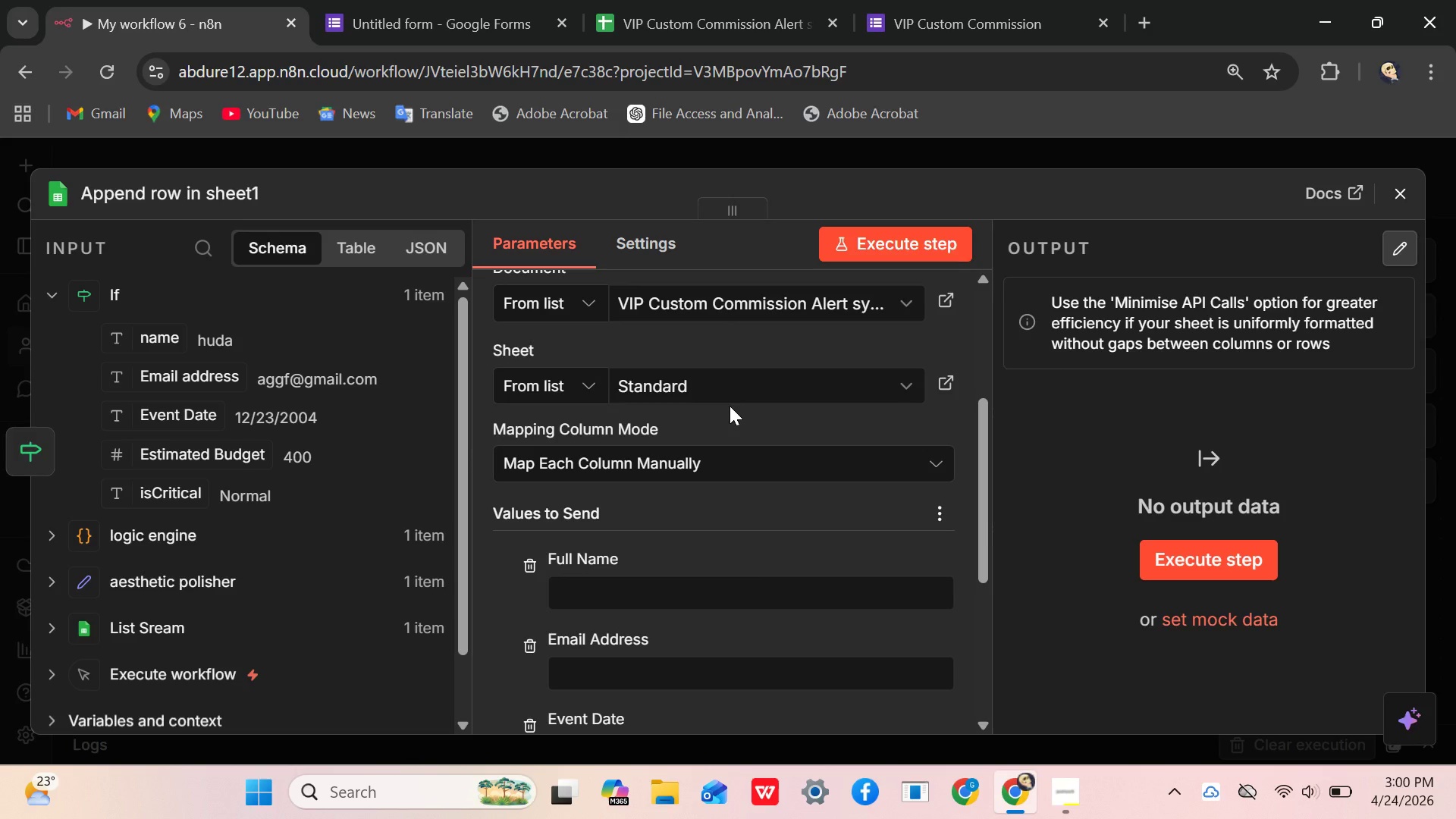 
wait(10.04)
 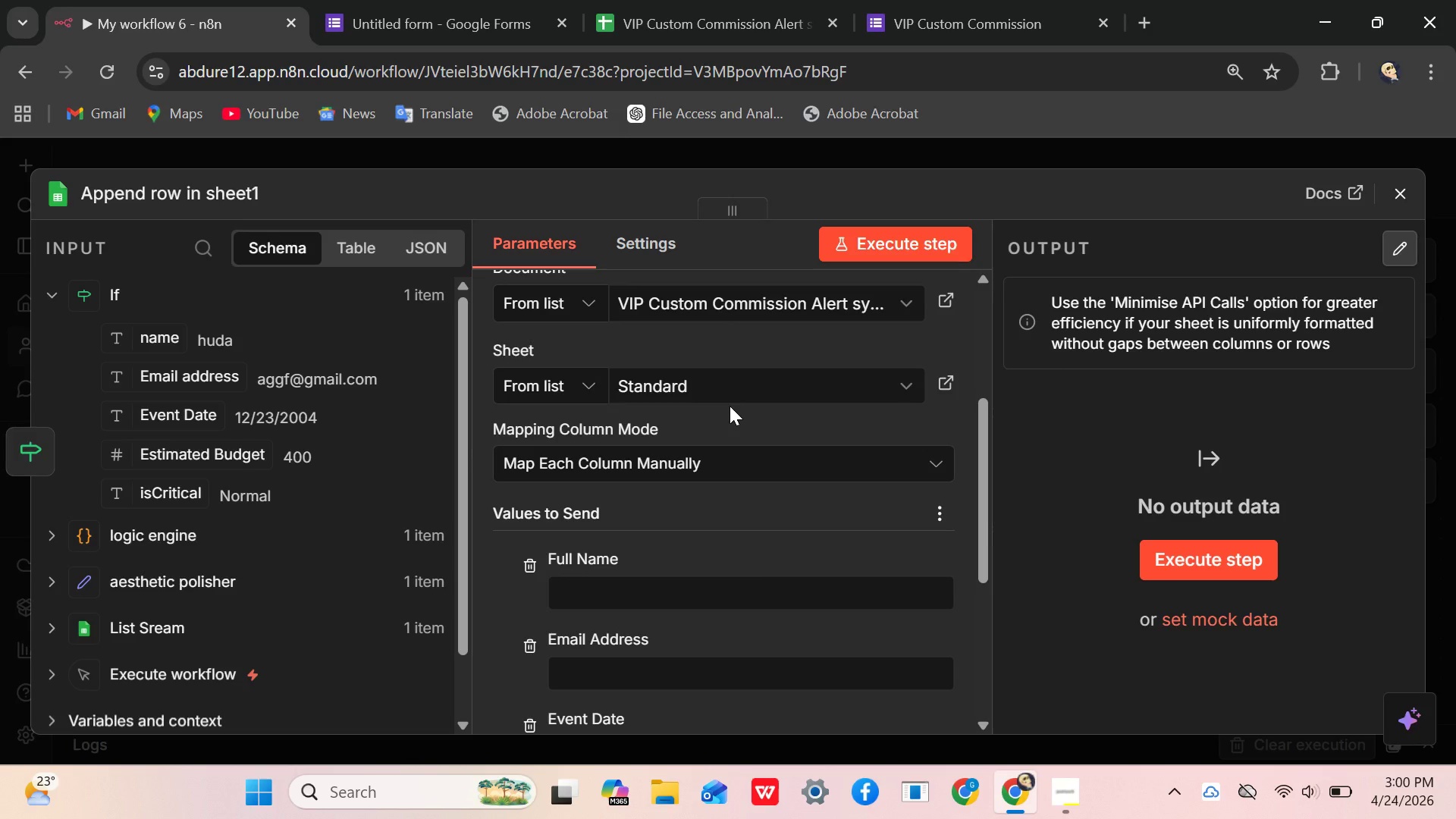 
scroll: coordinate [185, 560], scroll_direction: down, amount: 1.0
 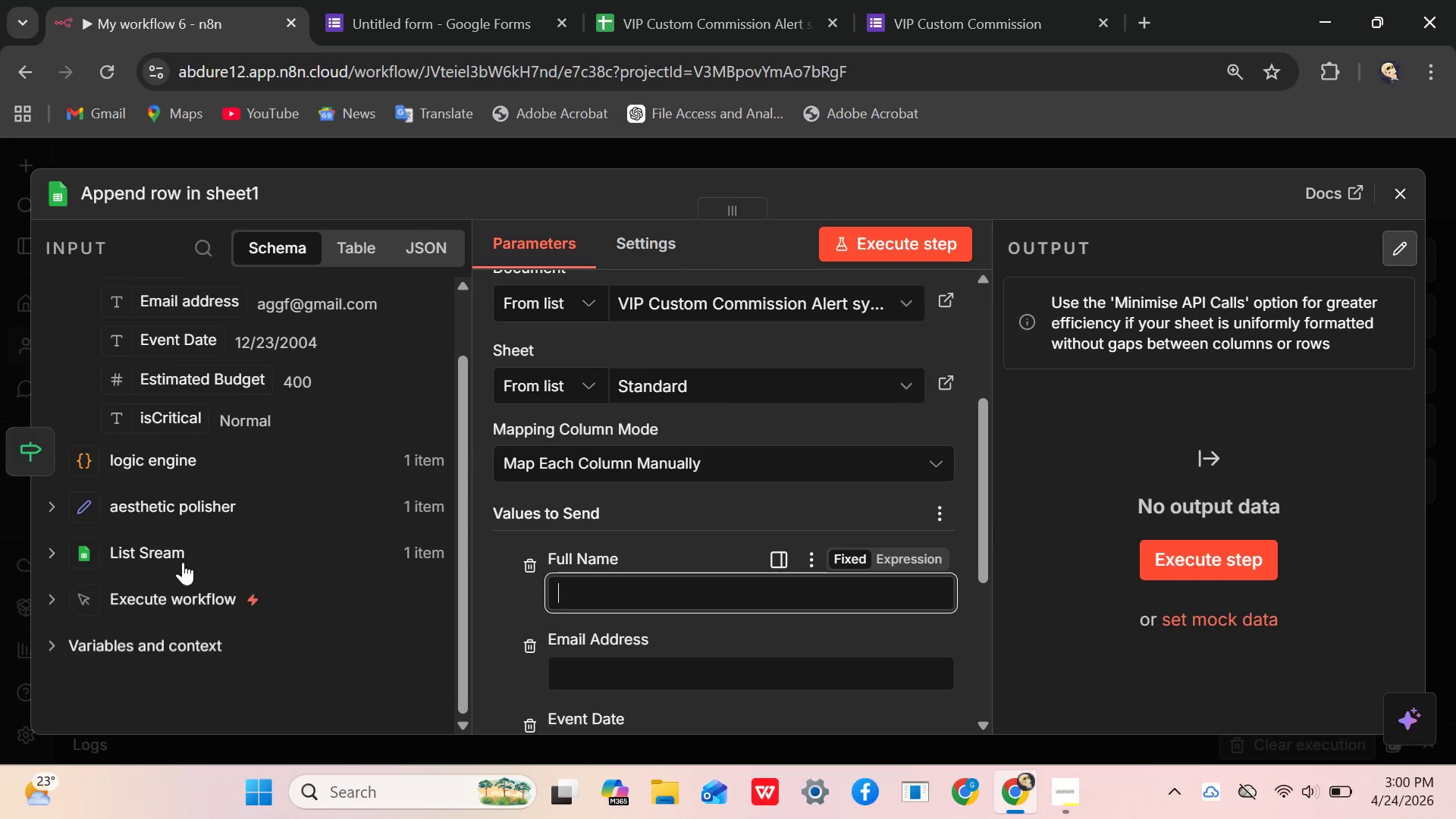 
mouse_move([199, 526])
 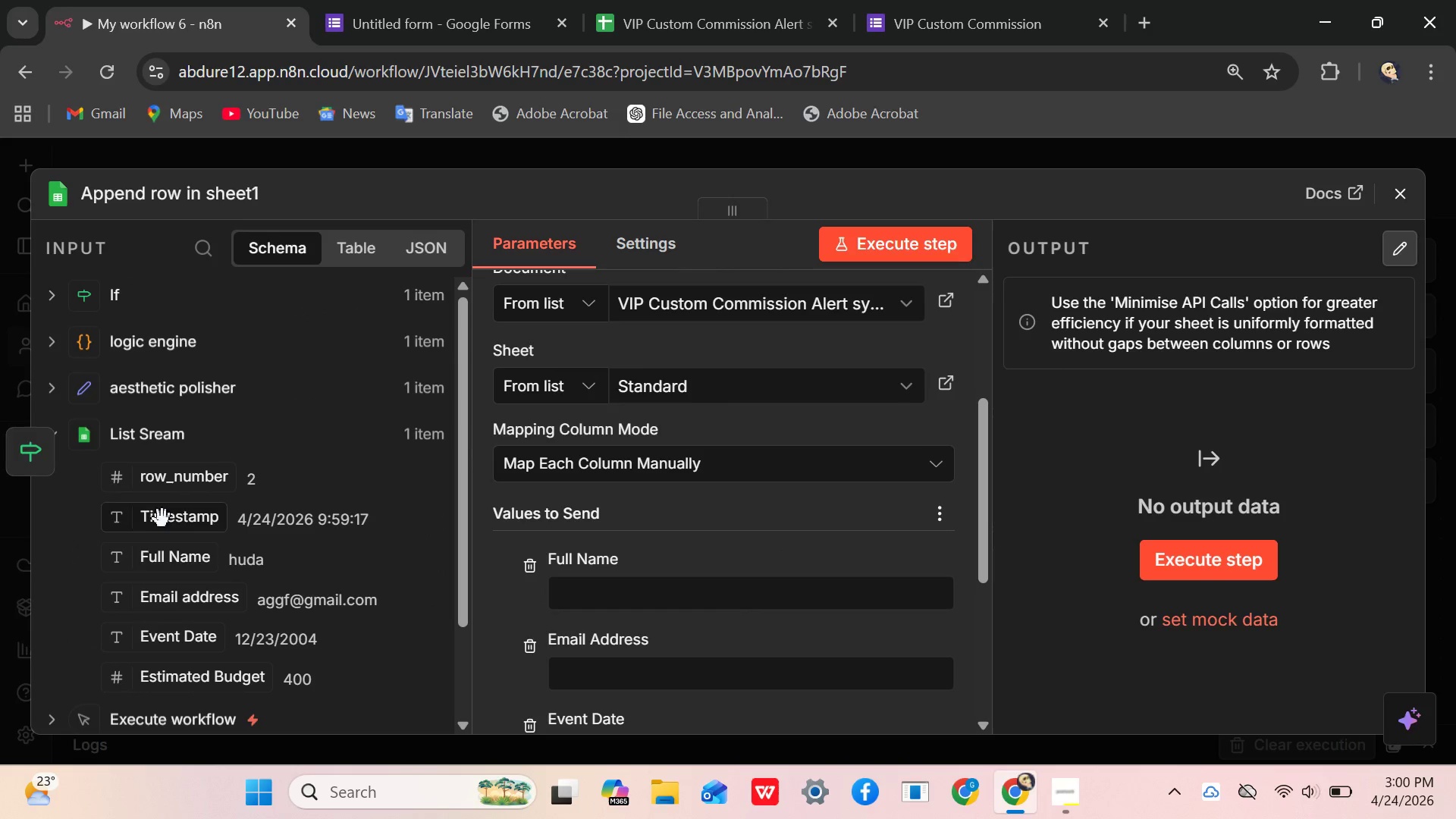 
left_click_drag(start_coordinate=[146, 564], to_coordinate=[591, 600])
 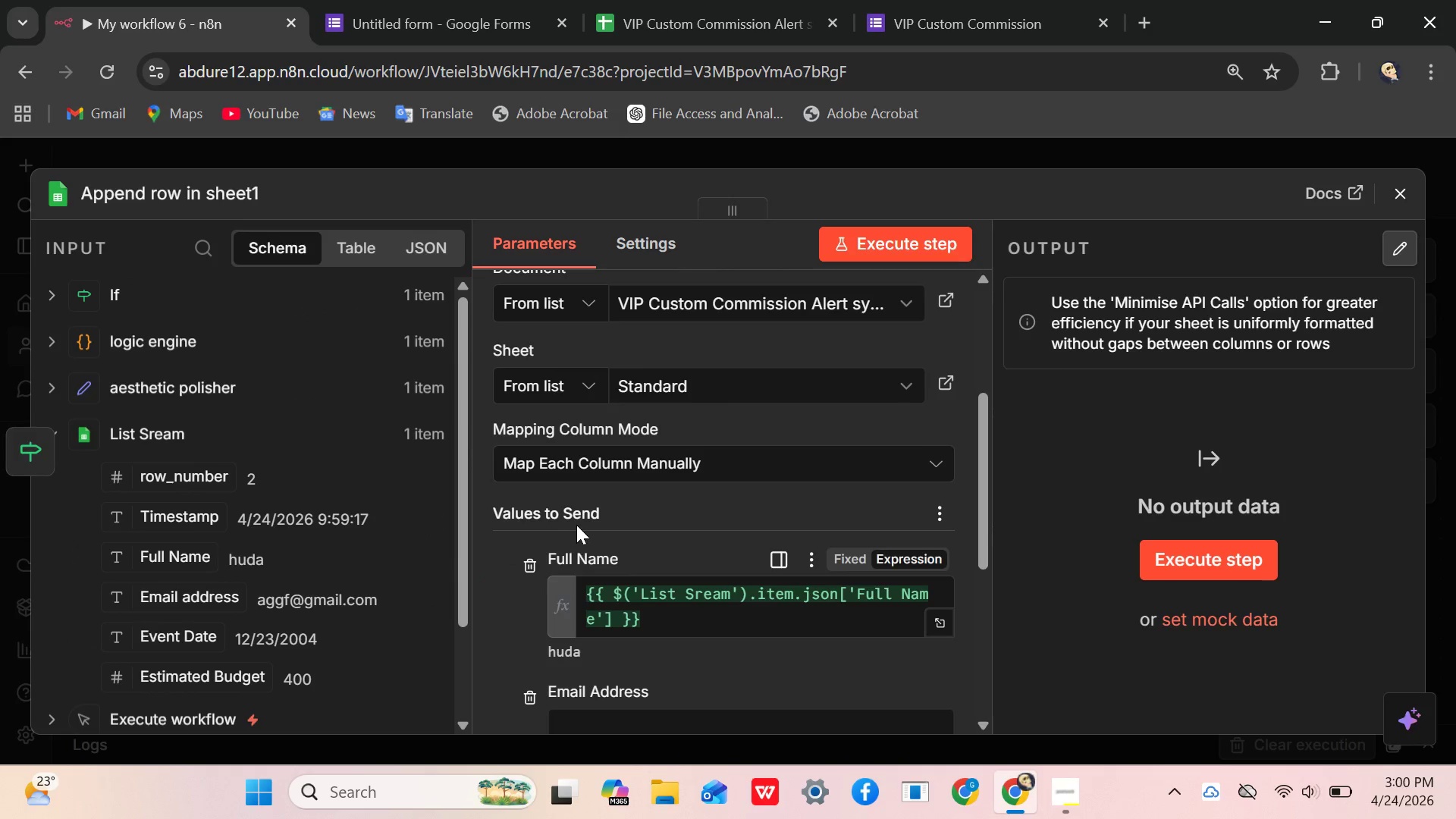 
scroll: coordinate [155, 538], scroll_direction: down, amount: 3.0
 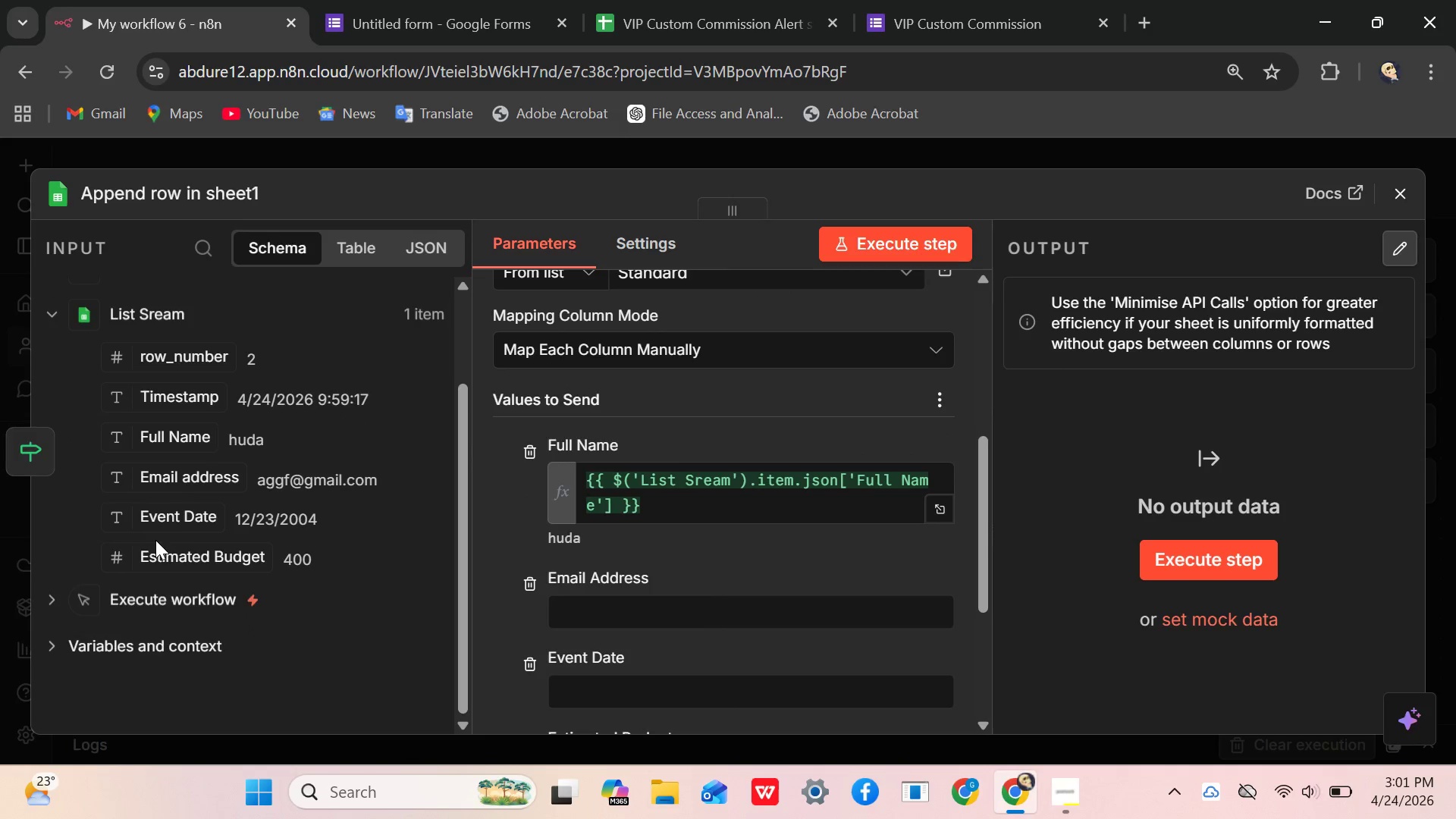 
scroll: coordinate [187, 499], scroll_direction: up, amount: 8.0
 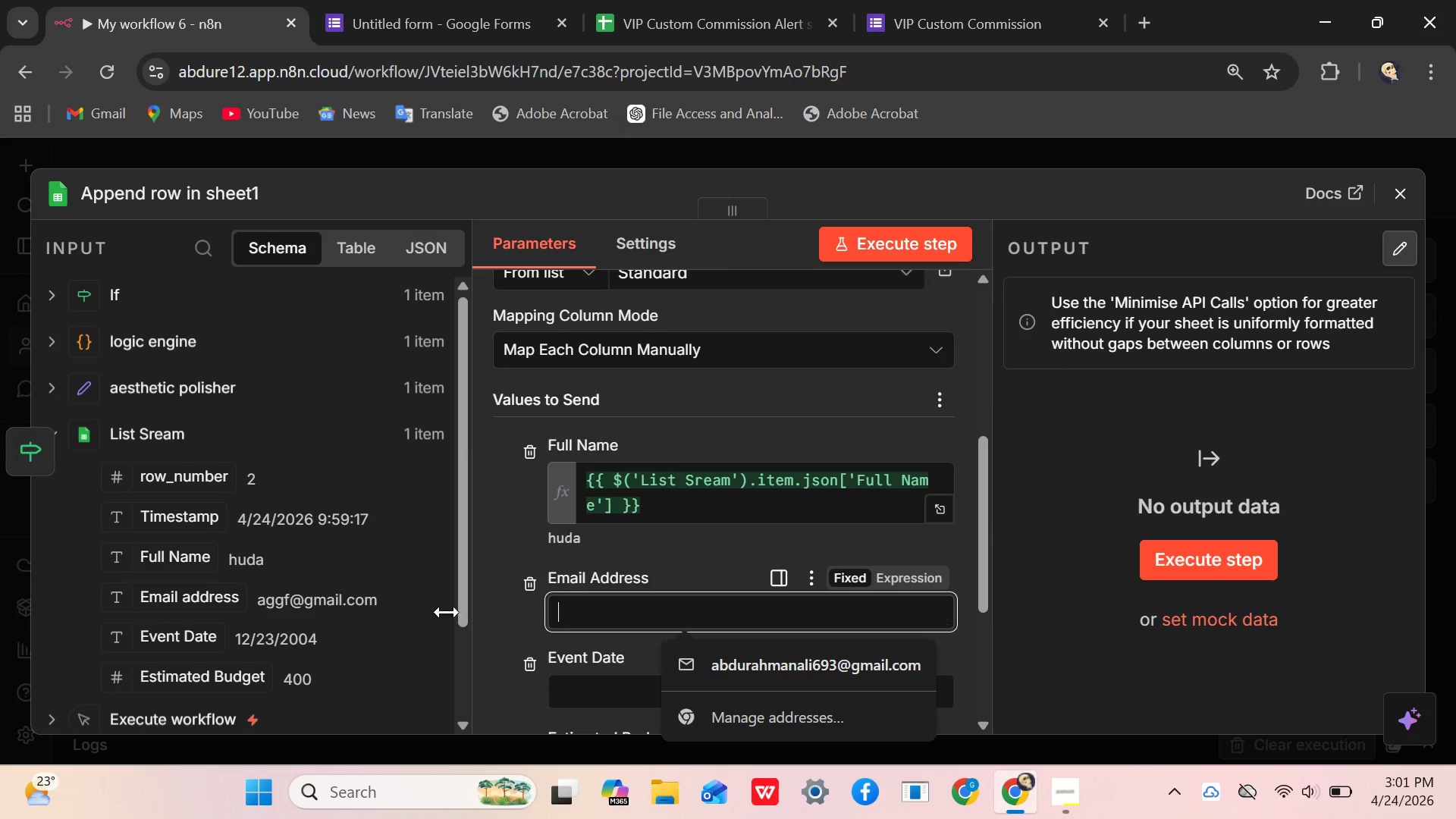 
left_click_drag(start_coordinate=[206, 606], to_coordinate=[572, 630])
 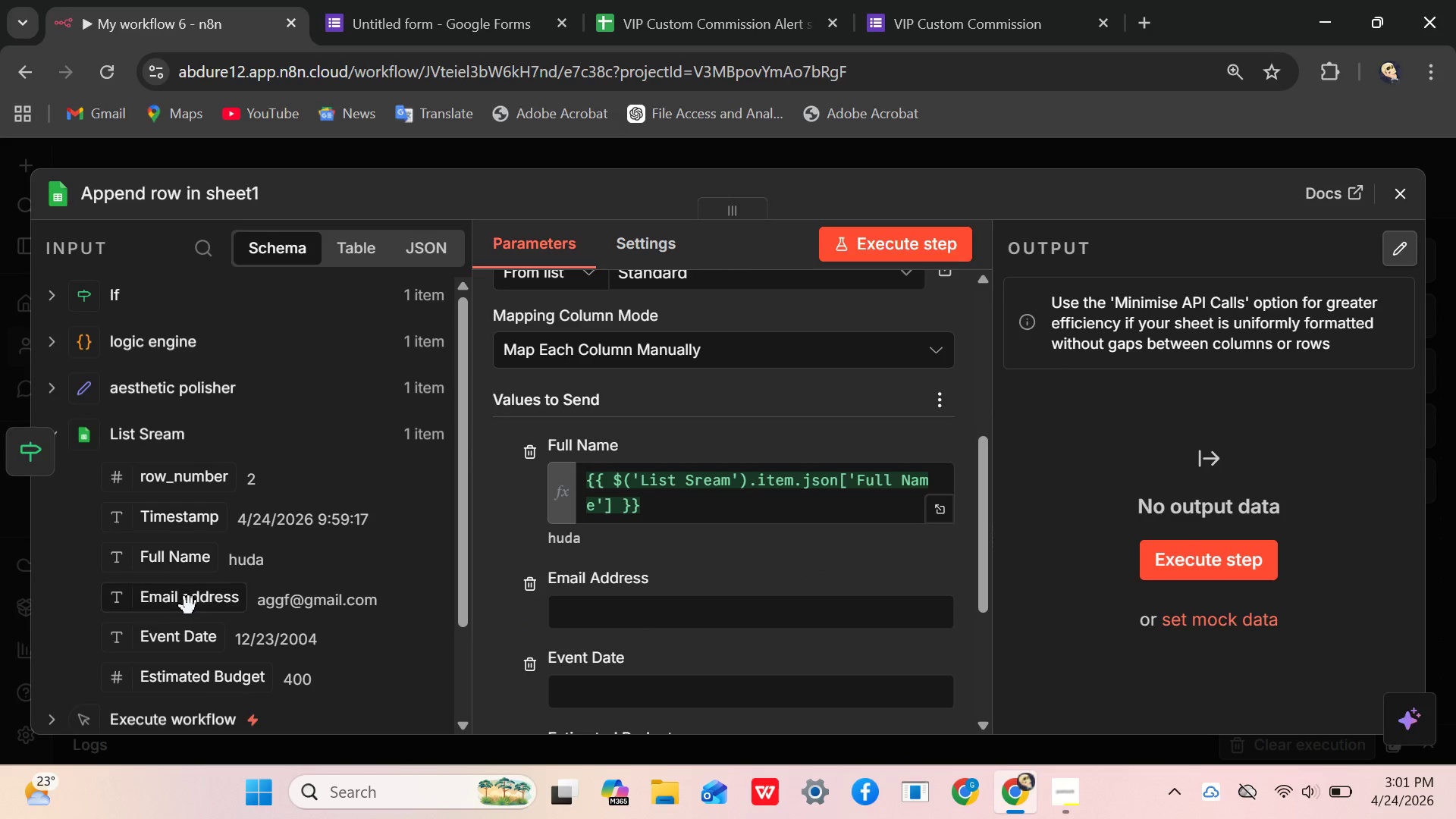 
left_click_drag(start_coordinate=[190, 602], to_coordinate=[634, 622])
 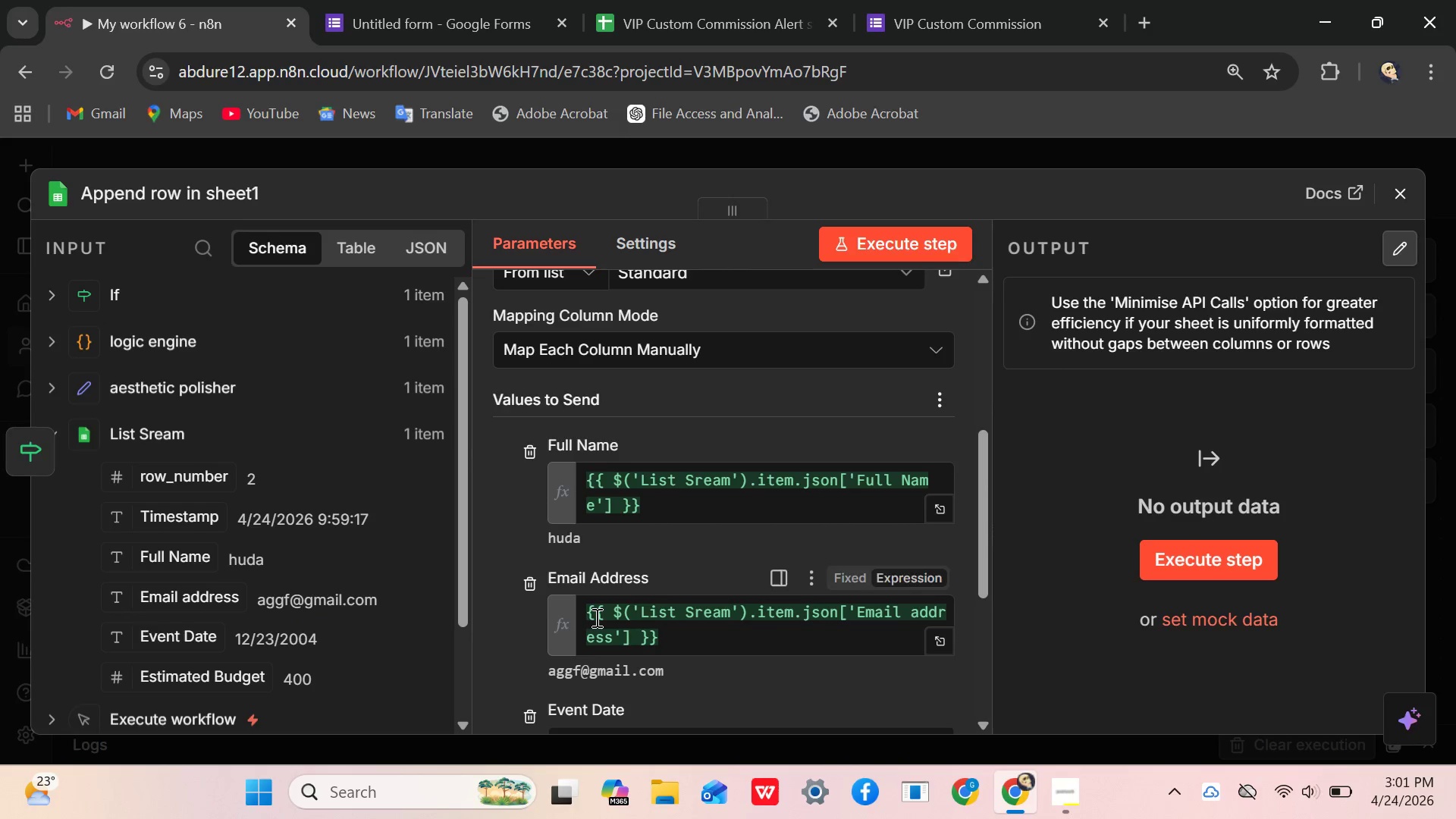 
scroll: coordinate [614, 620], scroll_direction: down, amount: 3.0
 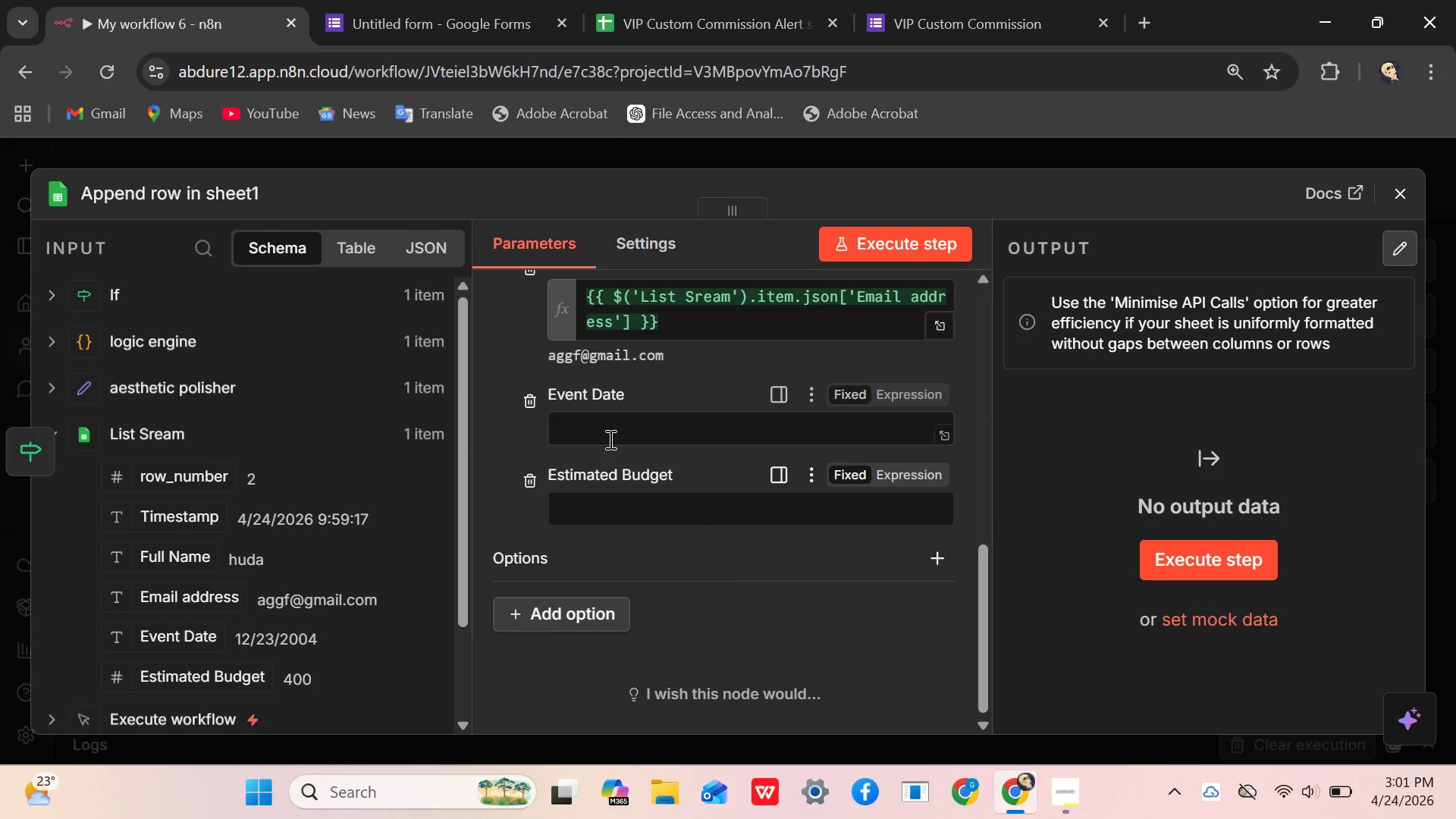 
left_click([609, 439])
 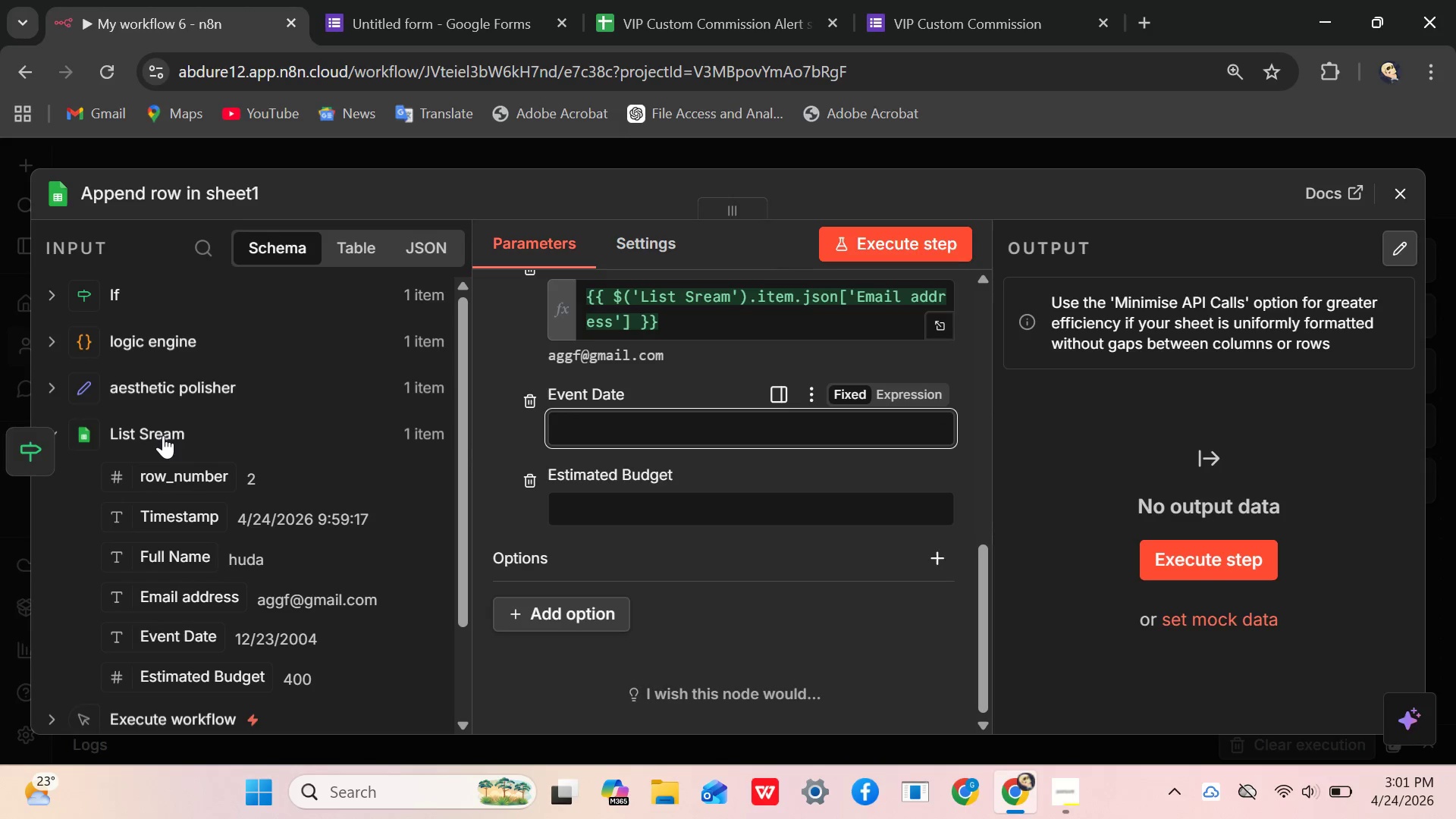 
left_click([163, 435])
 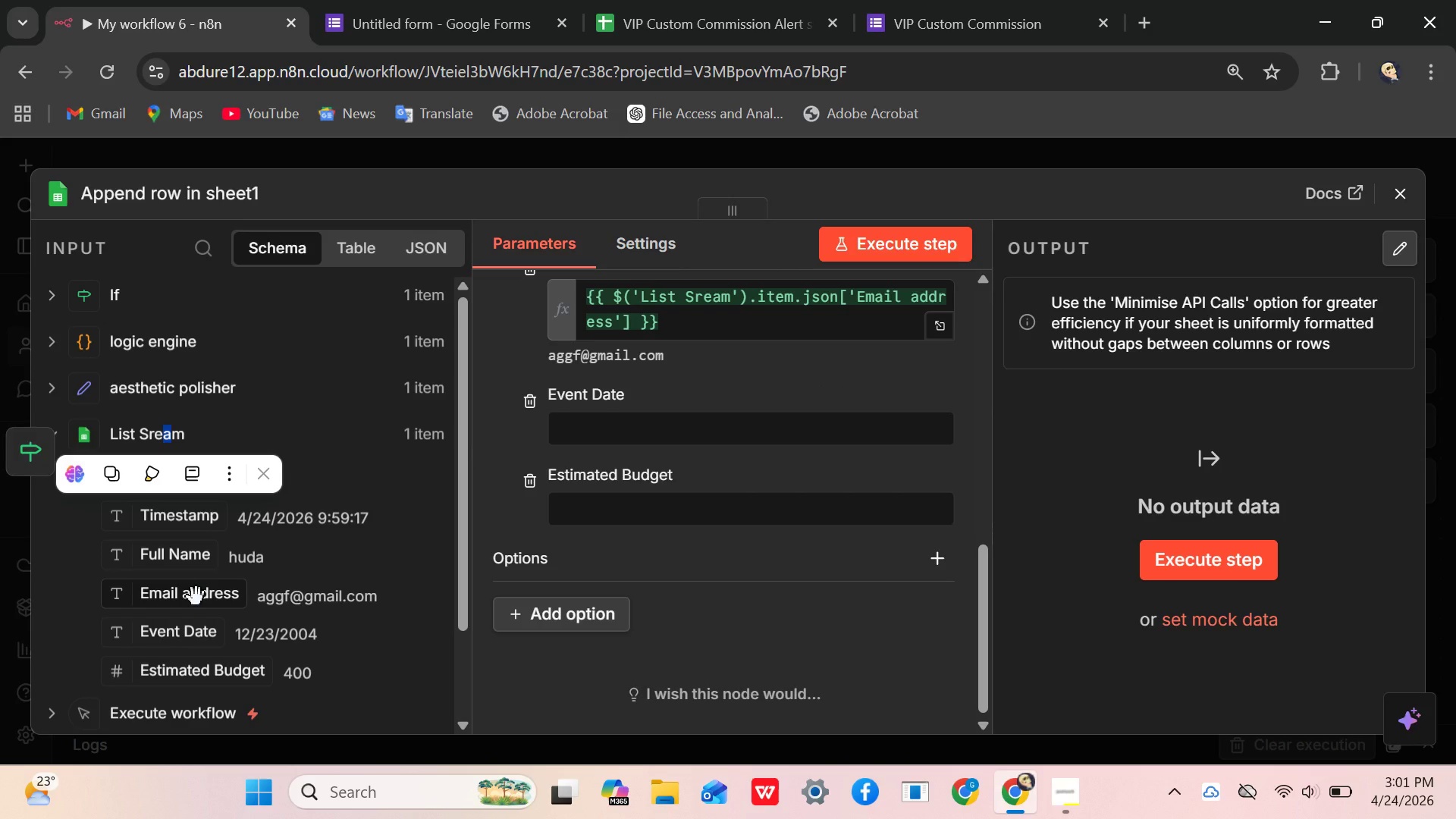 
left_click_drag(start_coordinate=[185, 630], to_coordinate=[615, 444])
 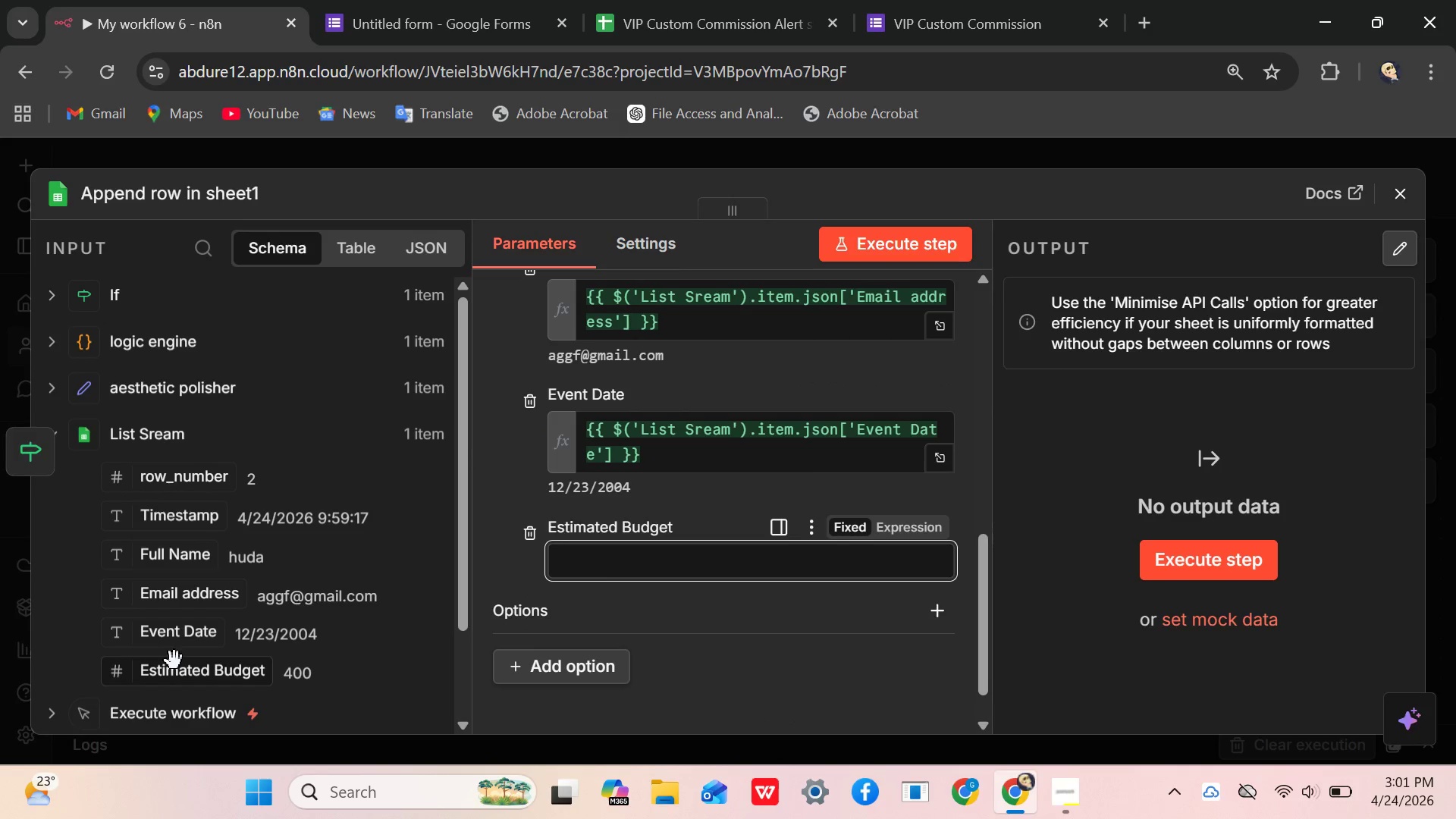 
left_click_drag(start_coordinate=[183, 682], to_coordinate=[601, 570])
 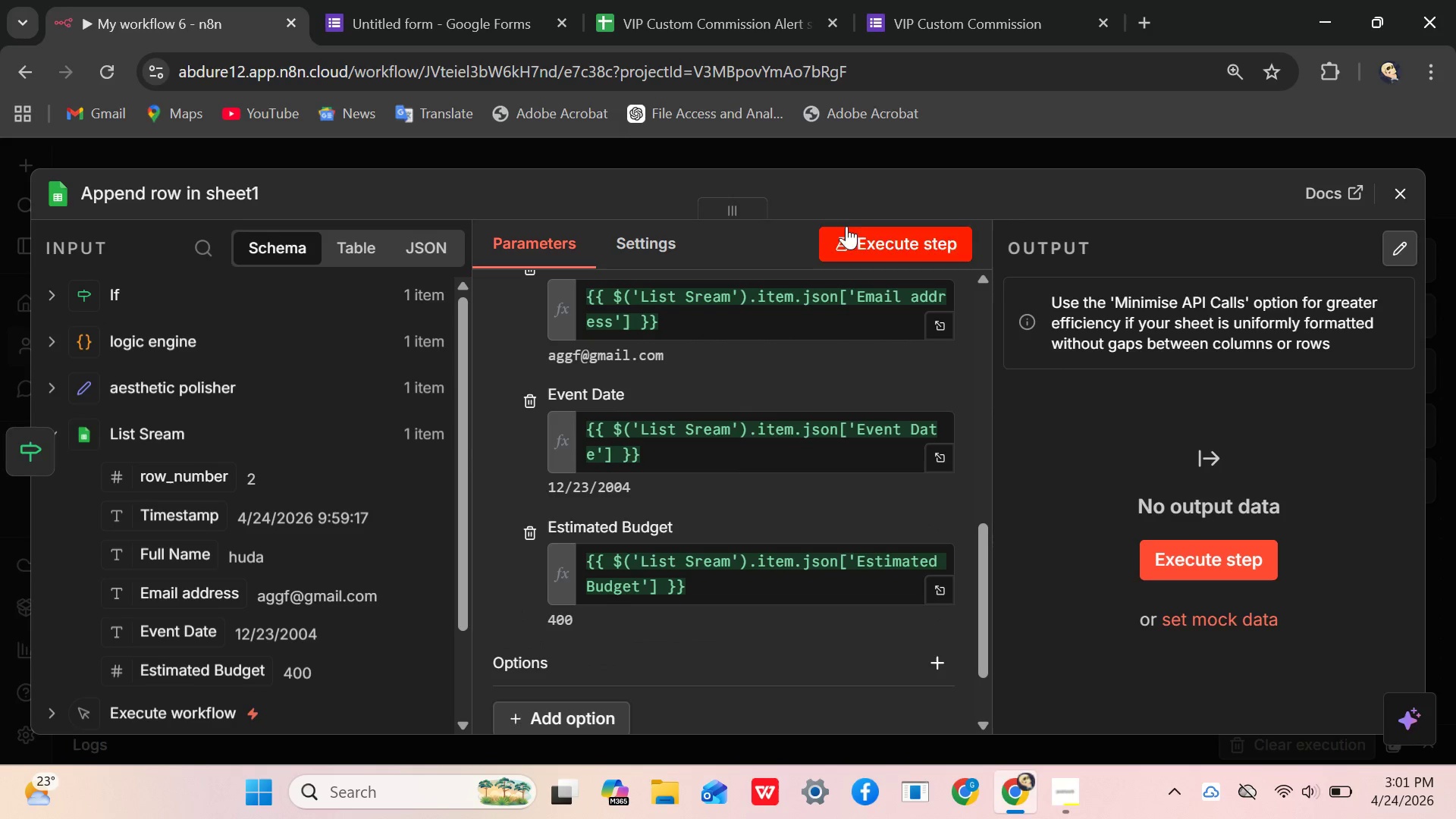 
left_click([866, 228])
 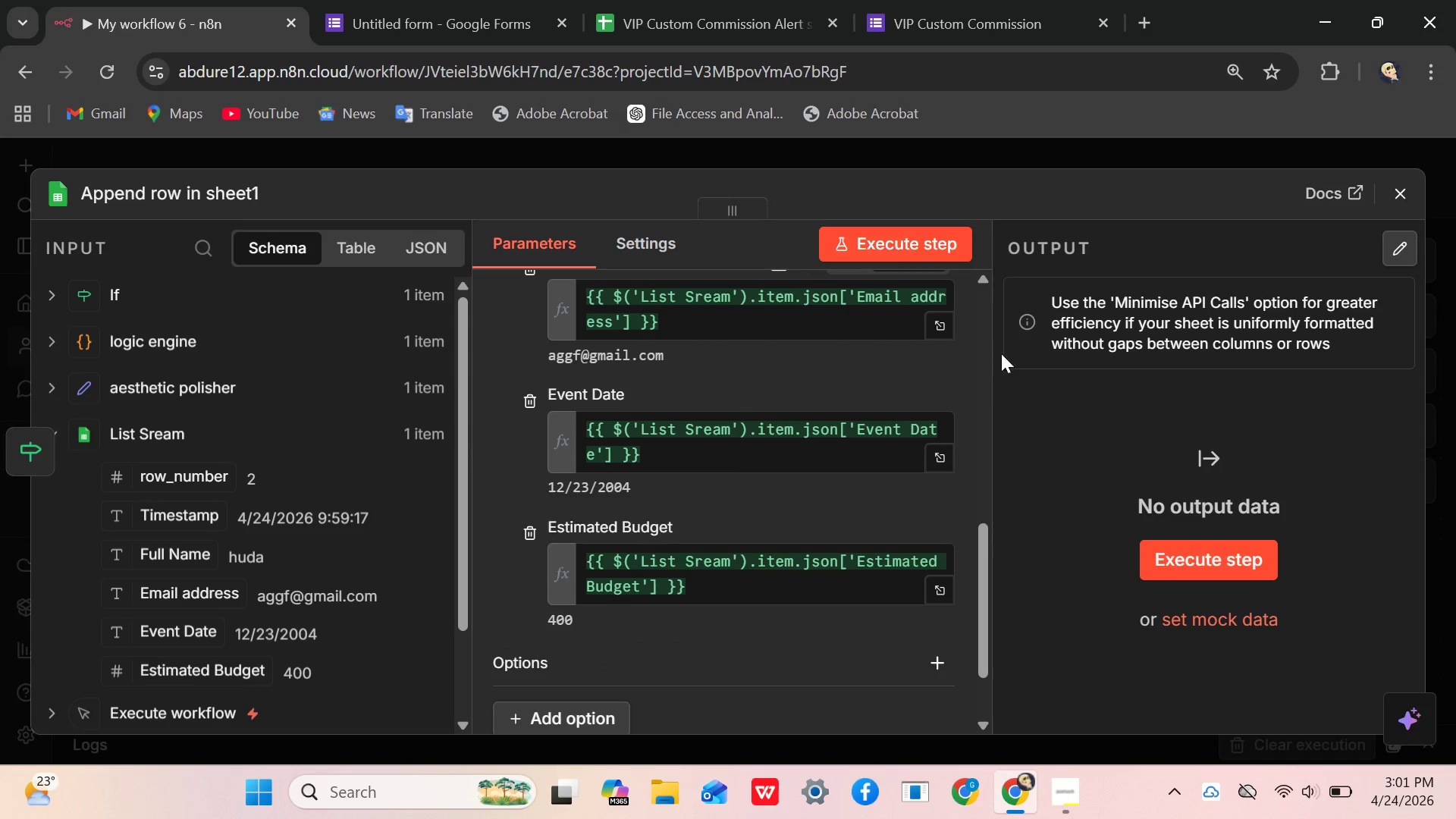 
mouse_move([1052, 412])
 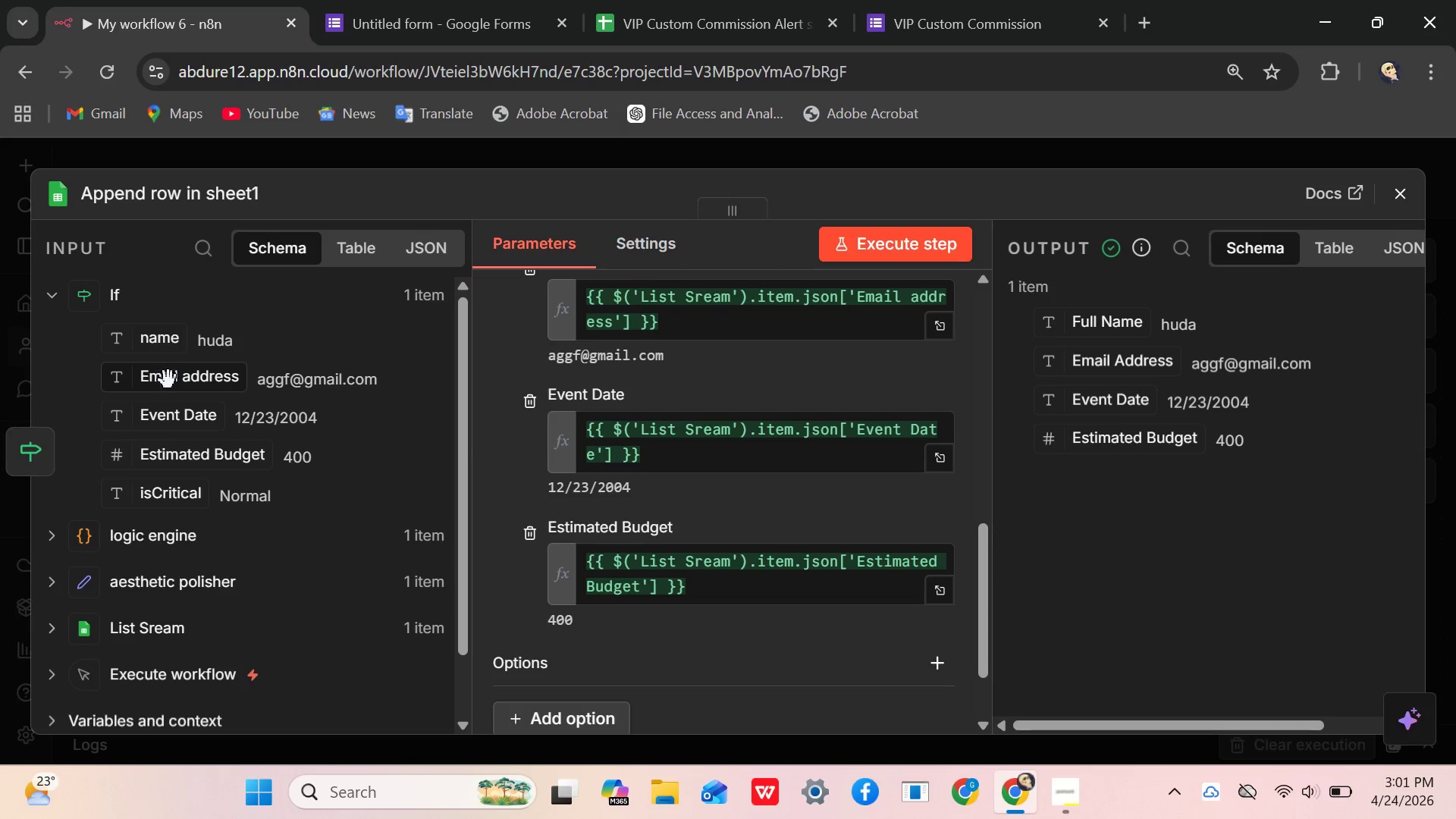 
wait(6.4)
 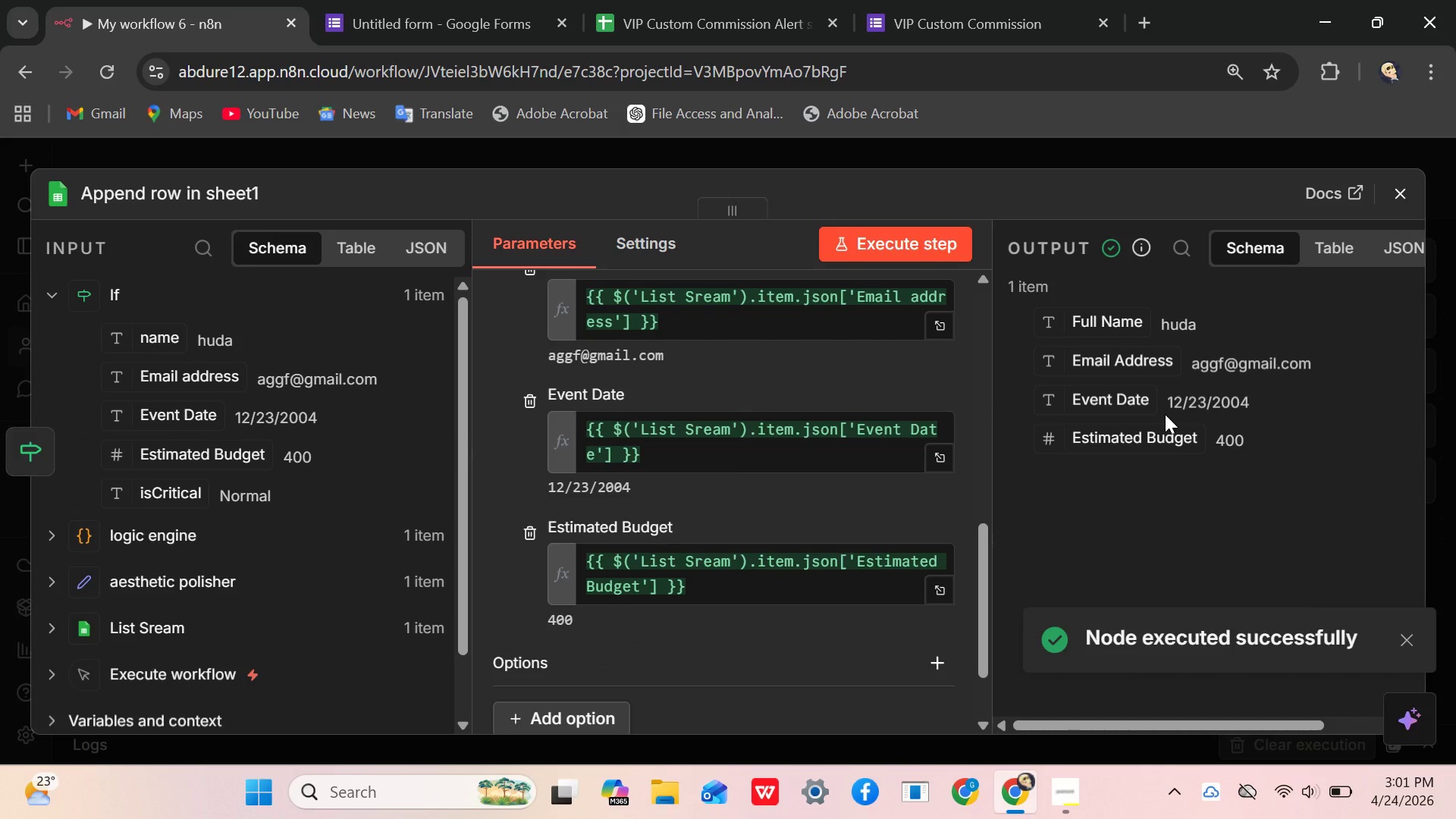 
scroll: coordinate [174, 425], scroll_direction: down, amount: 3.0
 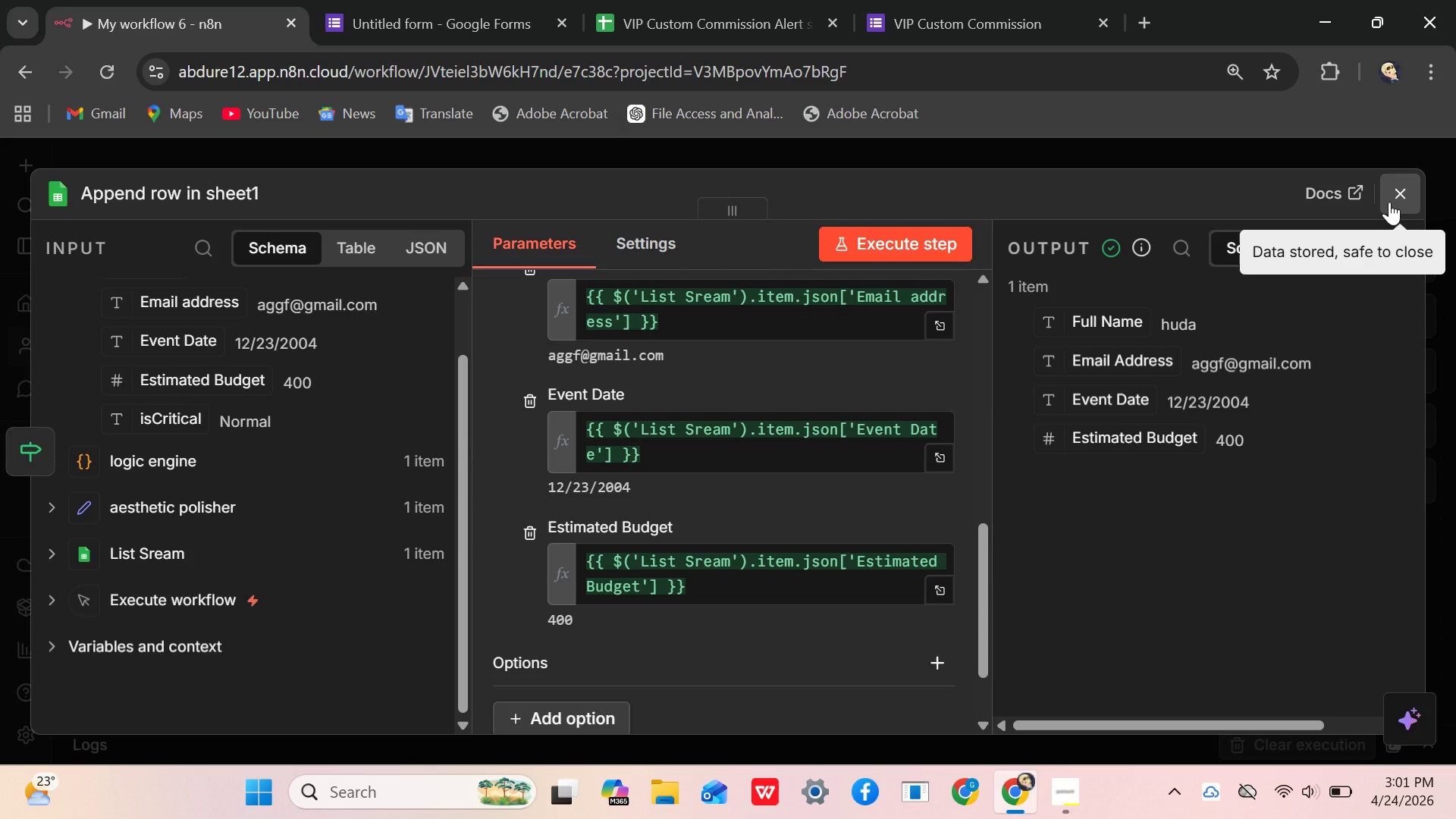 
left_click([1389, 202])
 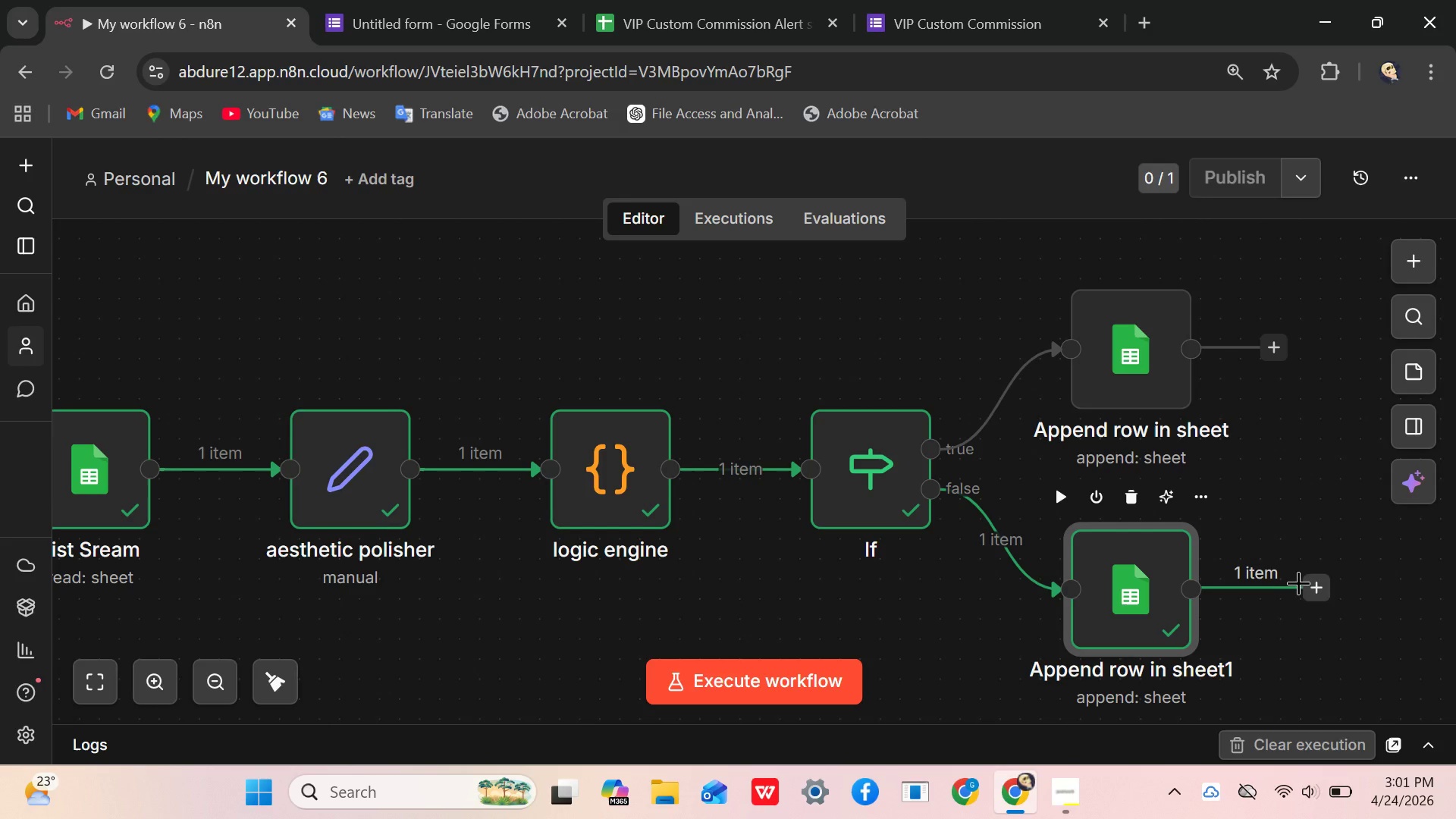 
left_click([1313, 579])
 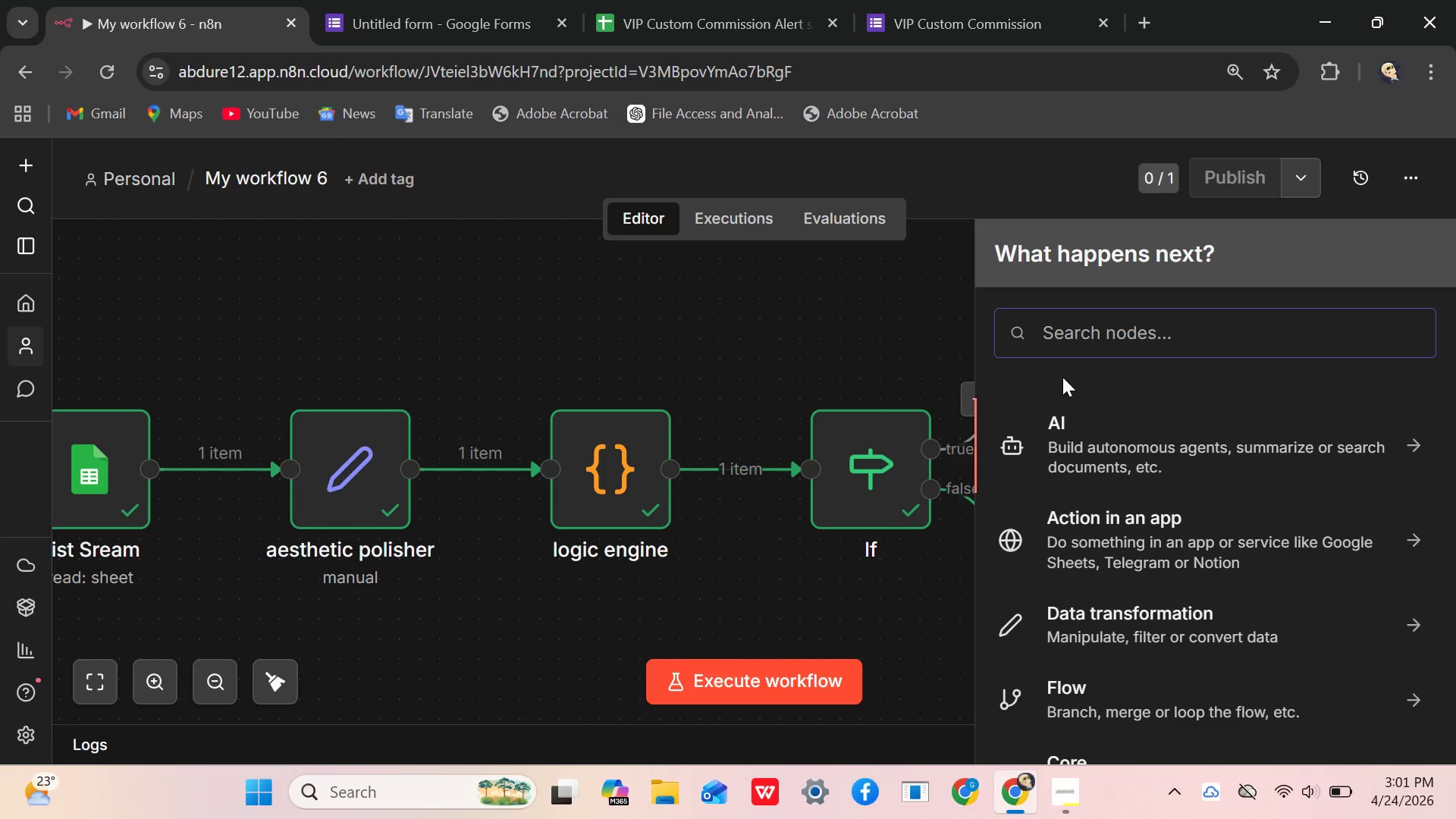 
wait(5.69)
 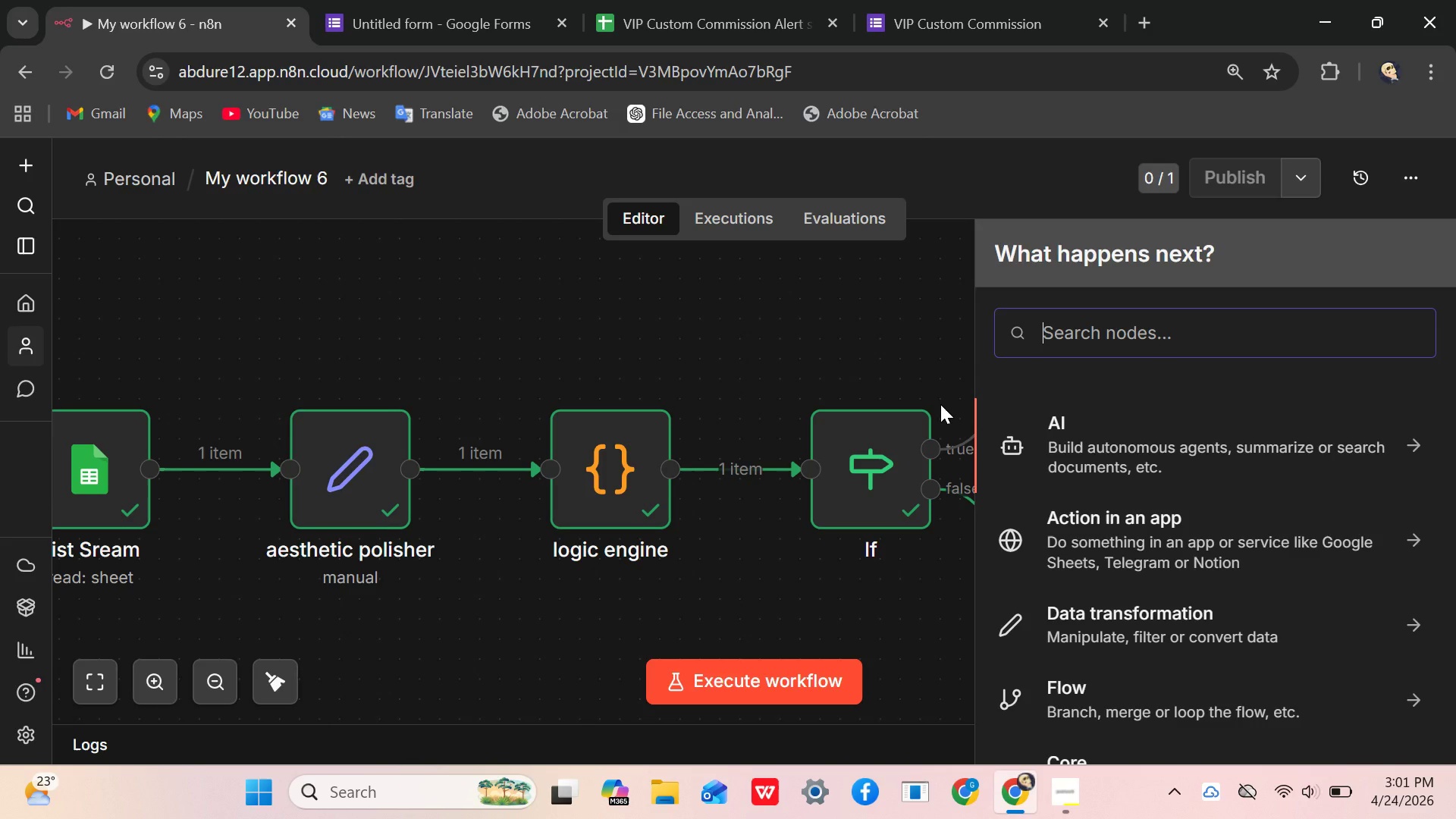 
type(wai)
 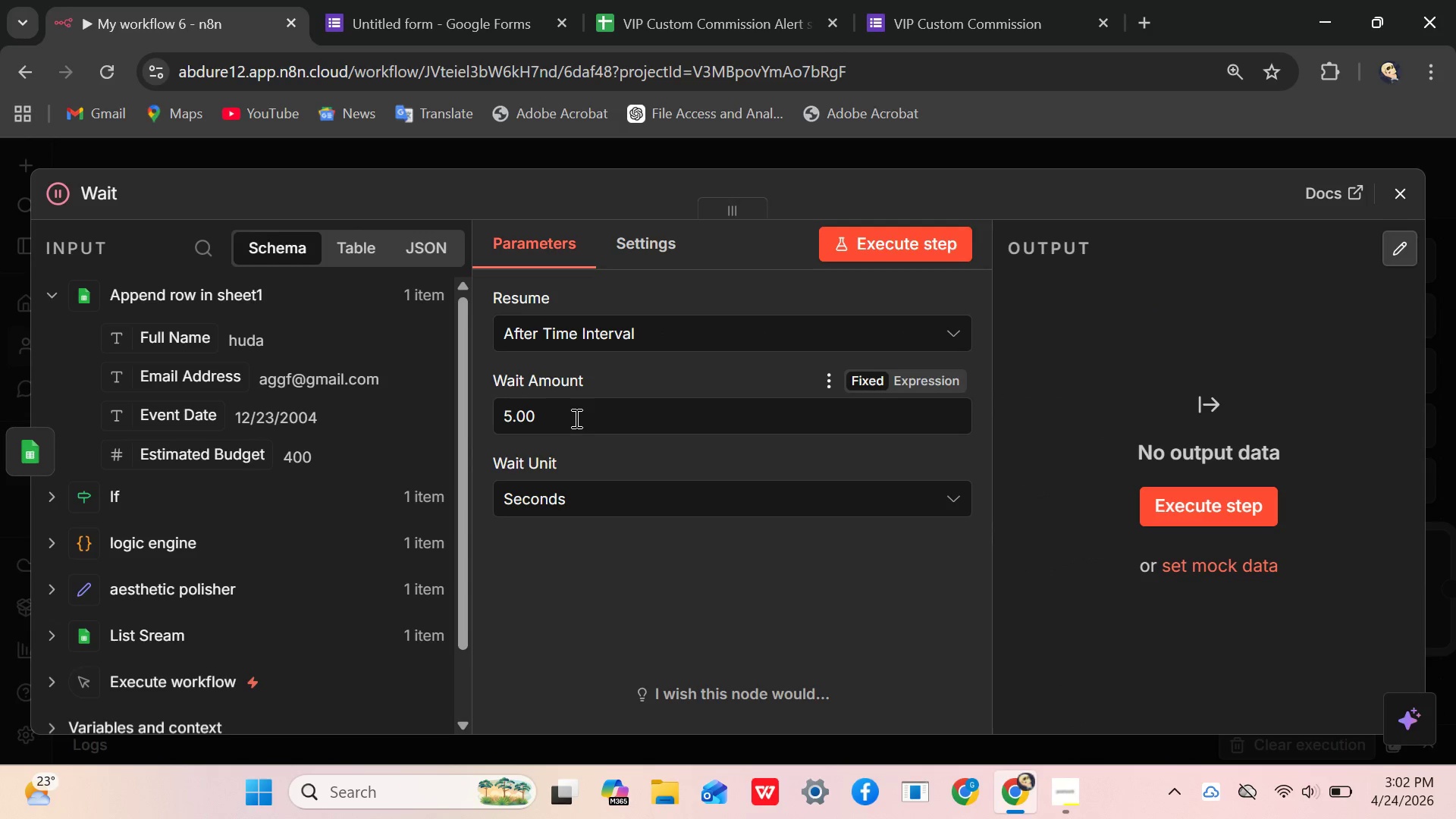 
wait(5.98)
 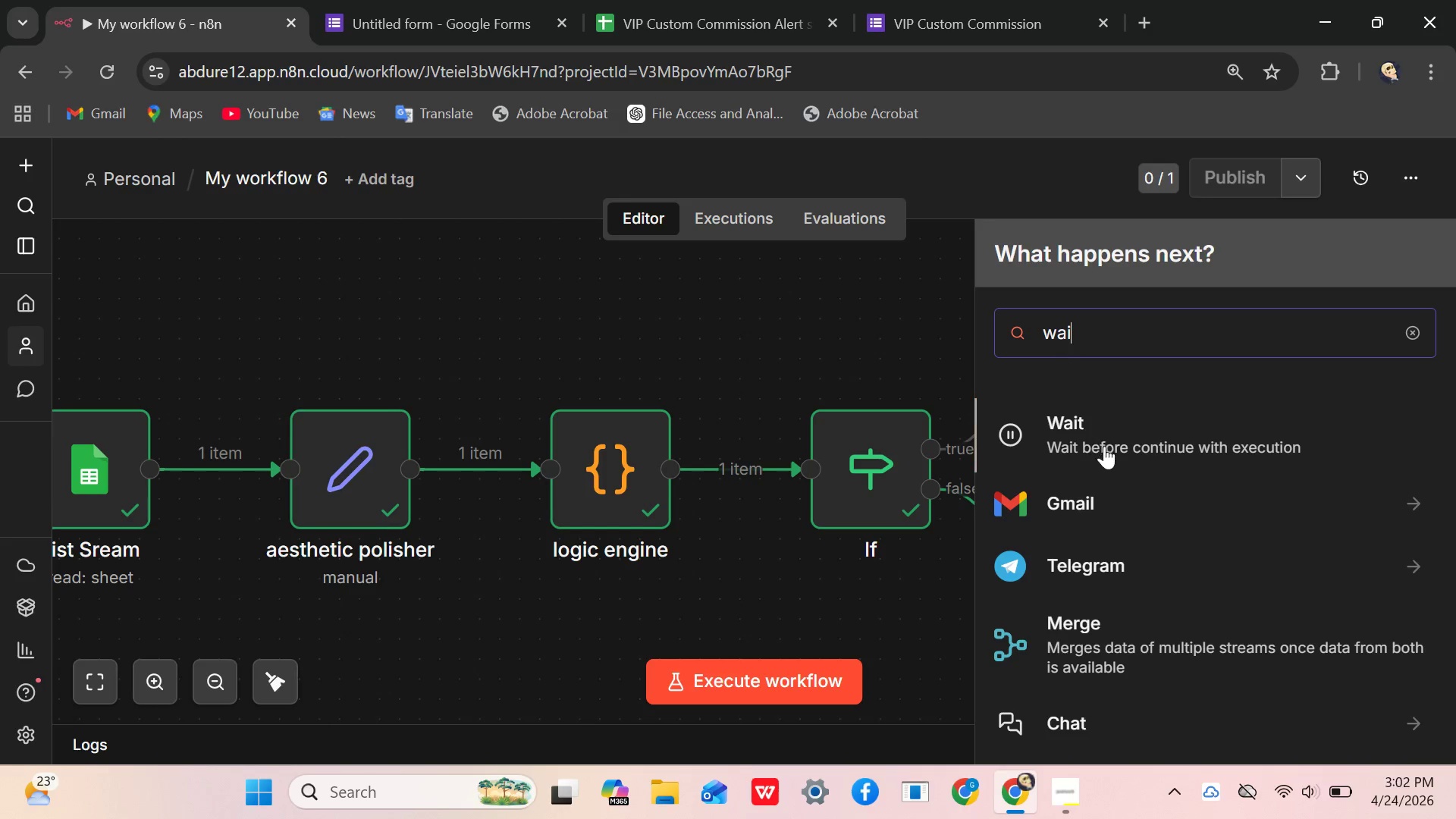 
key(Backspace)
key(Backspace)
key(Backspace)
key(Backspace)
type(24)
 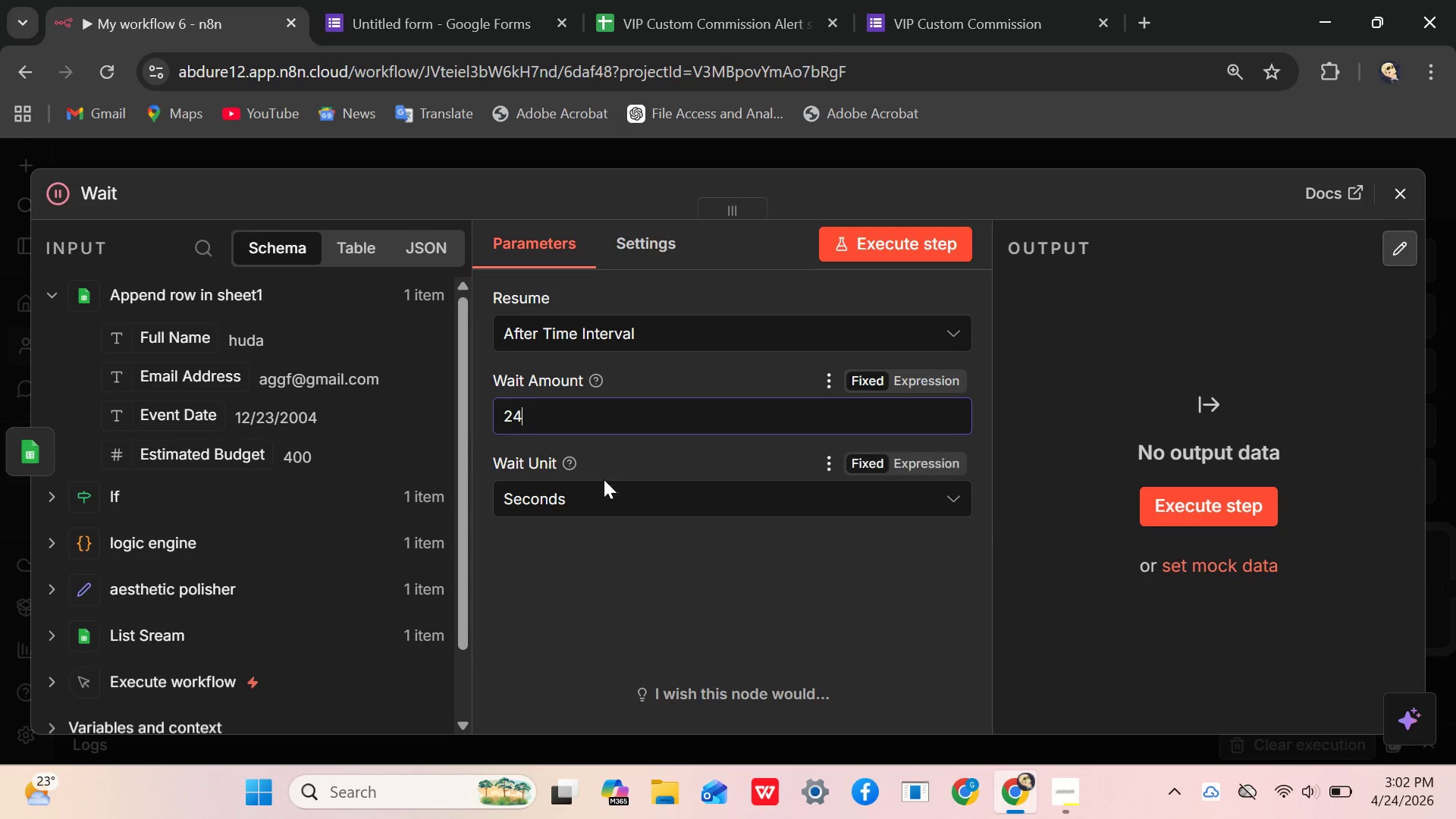 
left_click([604, 481])
 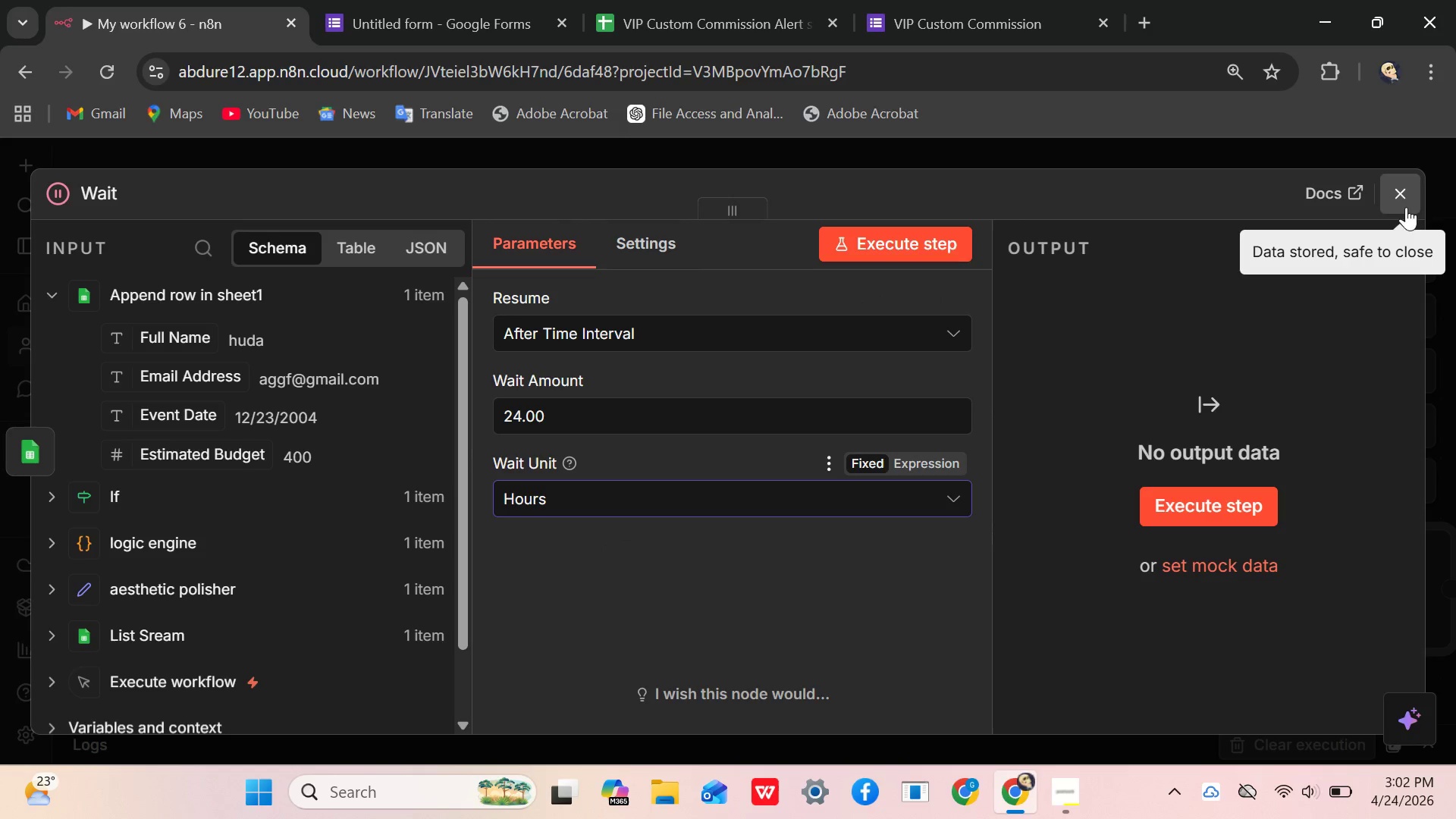 
wait(9.8)
 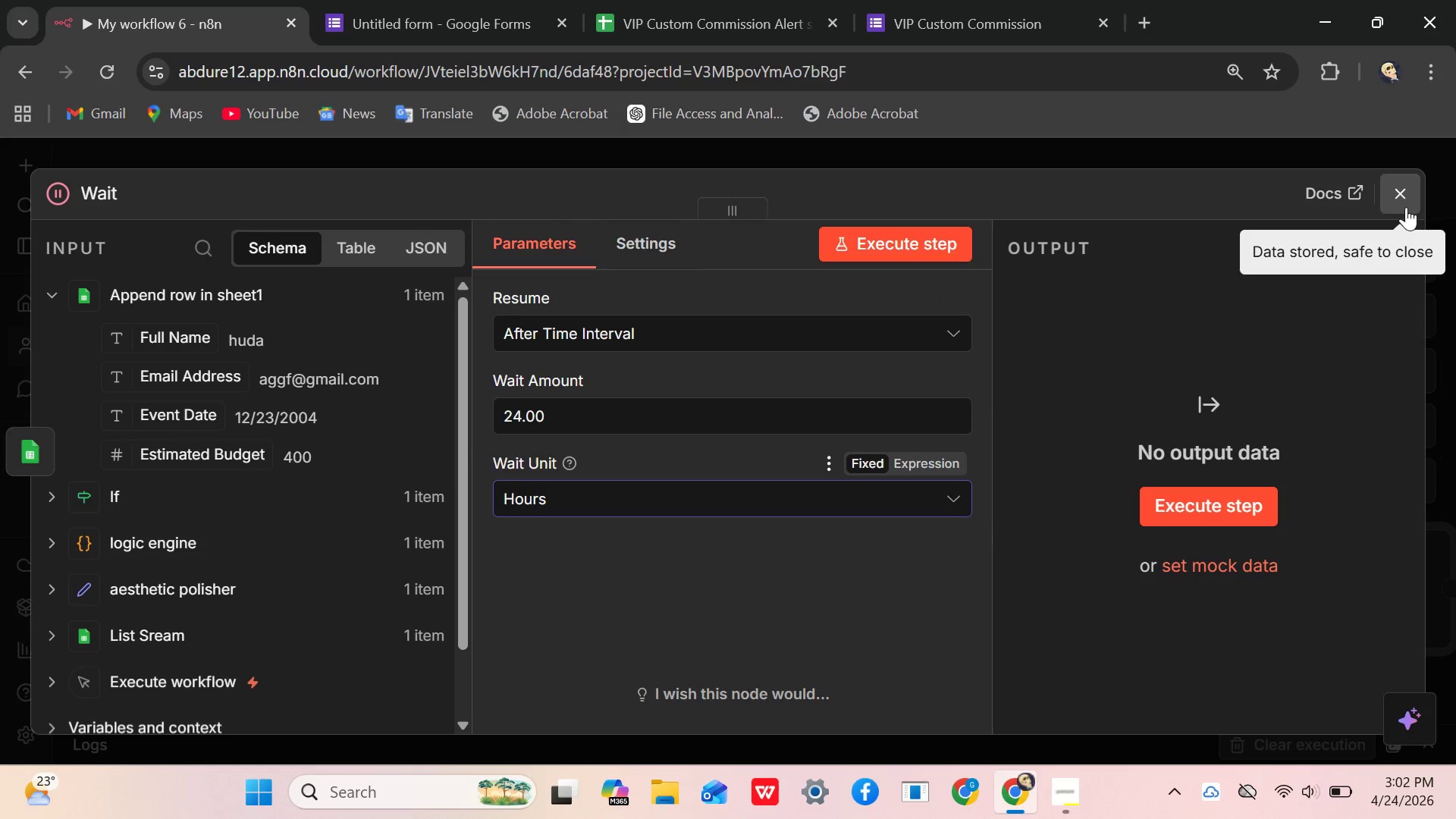 
hold_key(key=Space, duration=1.52)
 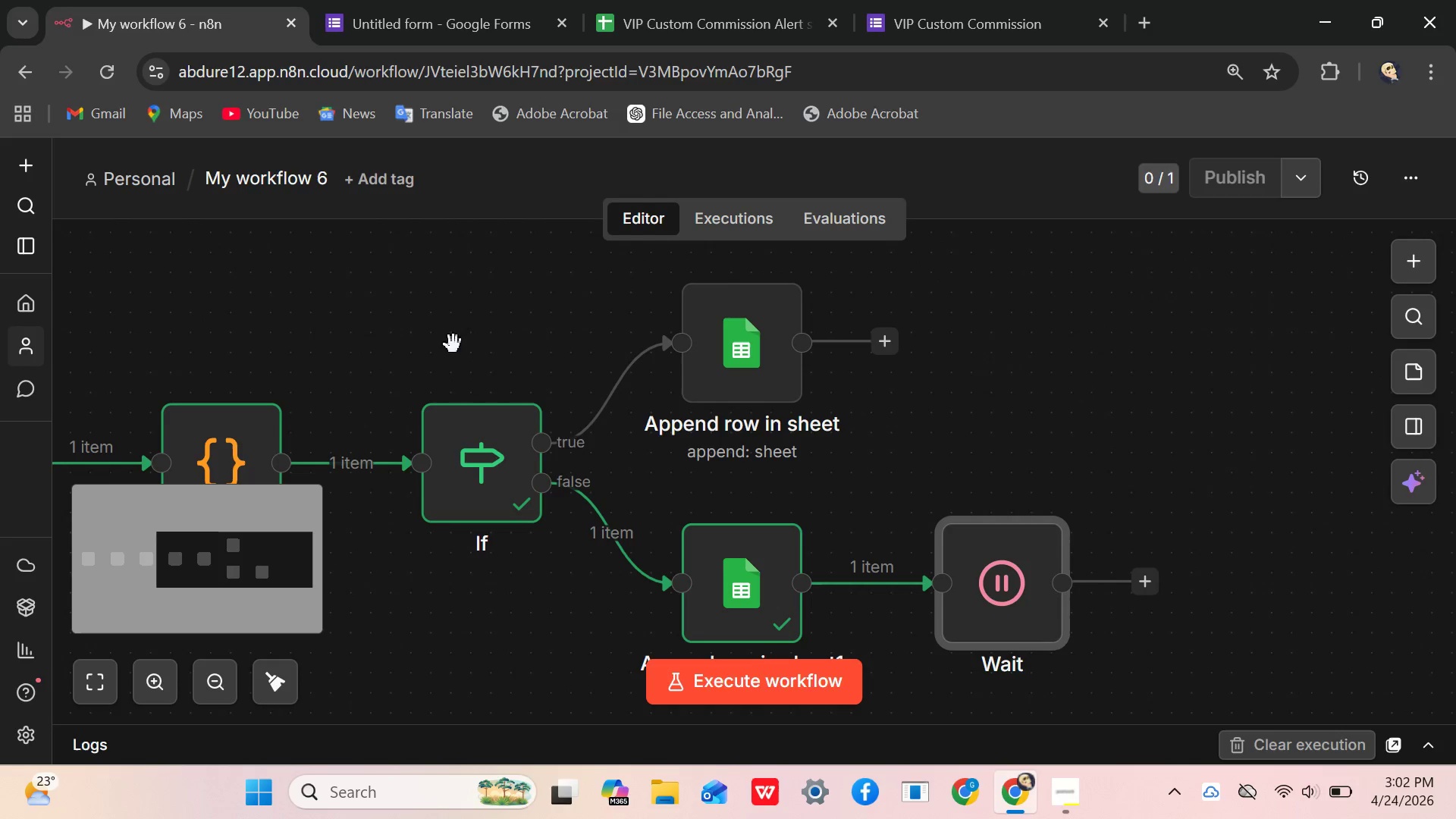 
left_click_drag(start_coordinate=[843, 345], to_coordinate=[453, 338])
 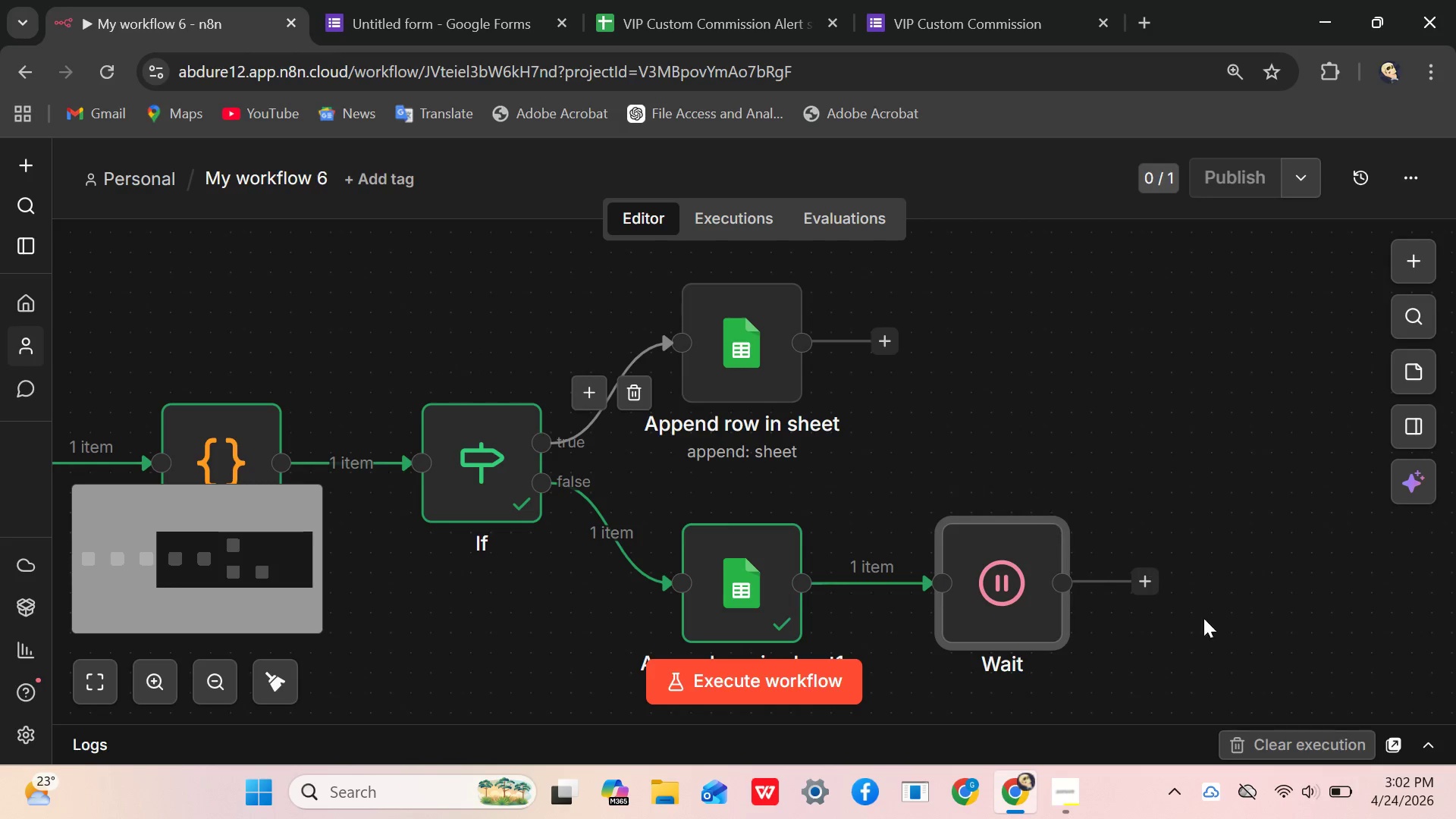 
hold_key(key=Space, duration=0.53)
 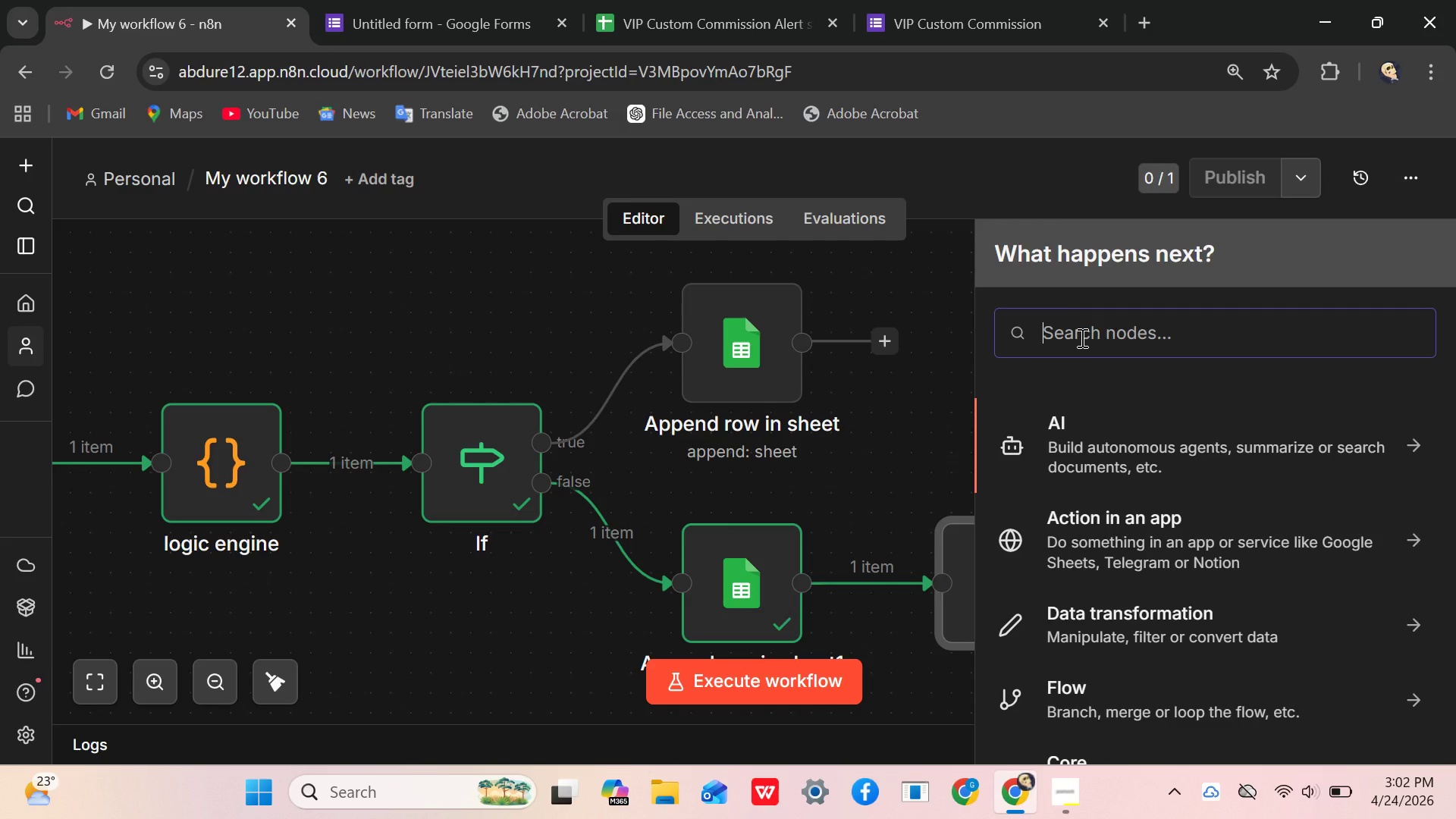 
wait(10.09)
 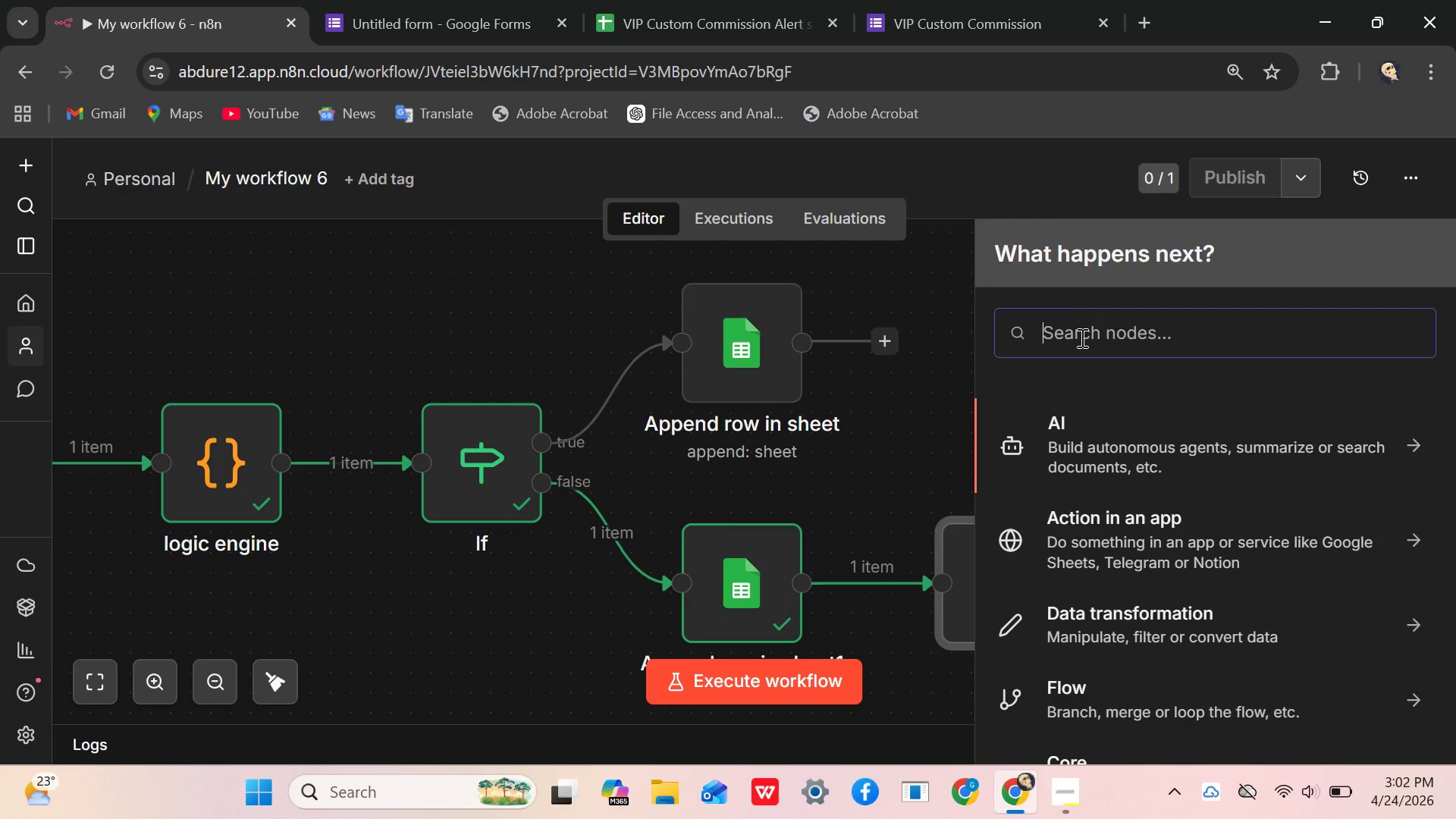 
type(gam)
key(Backspace)
 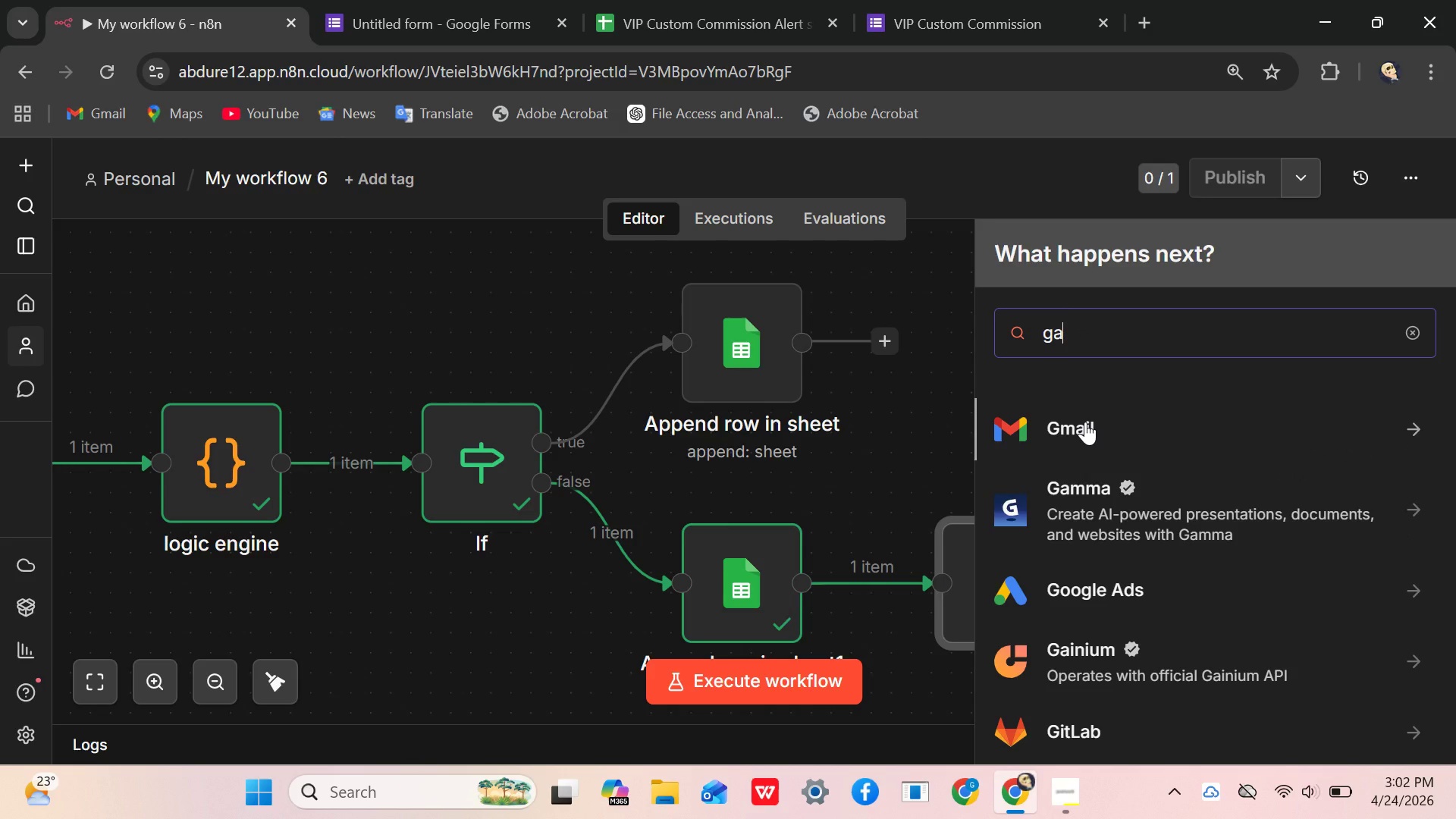 
double_click([1085, 422])
 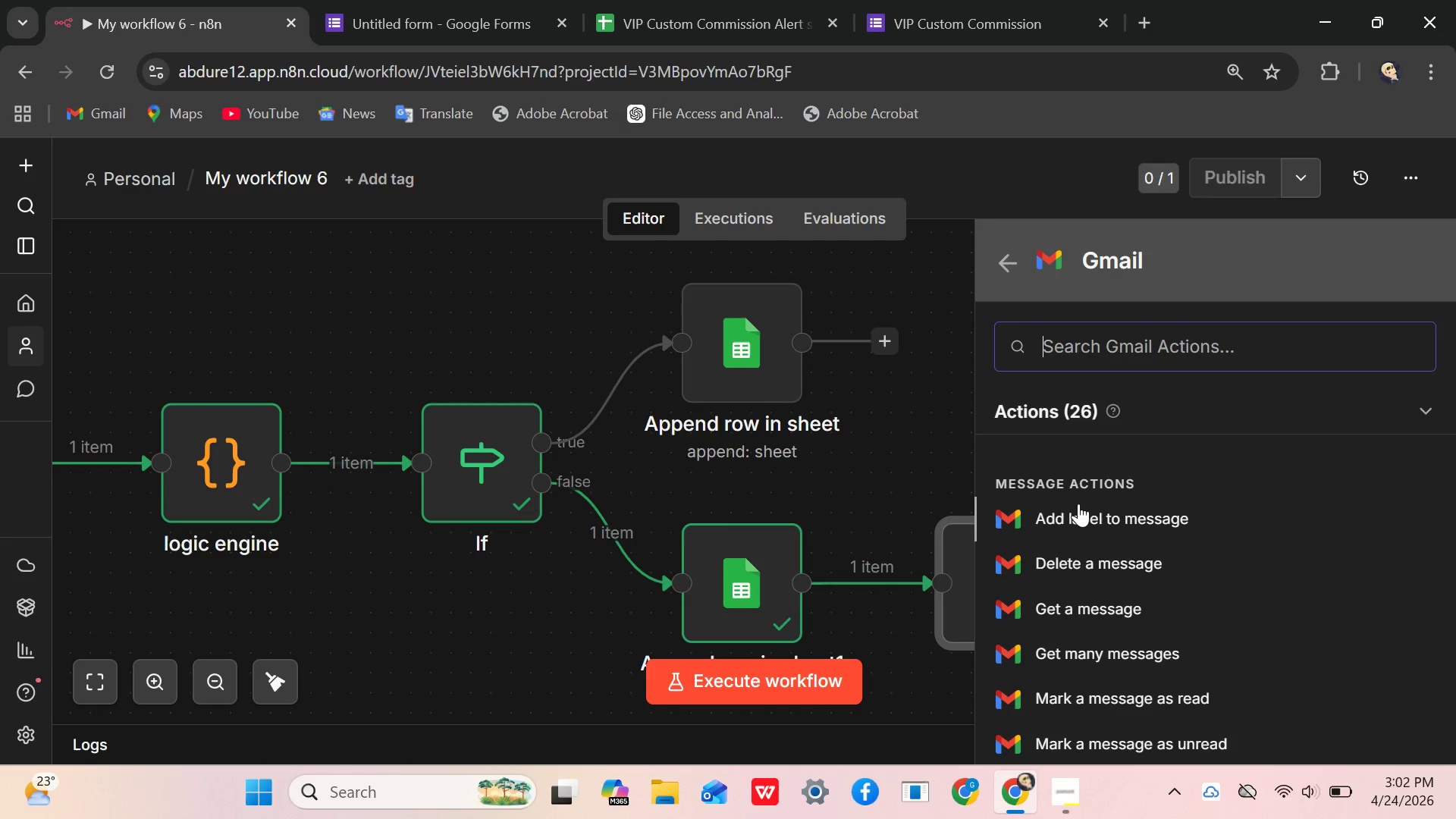 
scroll: coordinate [1078, 504], scroll_direction: down, amount: 3.0
 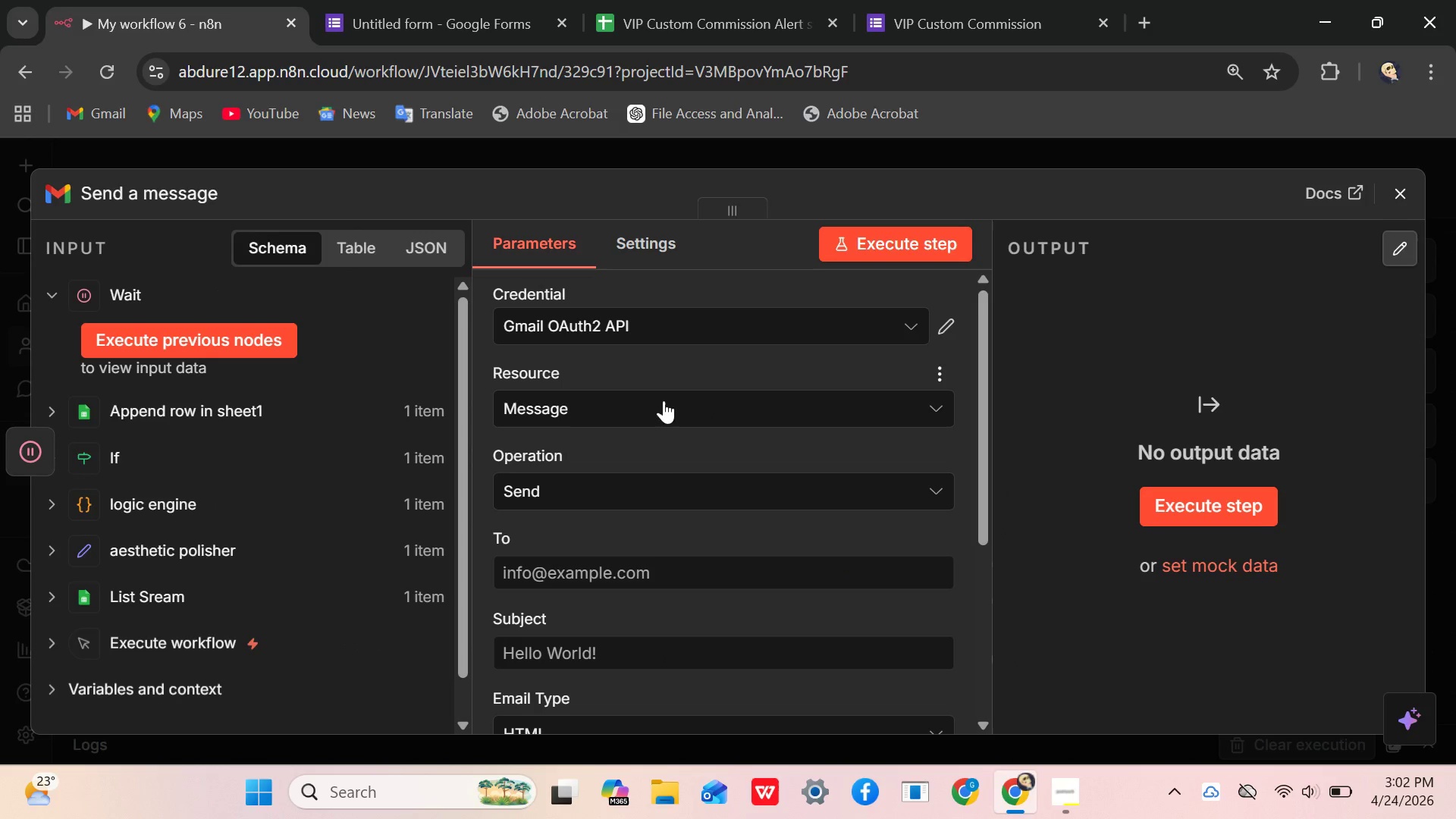 
wait(5.55)
 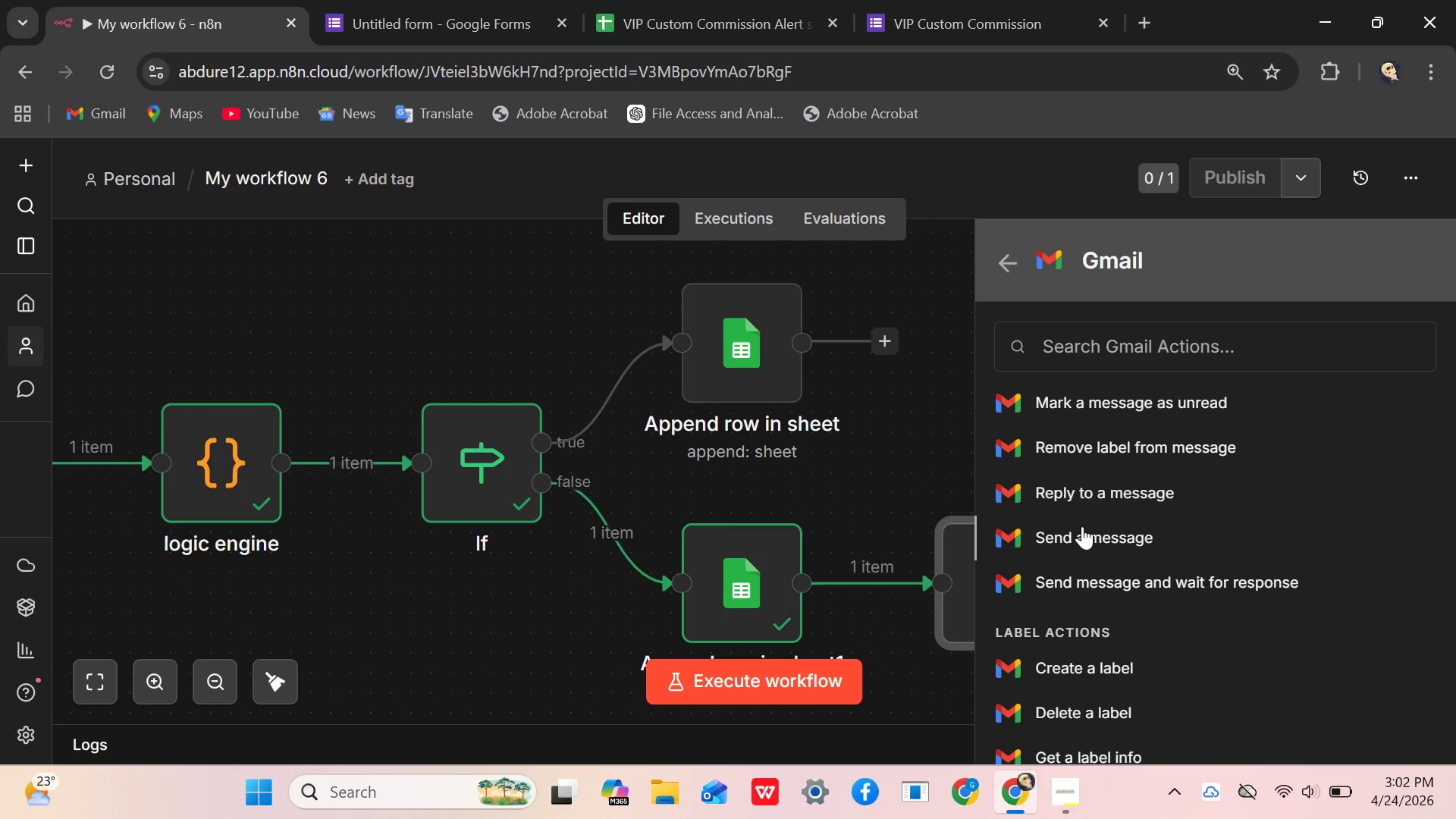 
scroll: coordinate [591, 485], scroll_direction: down, amount: 1.0
 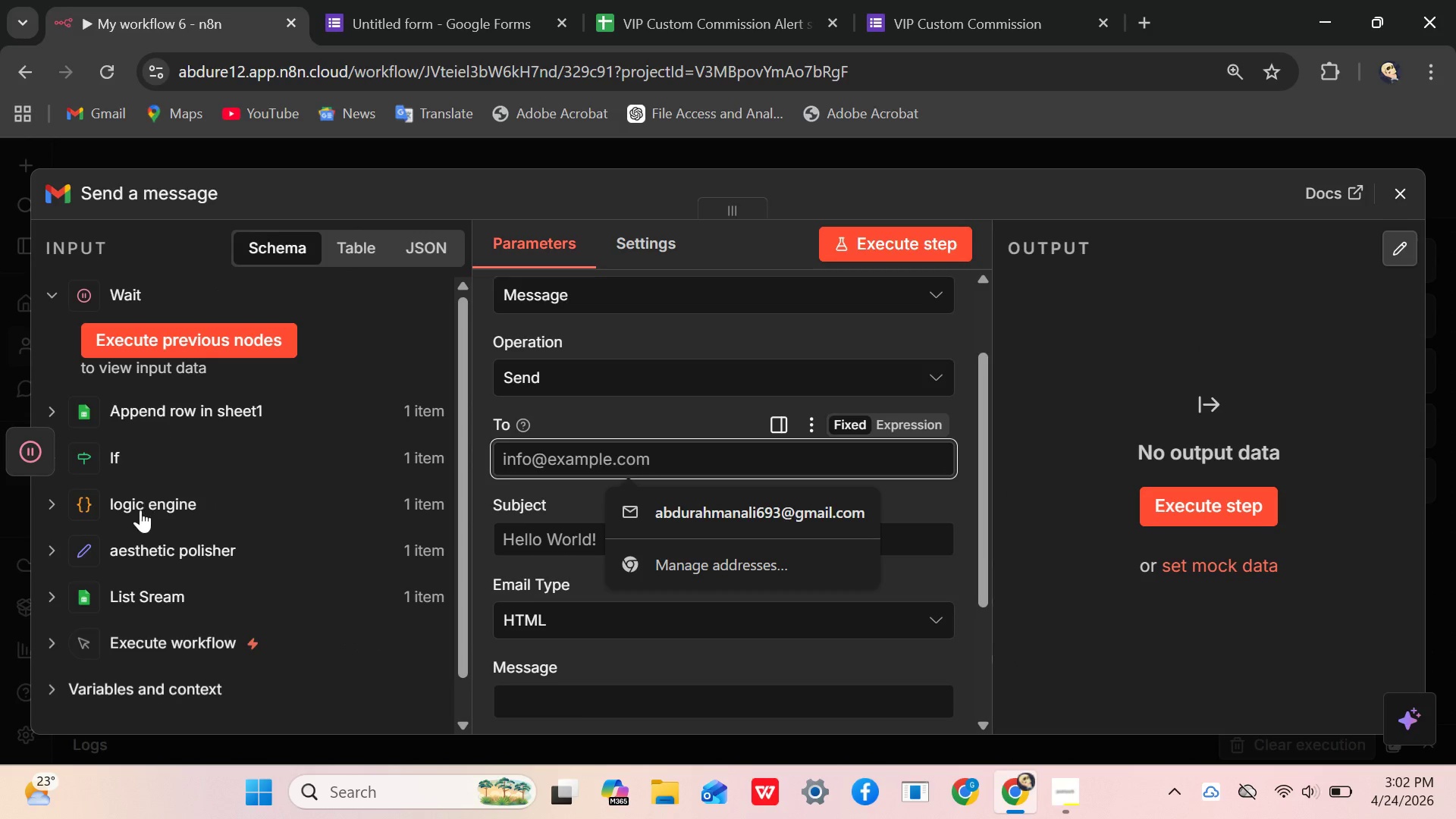 
wait(6.45)
 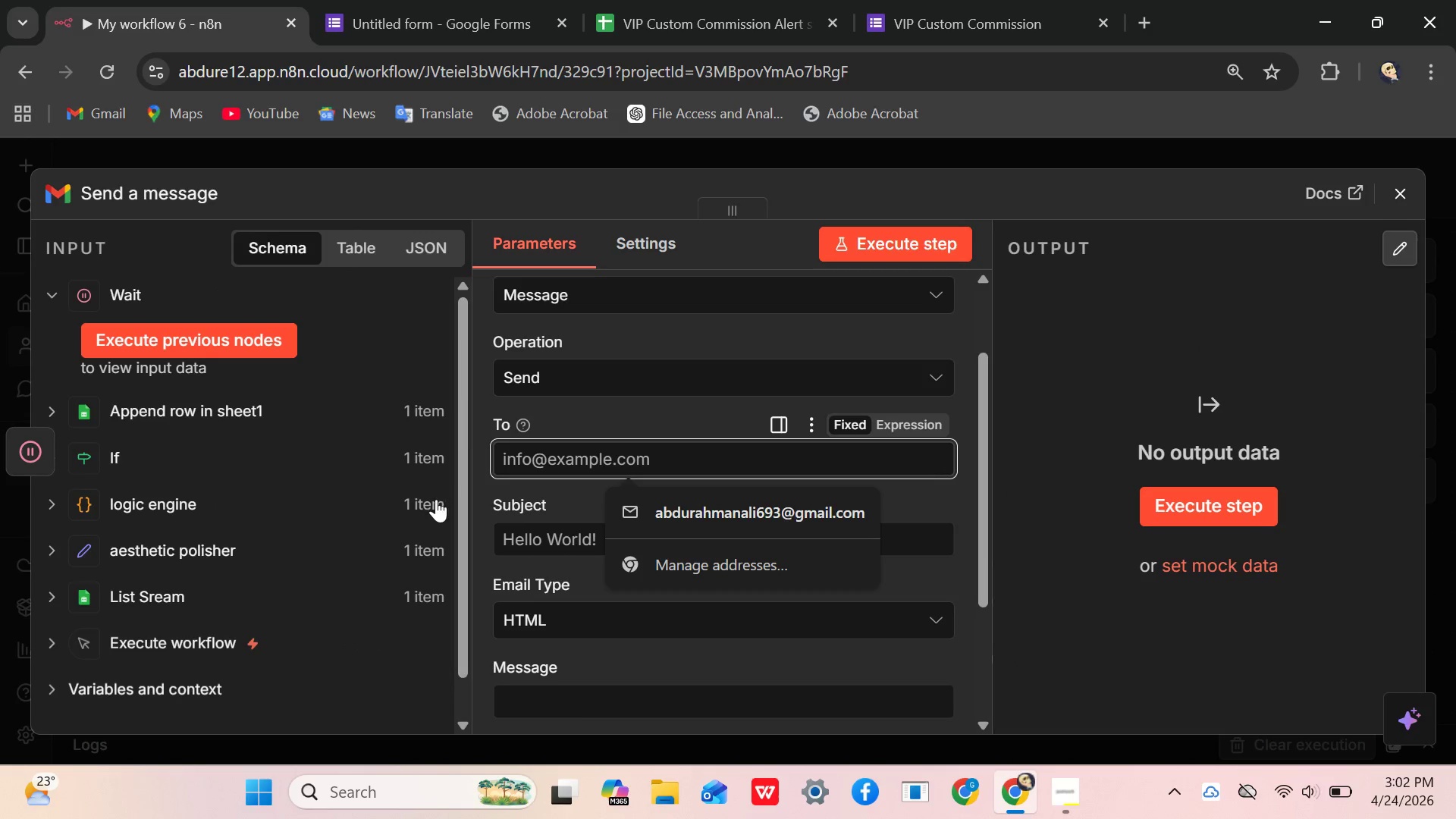 
left_click([144, 594])
 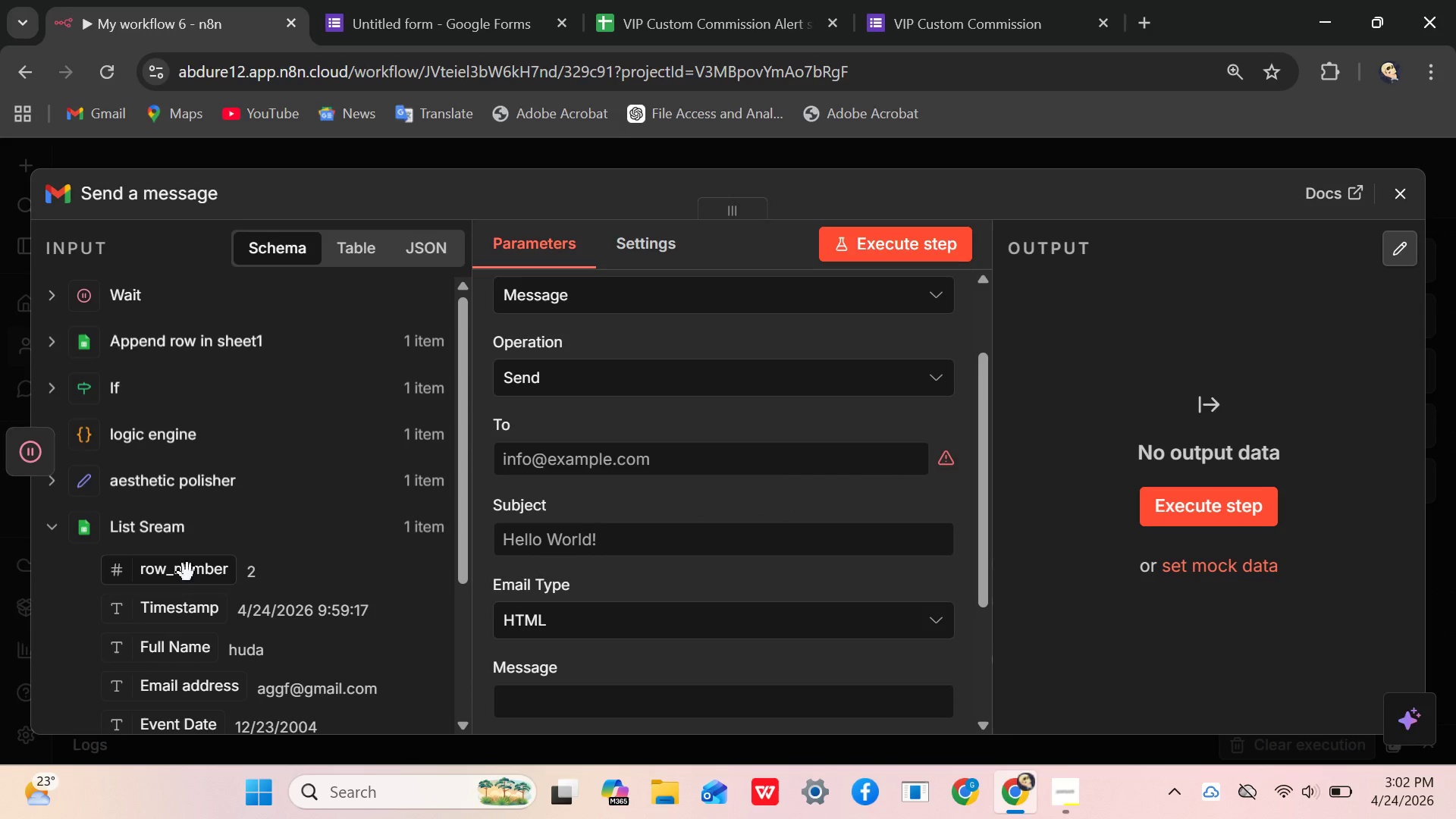 
scroll: coordinate [182, 588], scroll_direction: down, amount: 1.0
 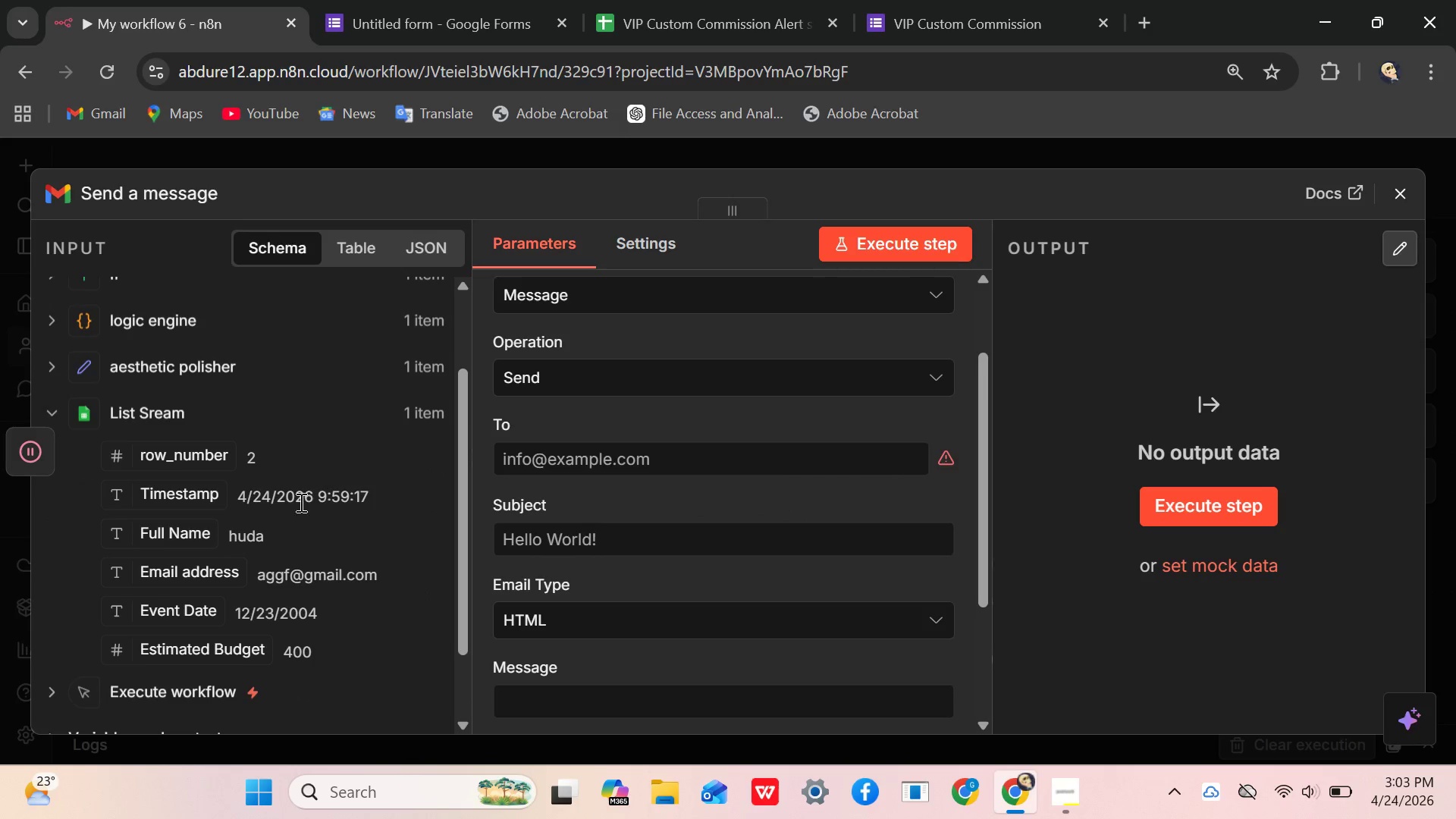 
wait(12.61)
 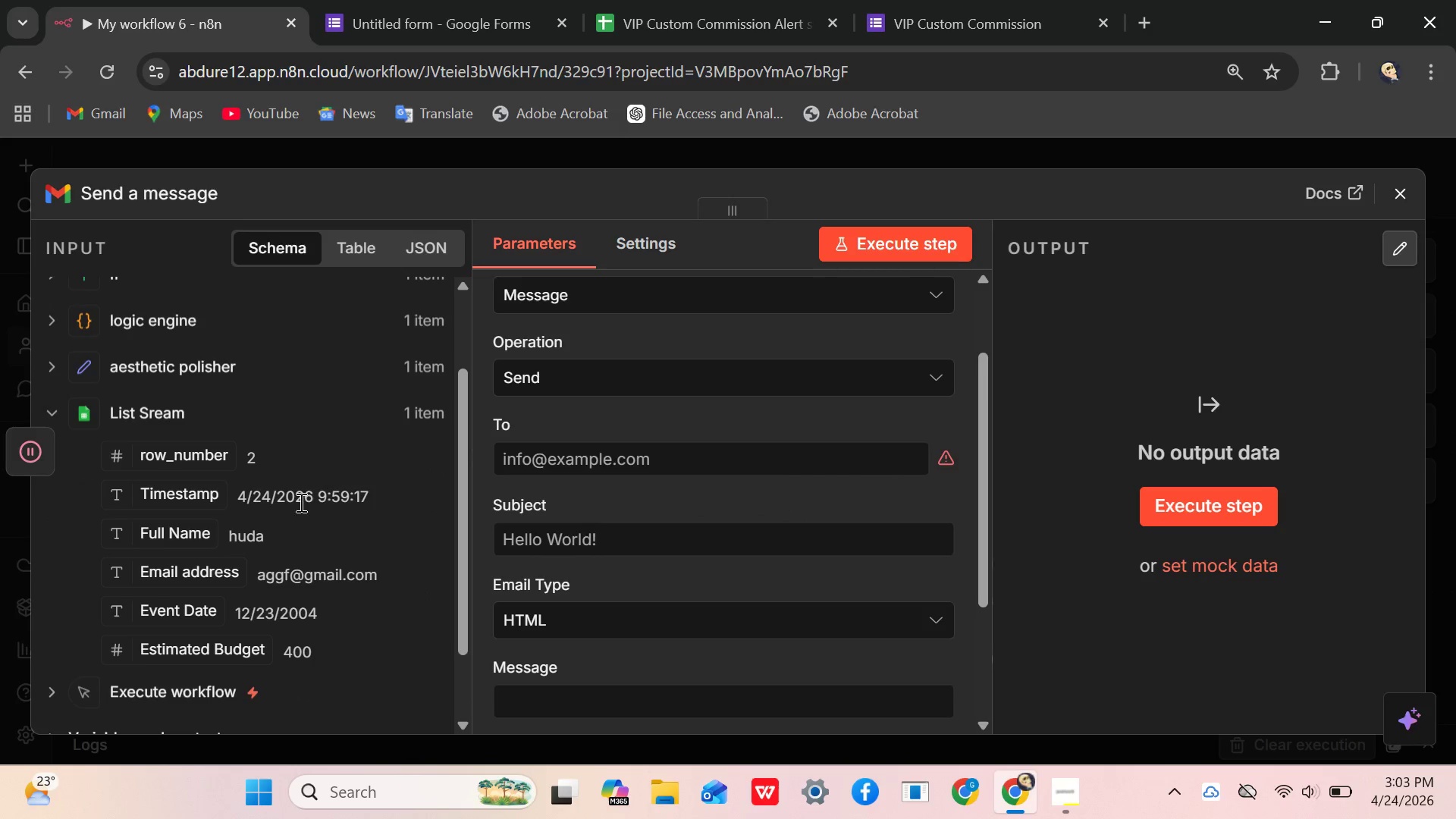 
left_click_drag(start_coordinate=[180, 580], to_coordinate=[598, 475])
 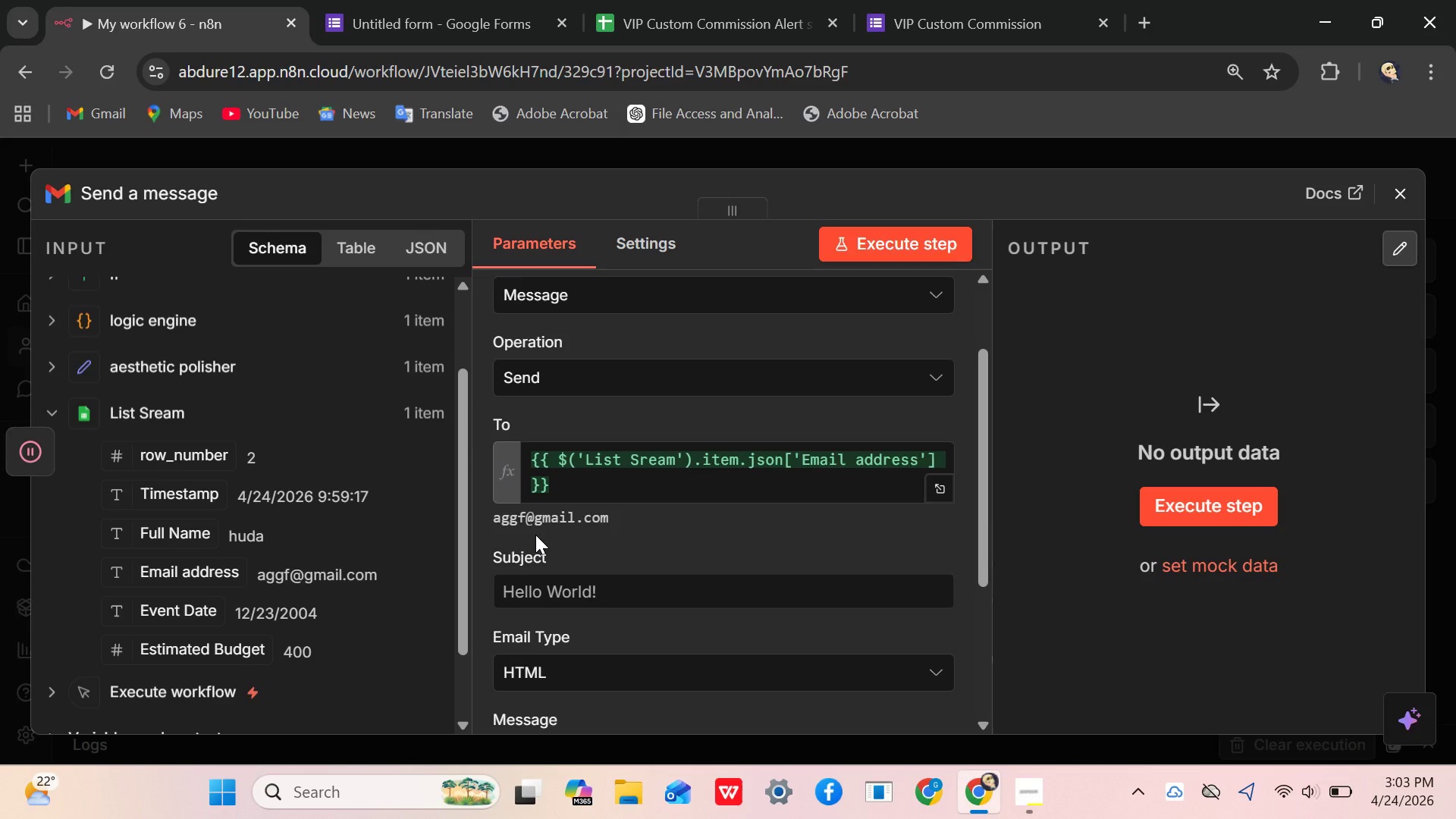 
wait(12.23)
 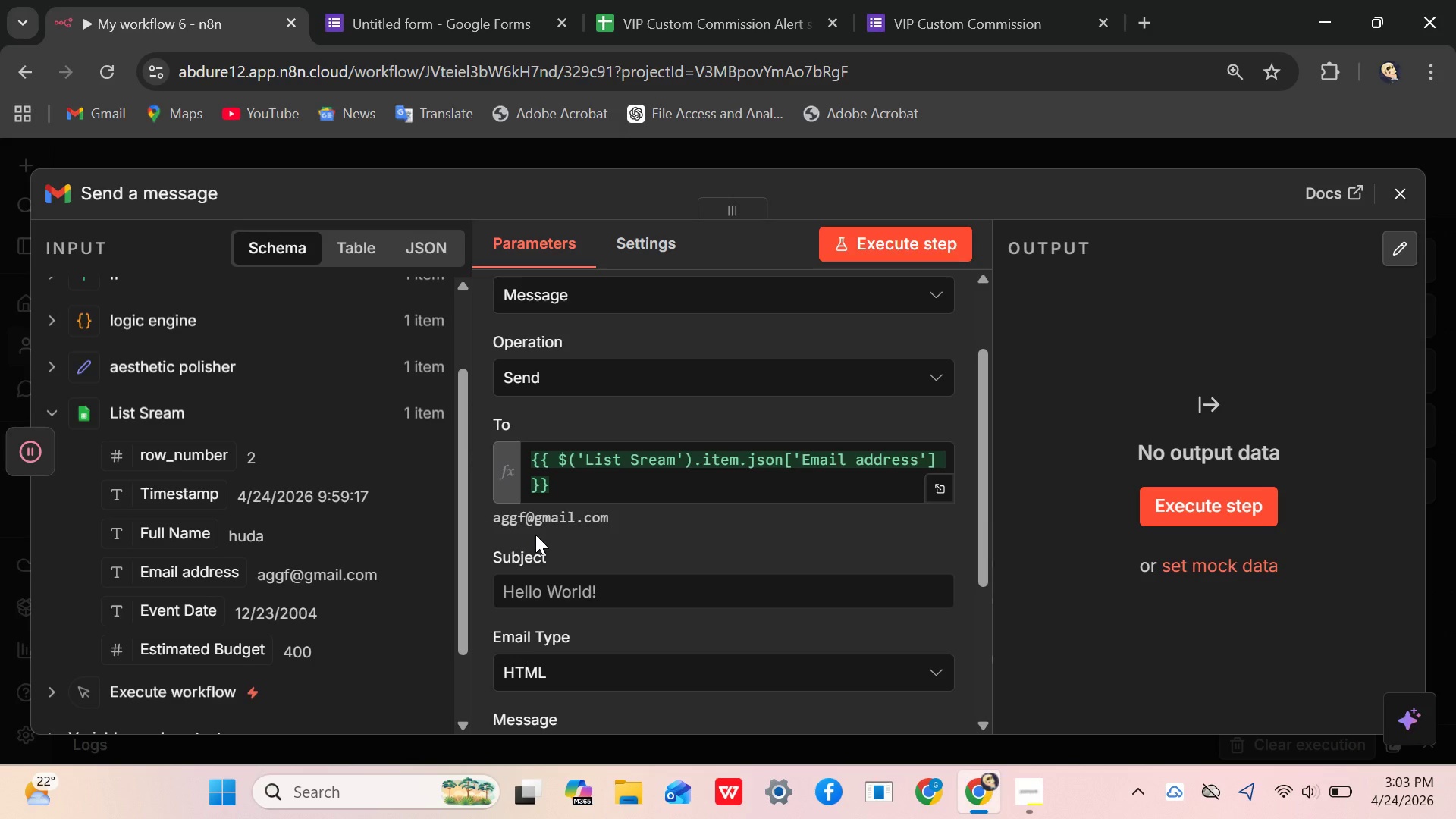 
left_click([559, 592])
 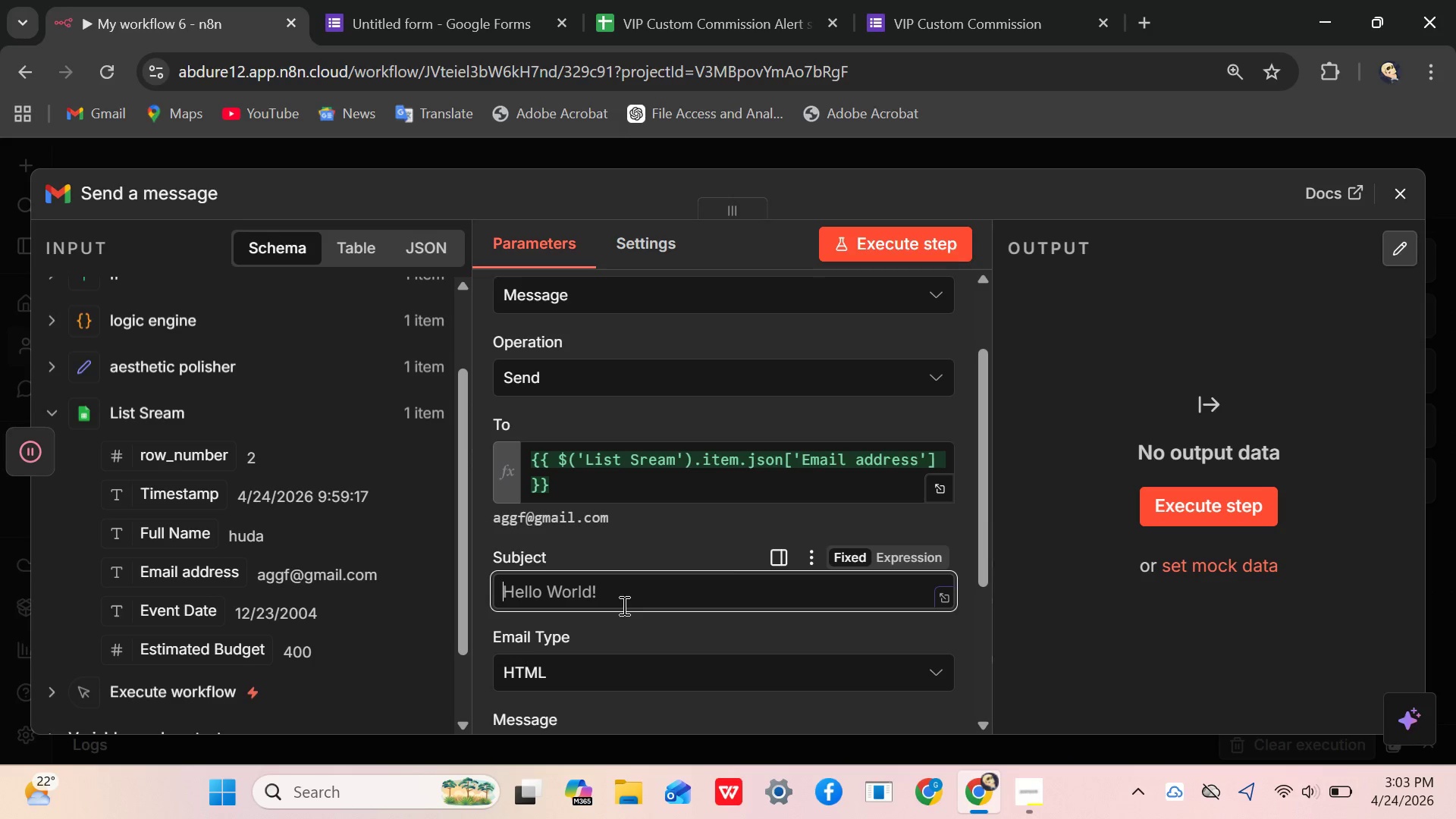 
key(Backspace)
 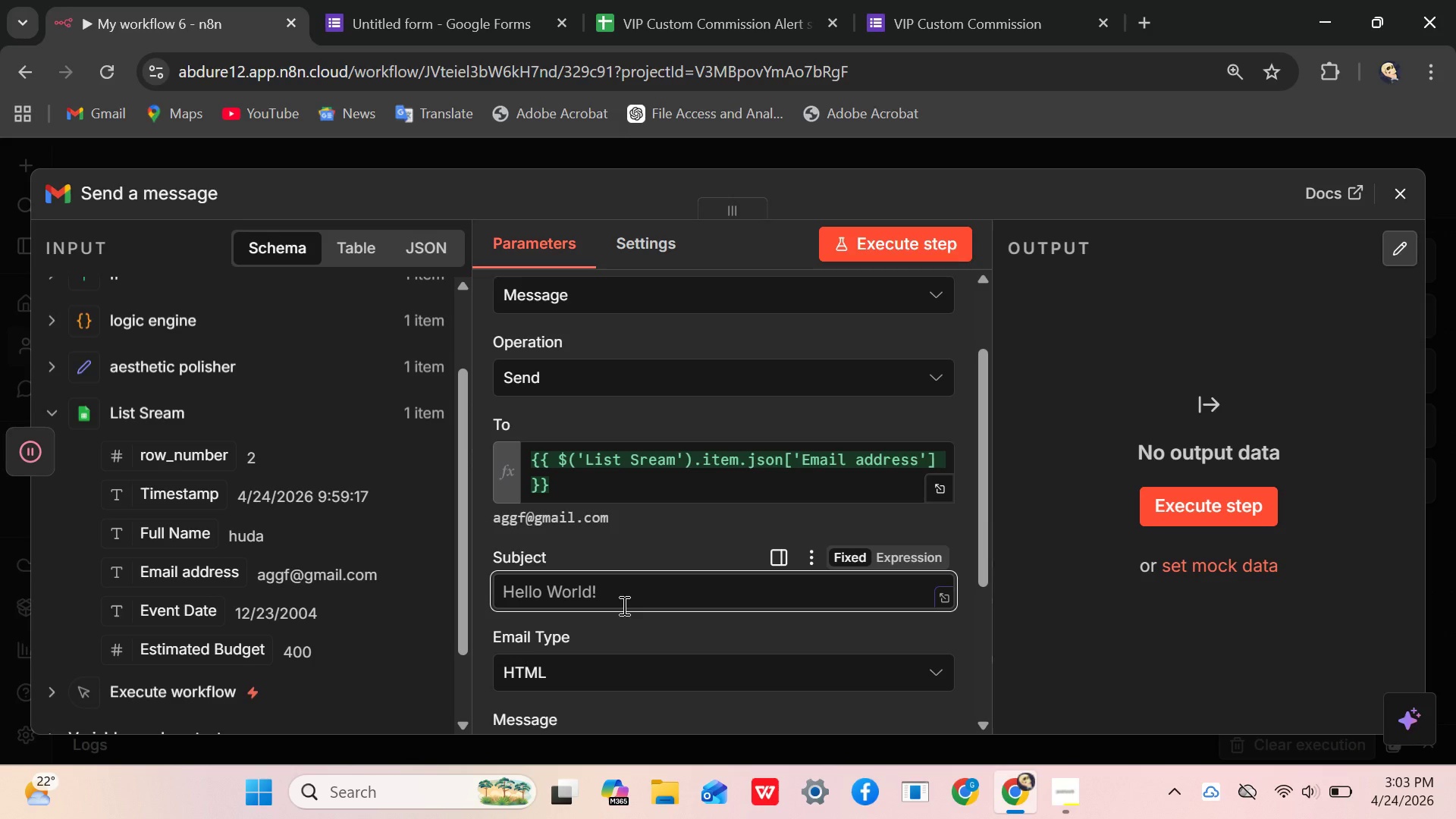 
key(CapsLock)
 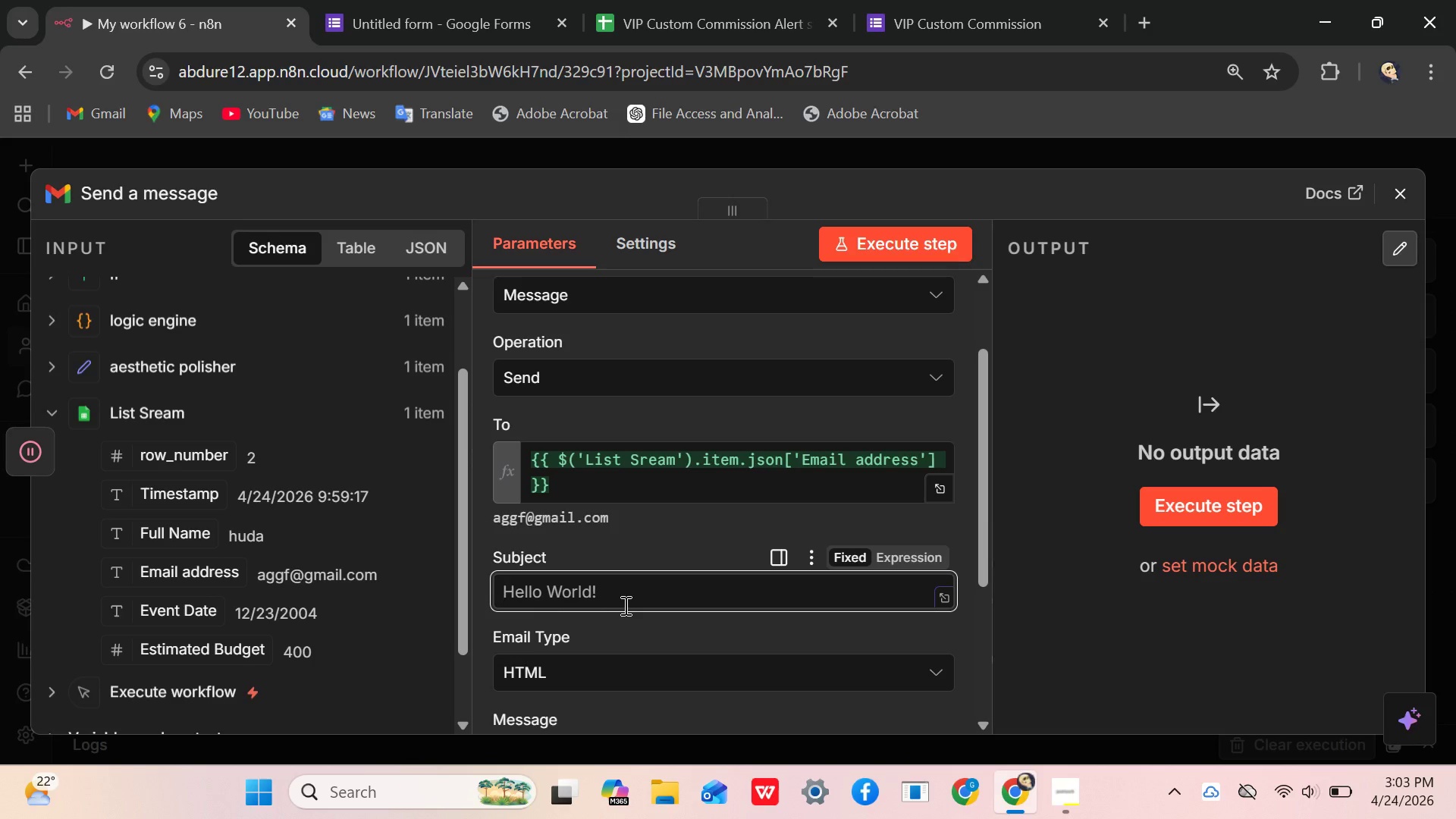 
key(D)
 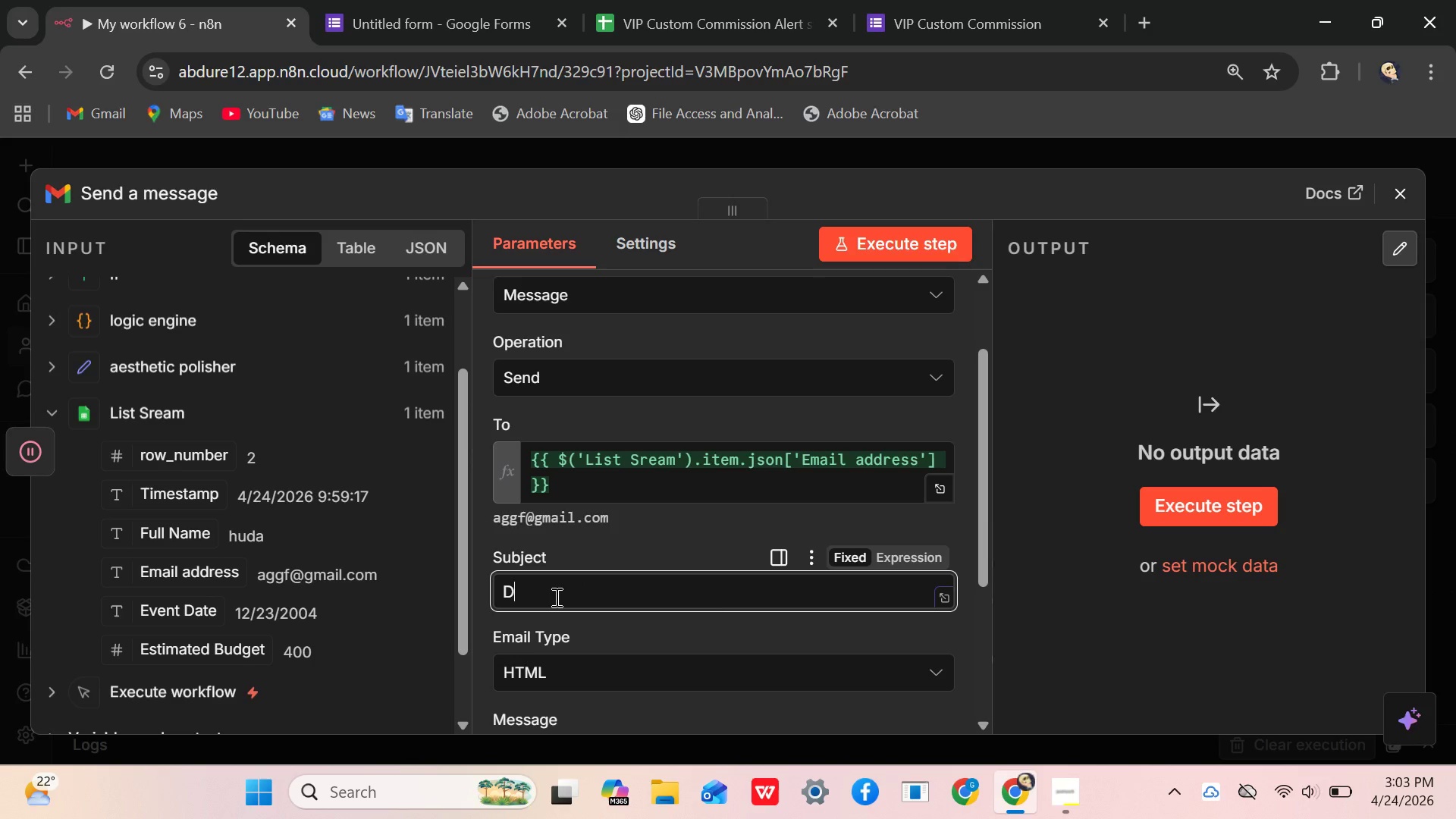 
type(aily )
 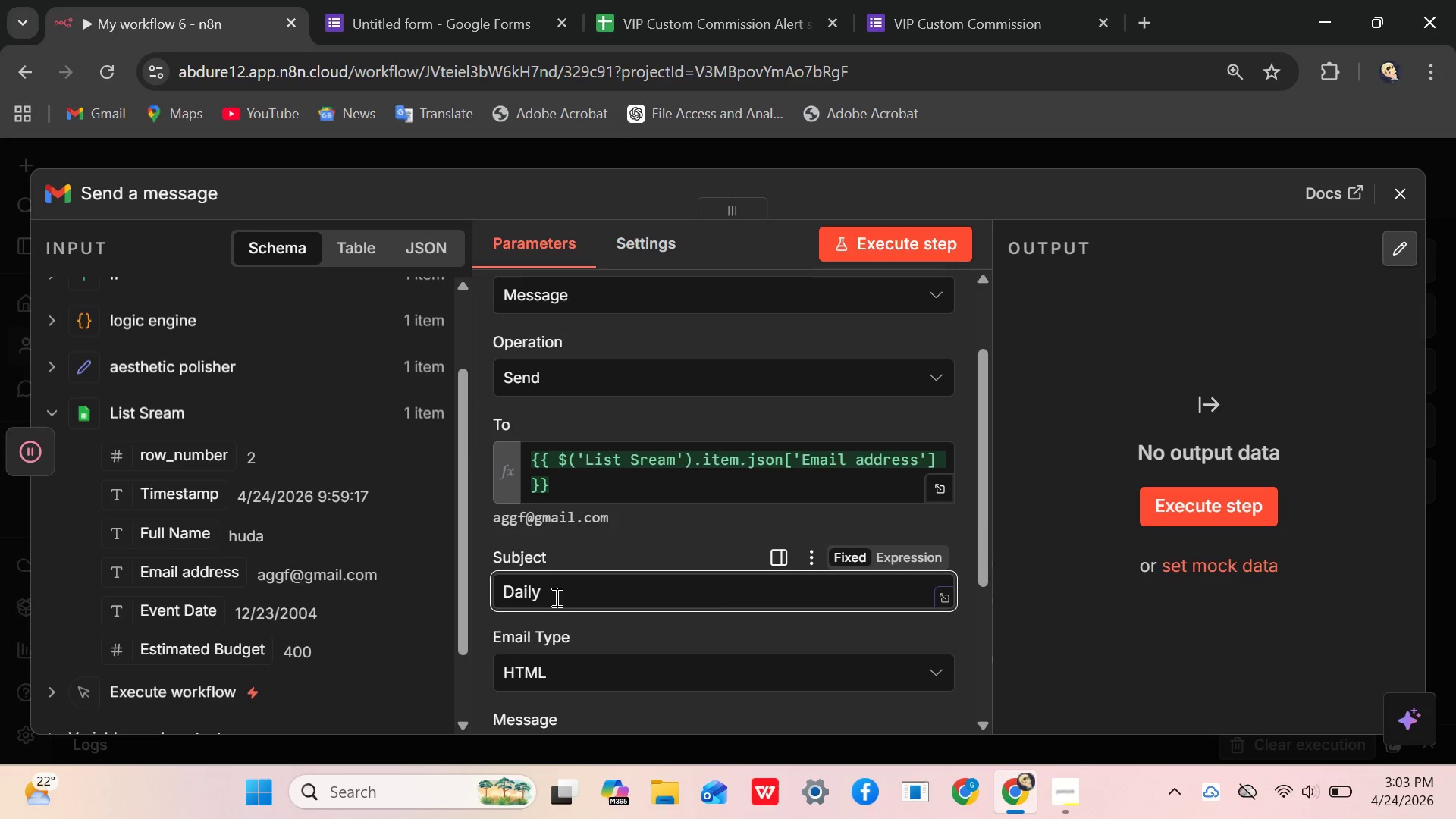 
wait(5.34)
 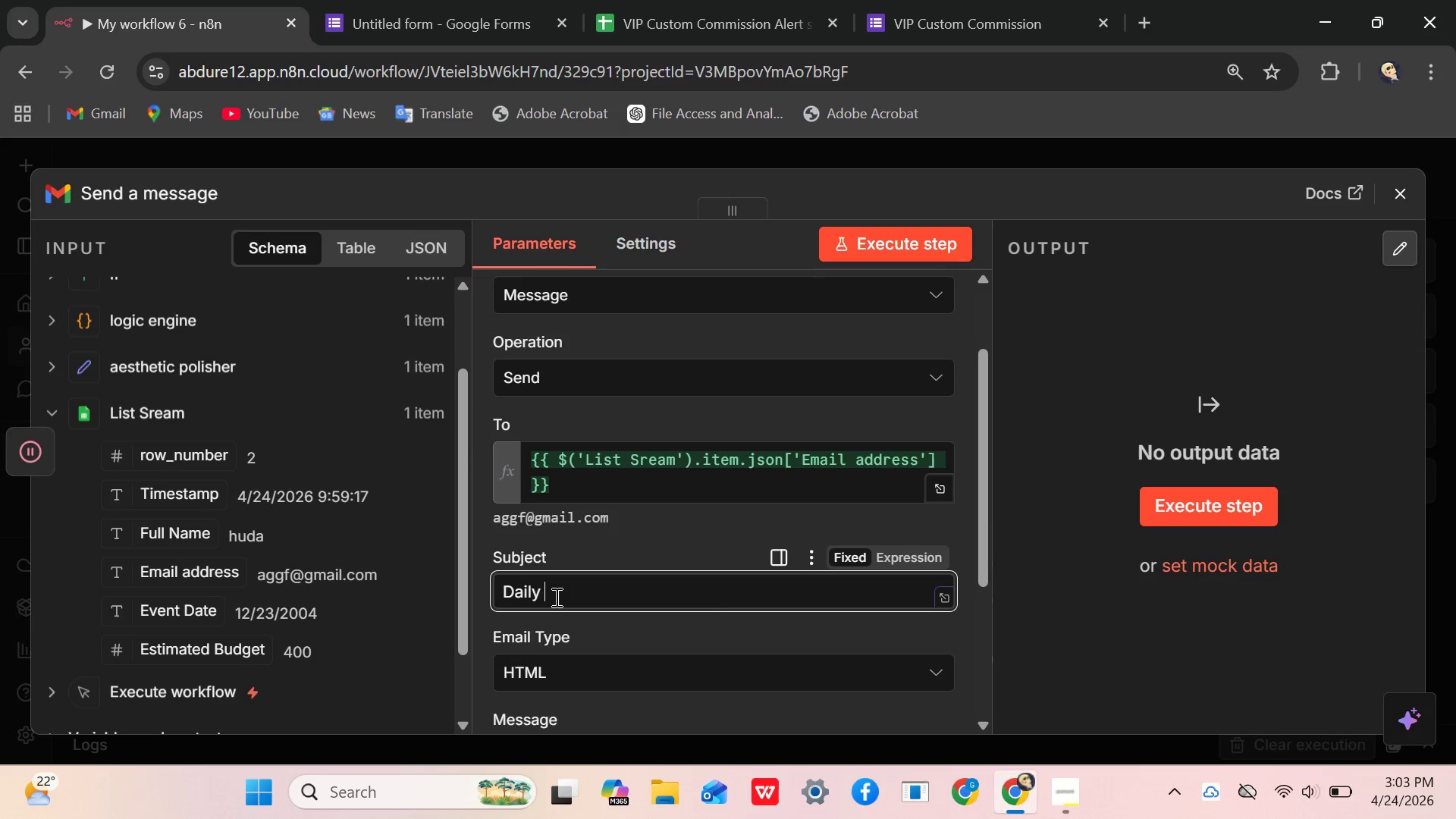 
type(Lead summary)
 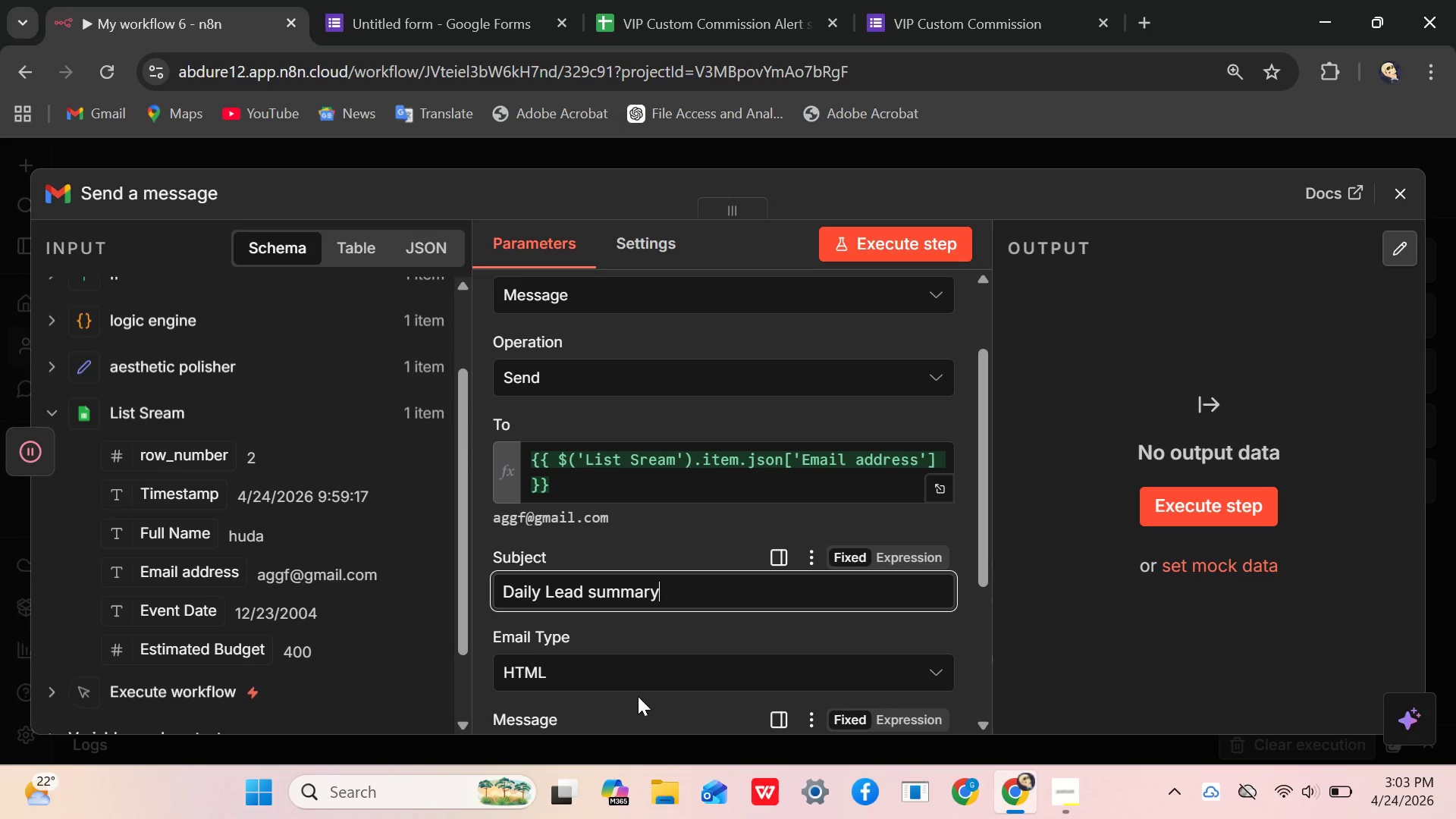 
left_click_drag(start_coordinate=[639, 674], to_coordinate=[629, 580])
 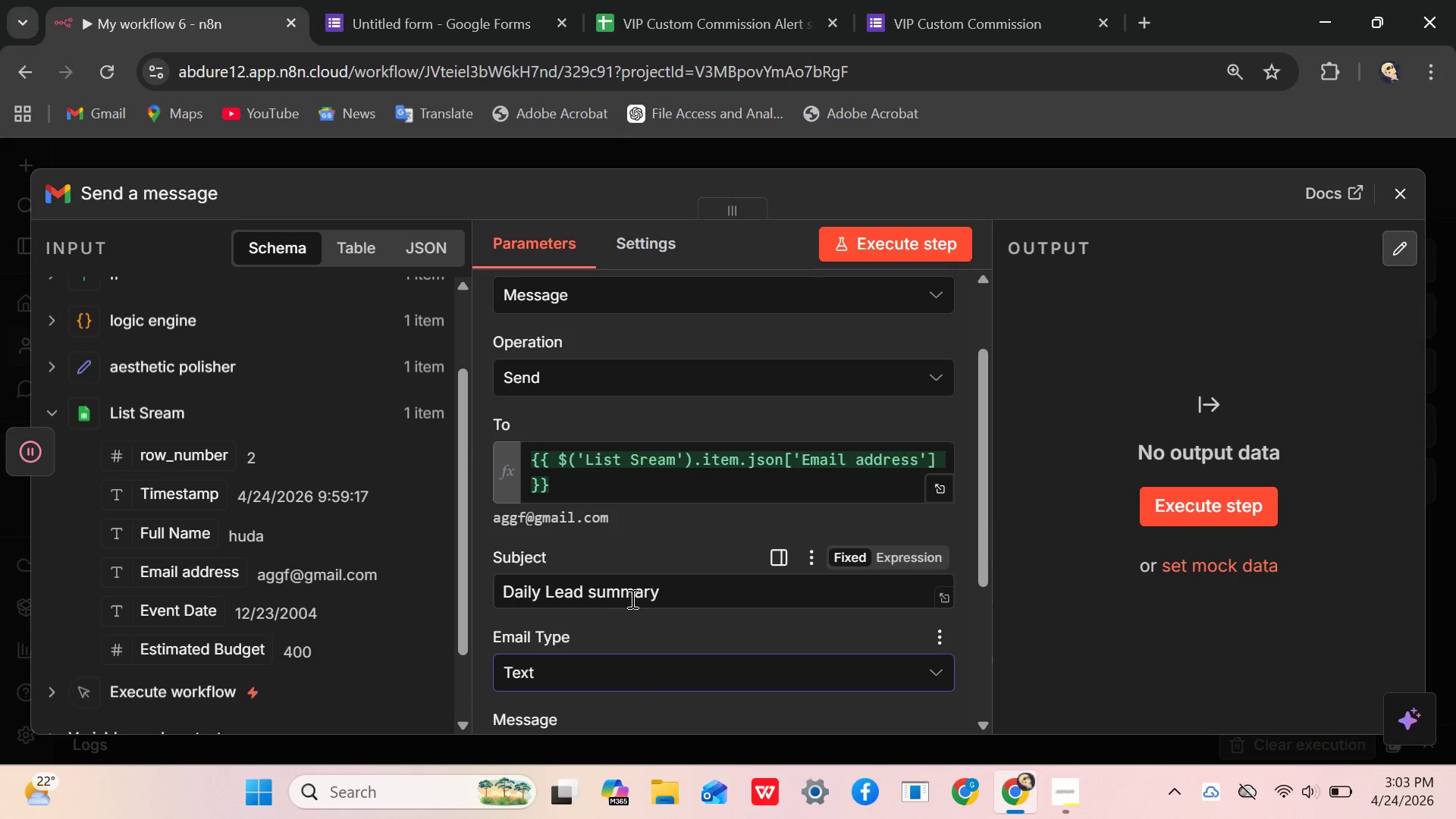 
left_click([629, 580])
 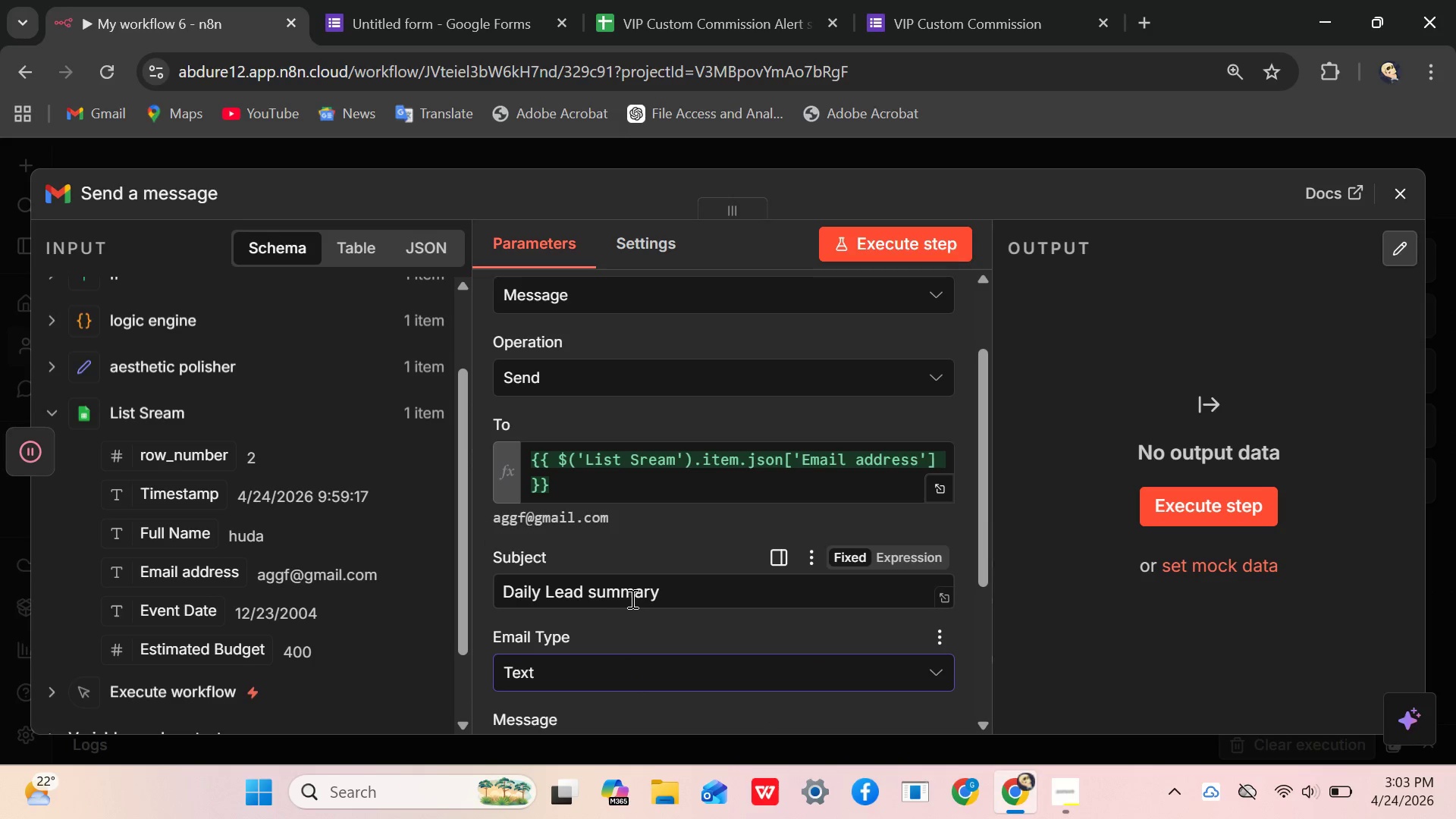 
scroll: coordinate [623, 631], scroll_direction: down, amount: 3.0
 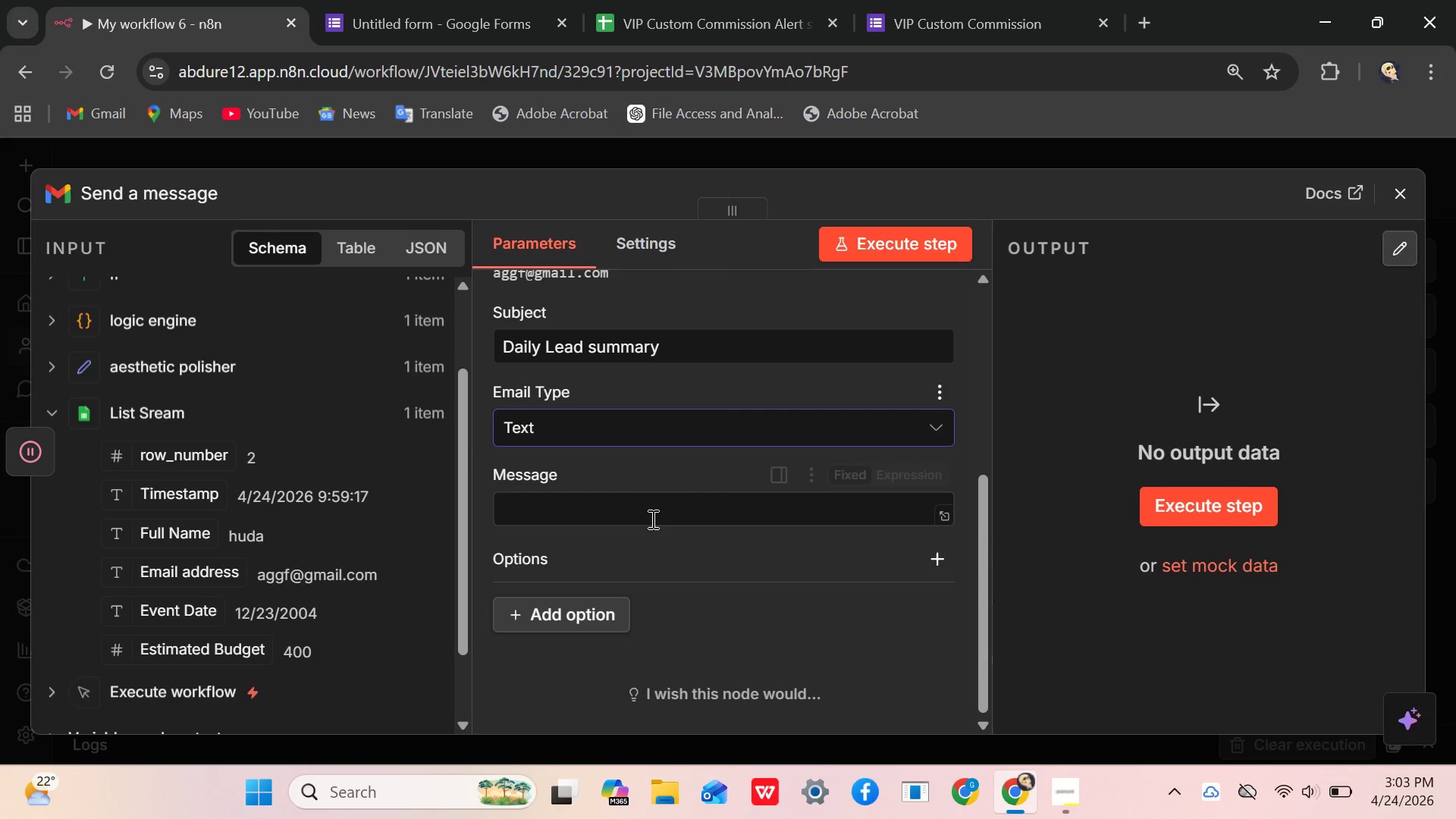 
left_click([653, 514])
 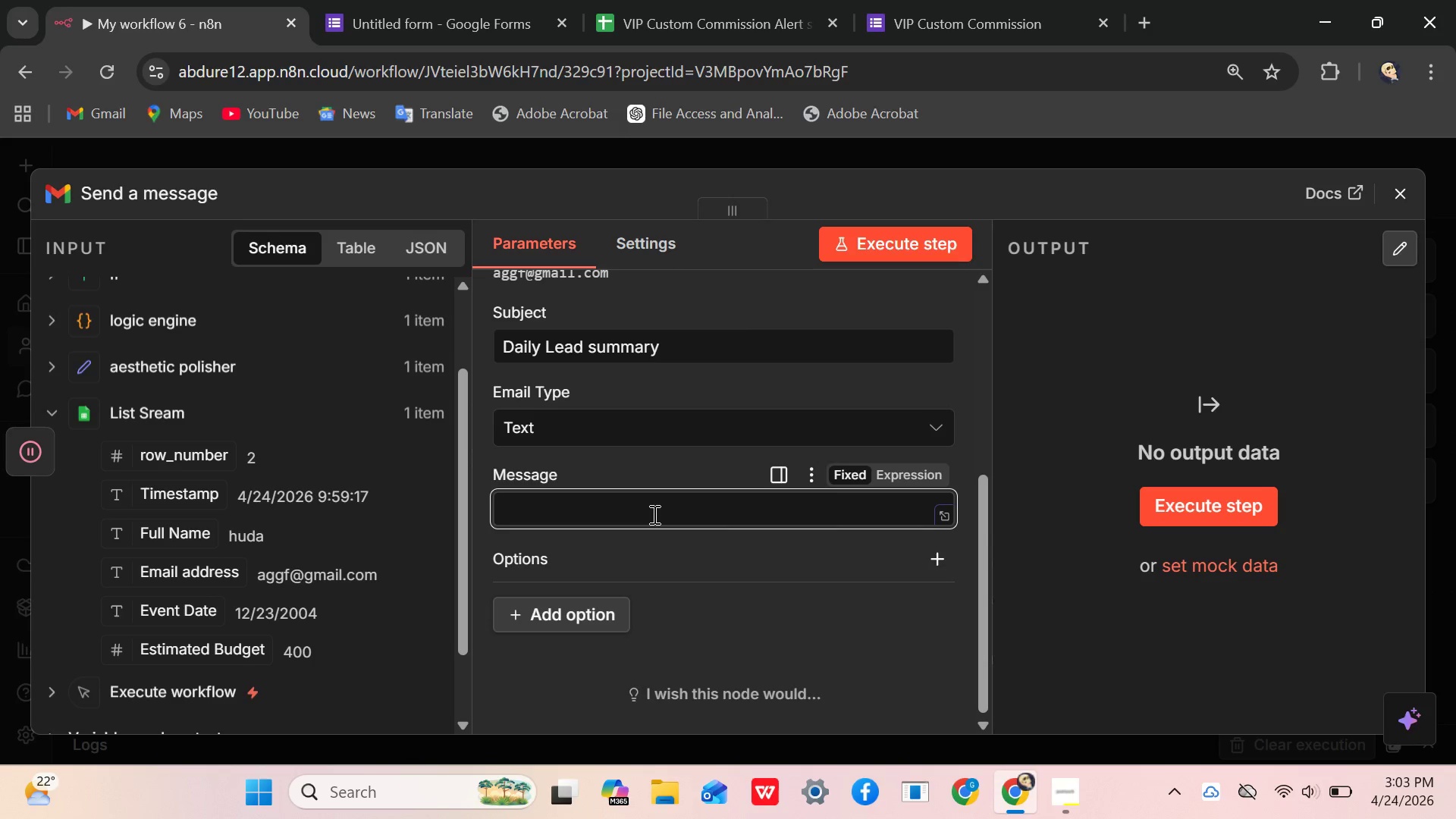 
type(HE)
key(Backspace)
type(ello )
 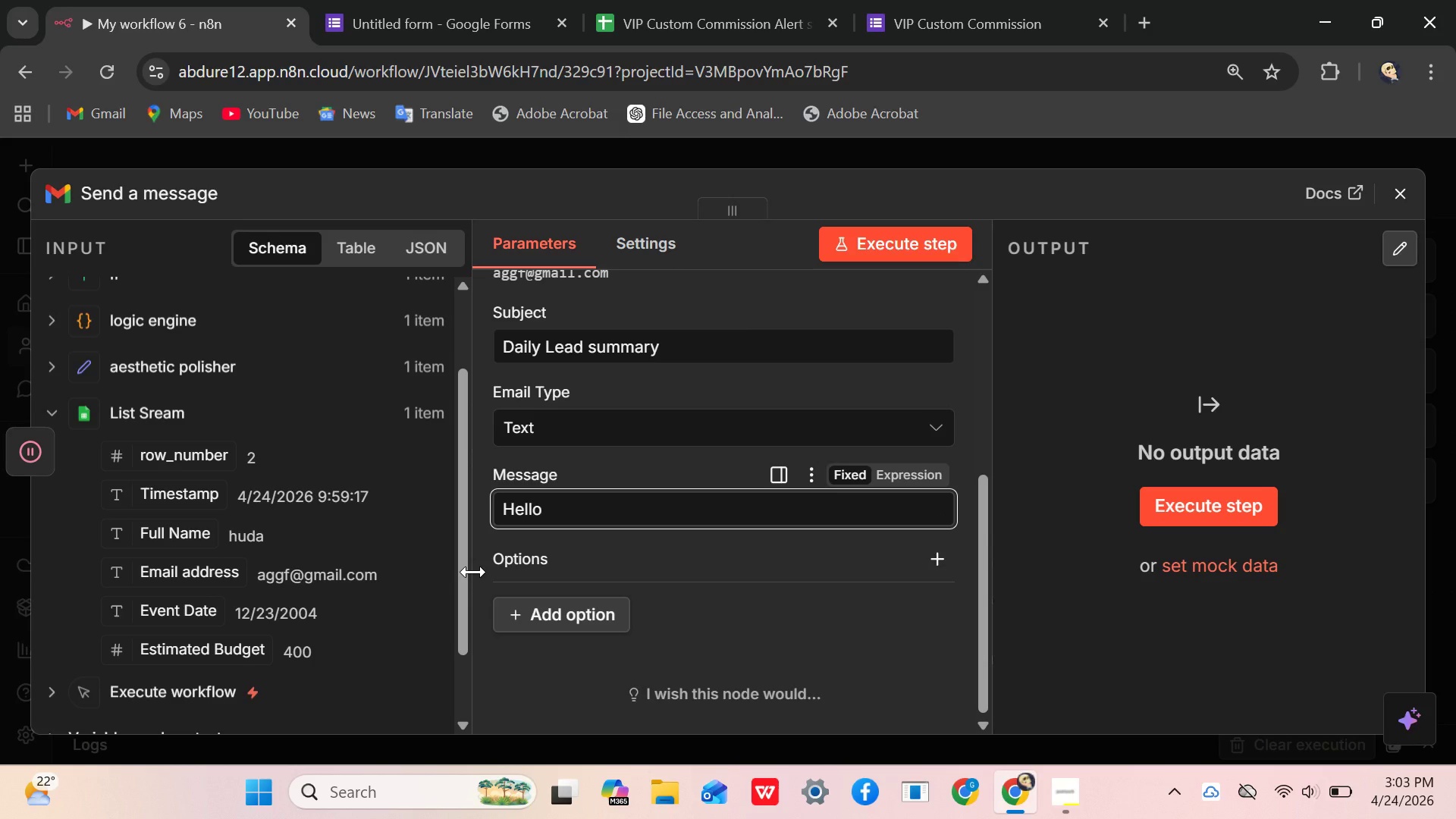 
key(Backspace)
type(! this )
key(Backspace)
key(Backspace)
key(Backspace)
key(Backspace)
key(Backspace)
type(This is your daily )
 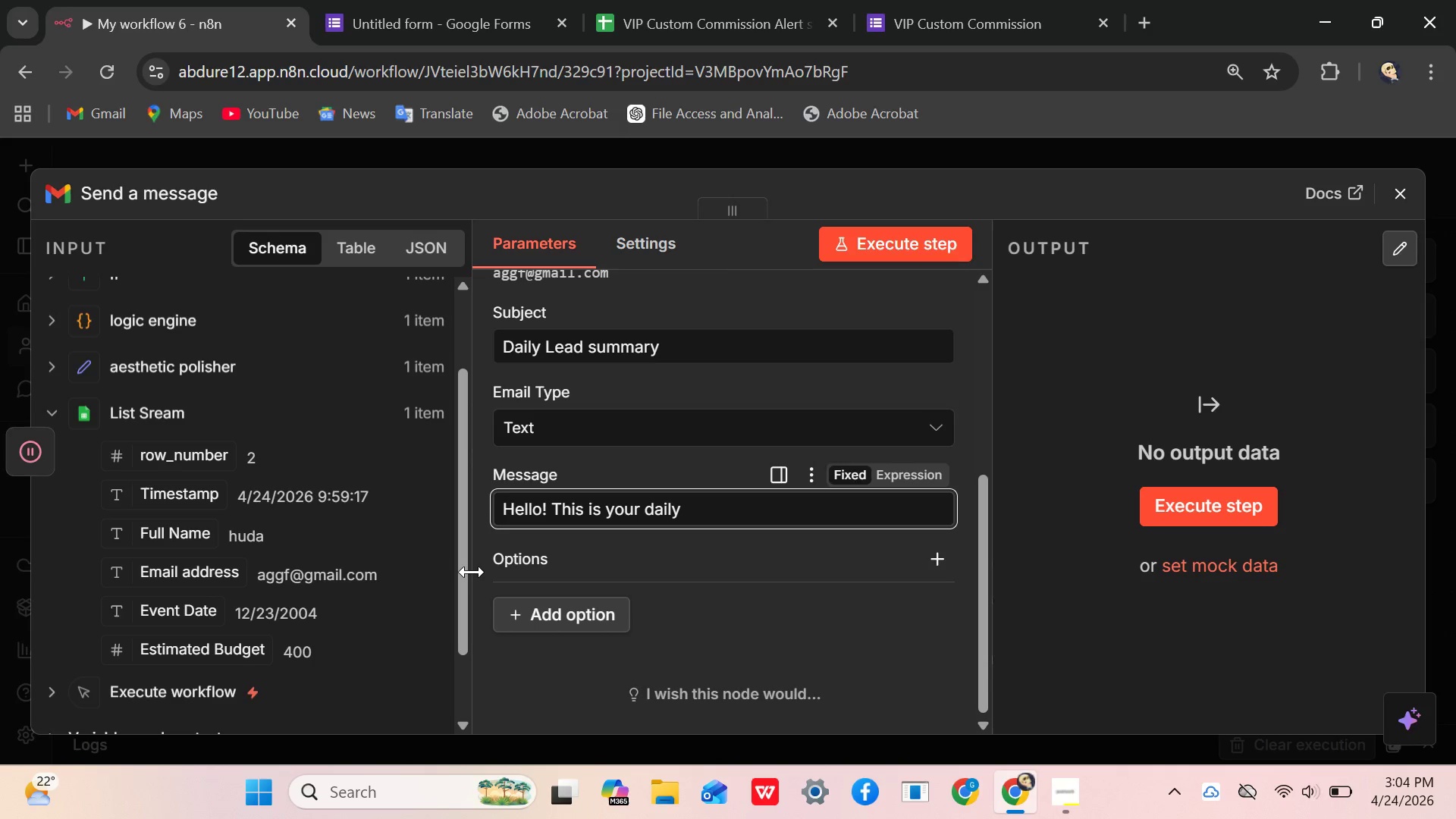 
type(summary os )
key(Backspace)
key(Backspace)
type(f standard )
 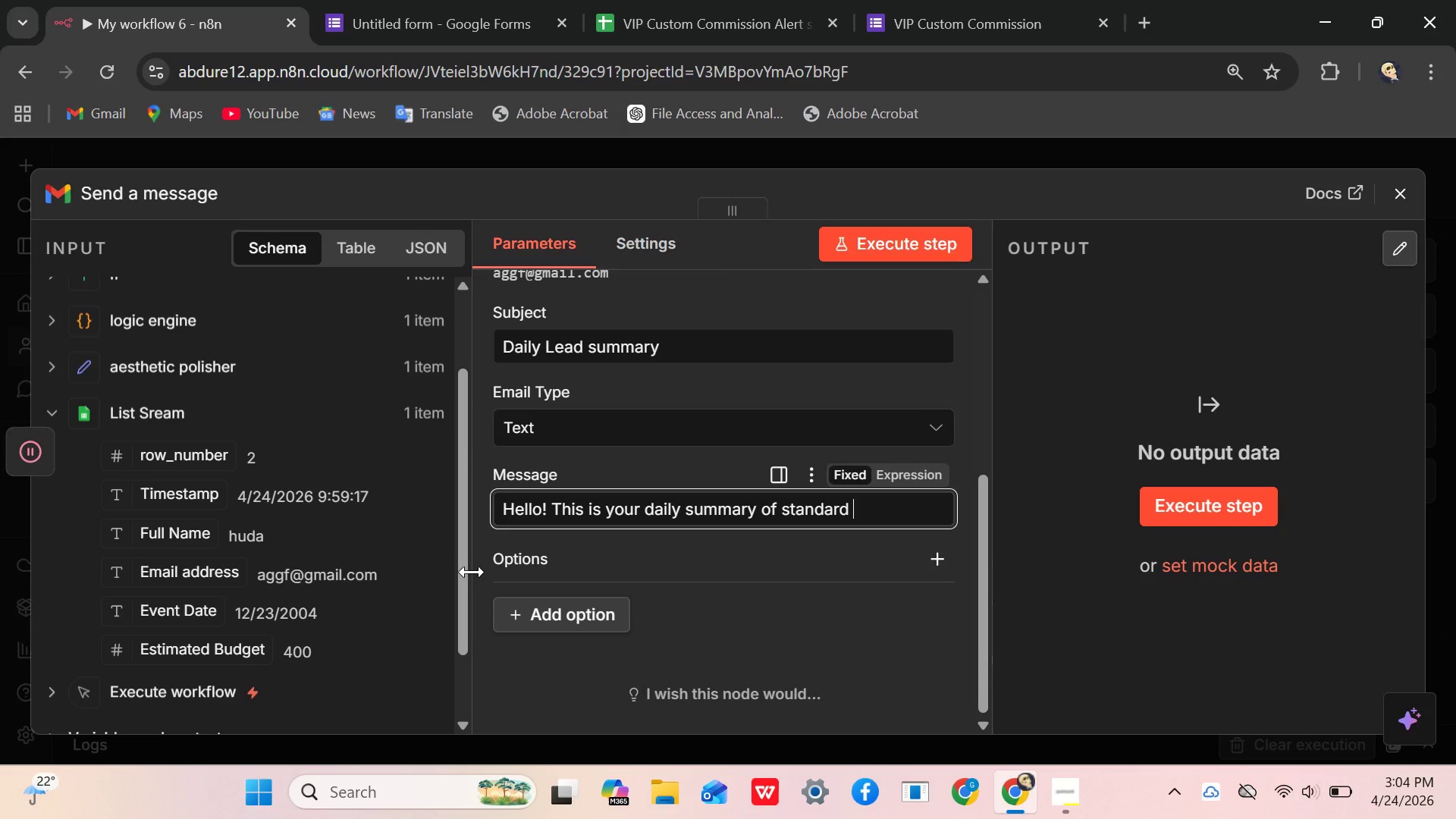 
type(o)
key(Backspace)
type(inquiries )
 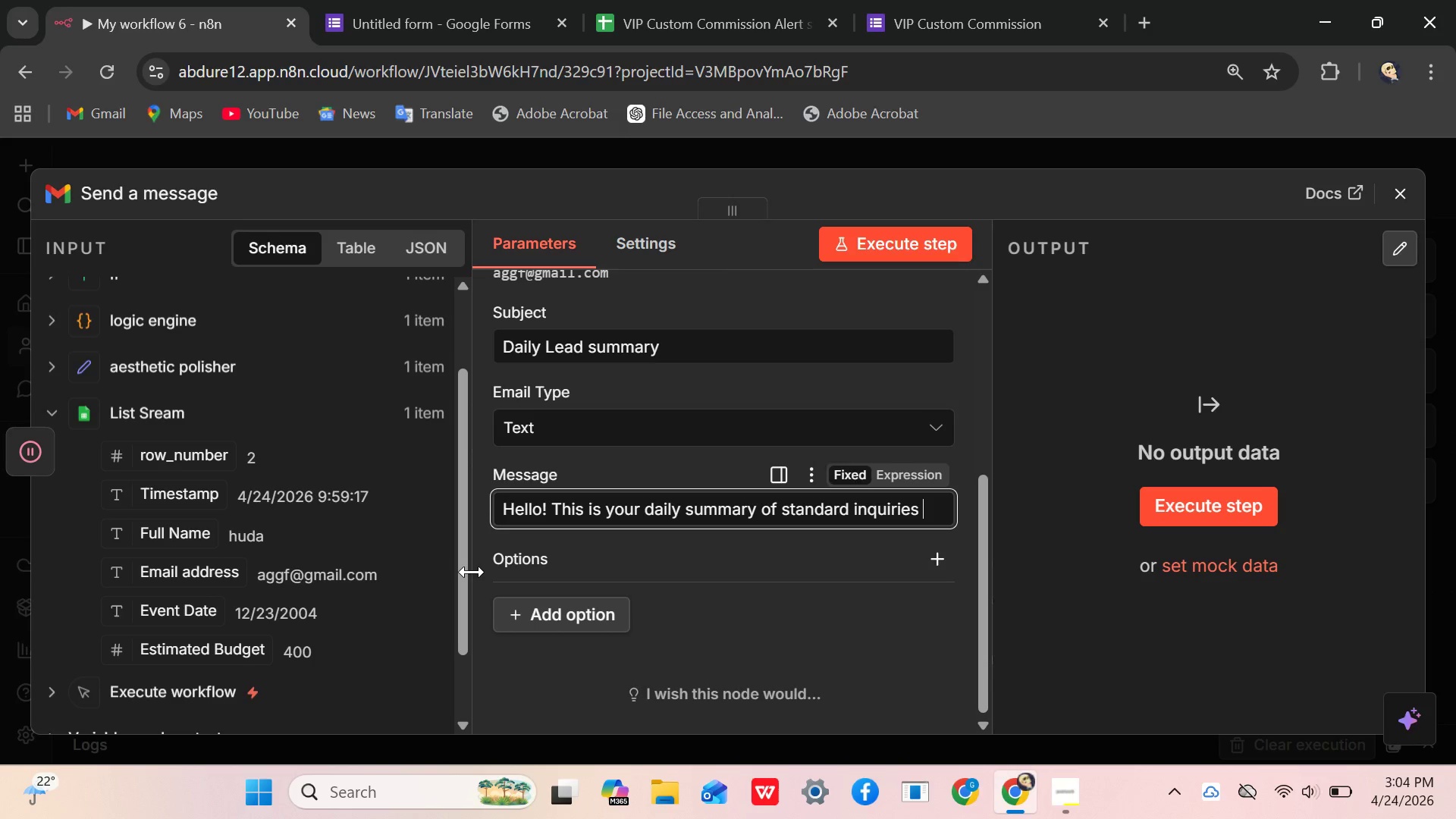 
type(())
 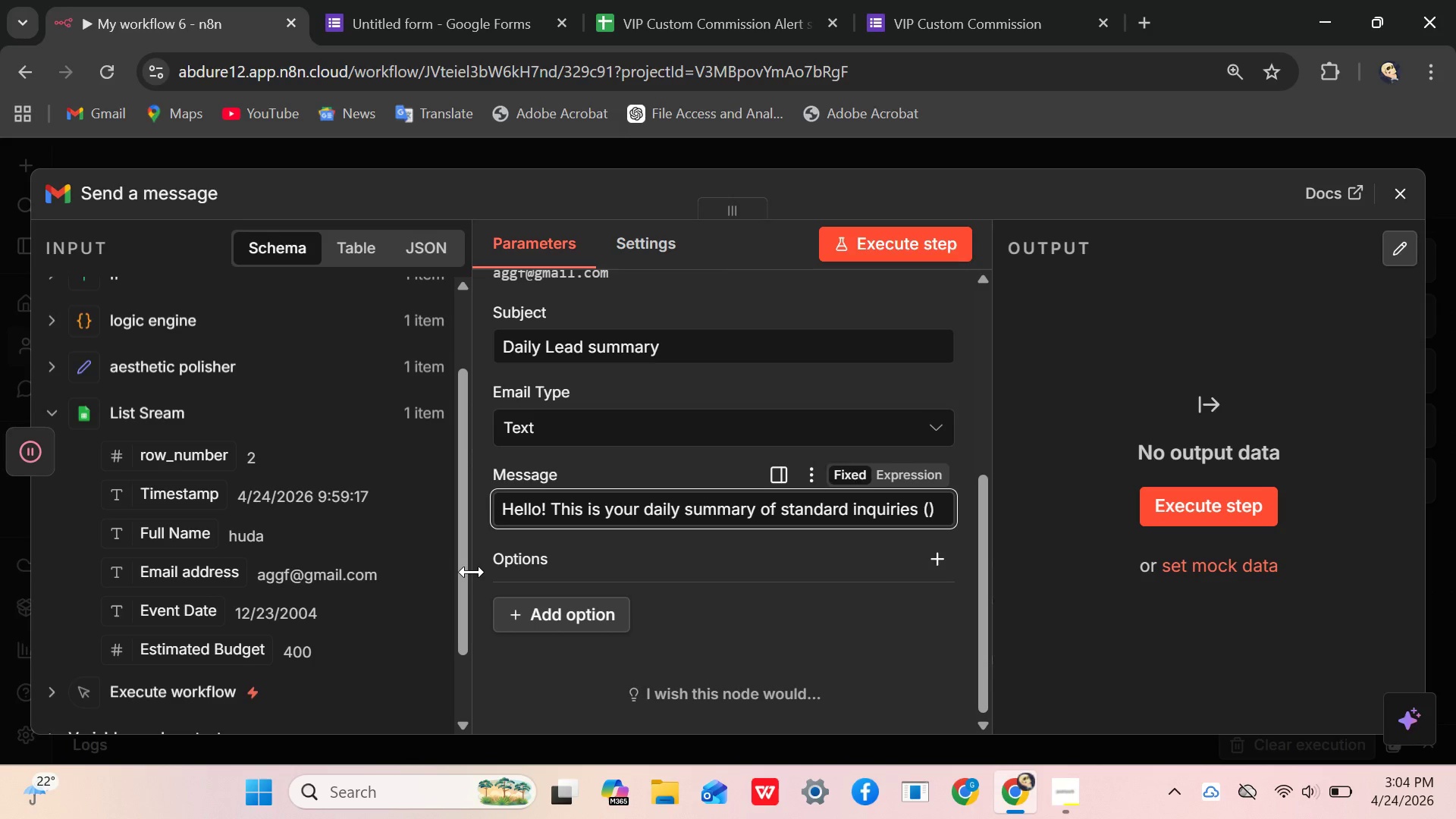 
key(ArrowLeft)
 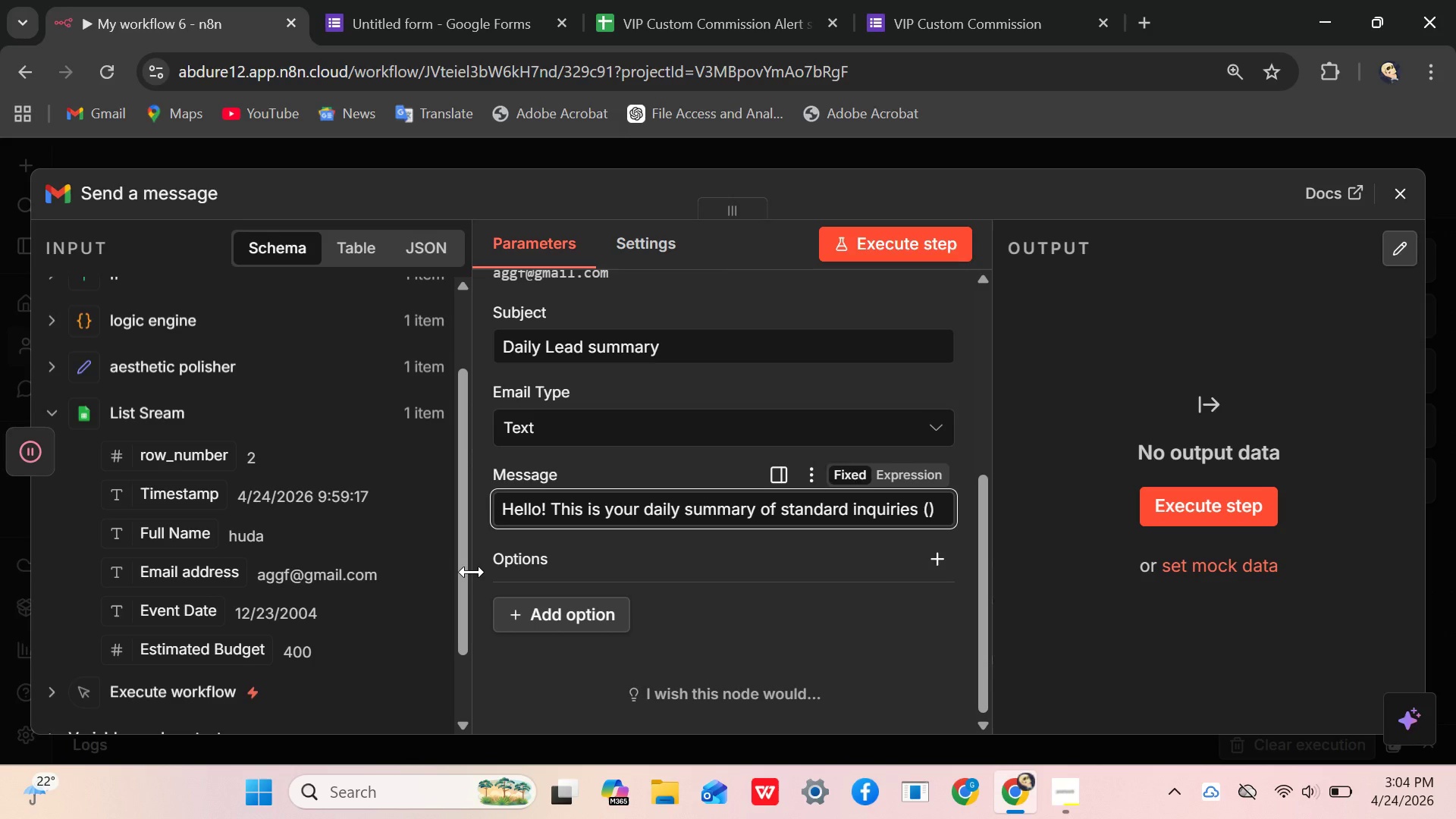 
type(under )
 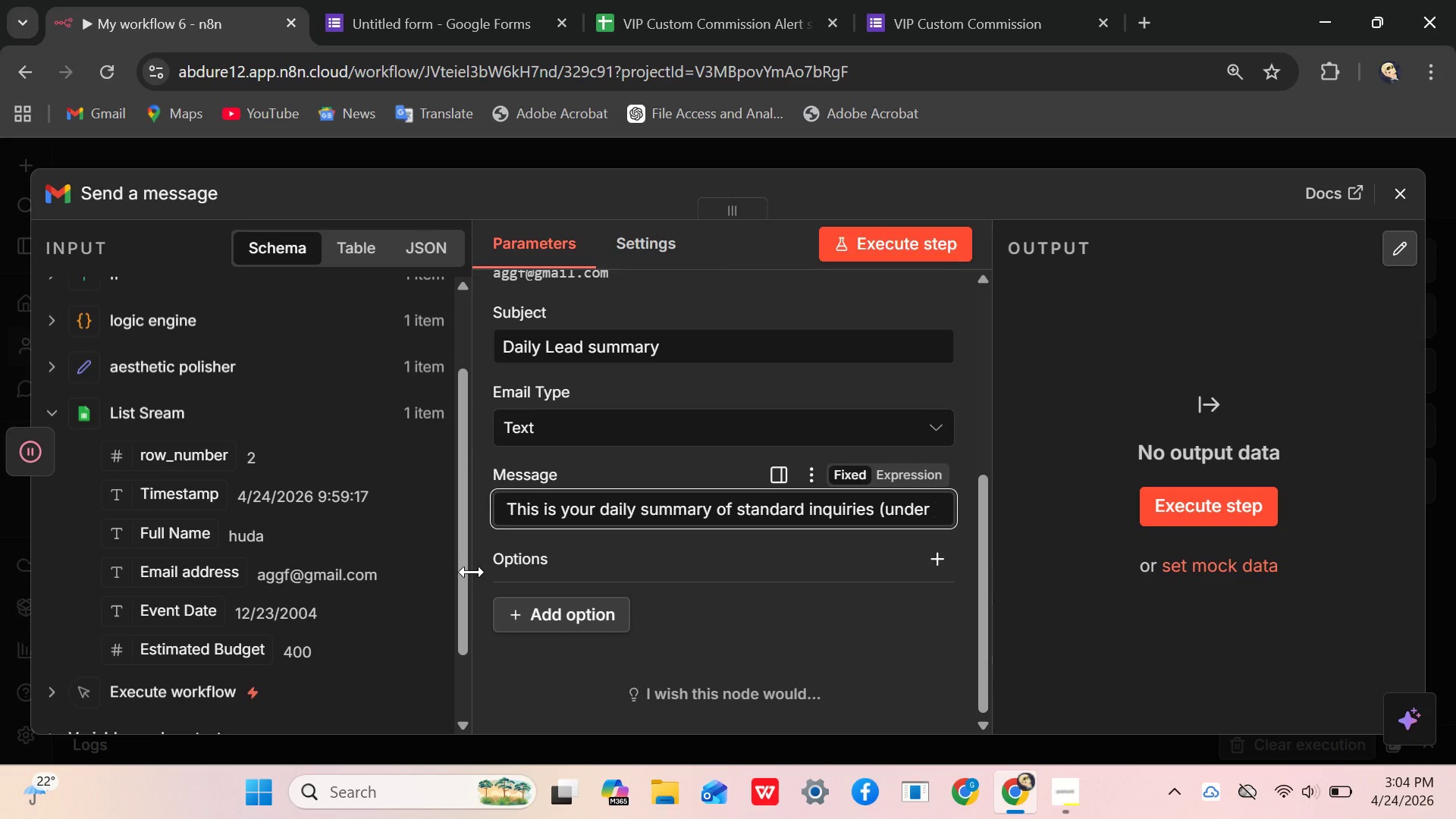 
type($500)
 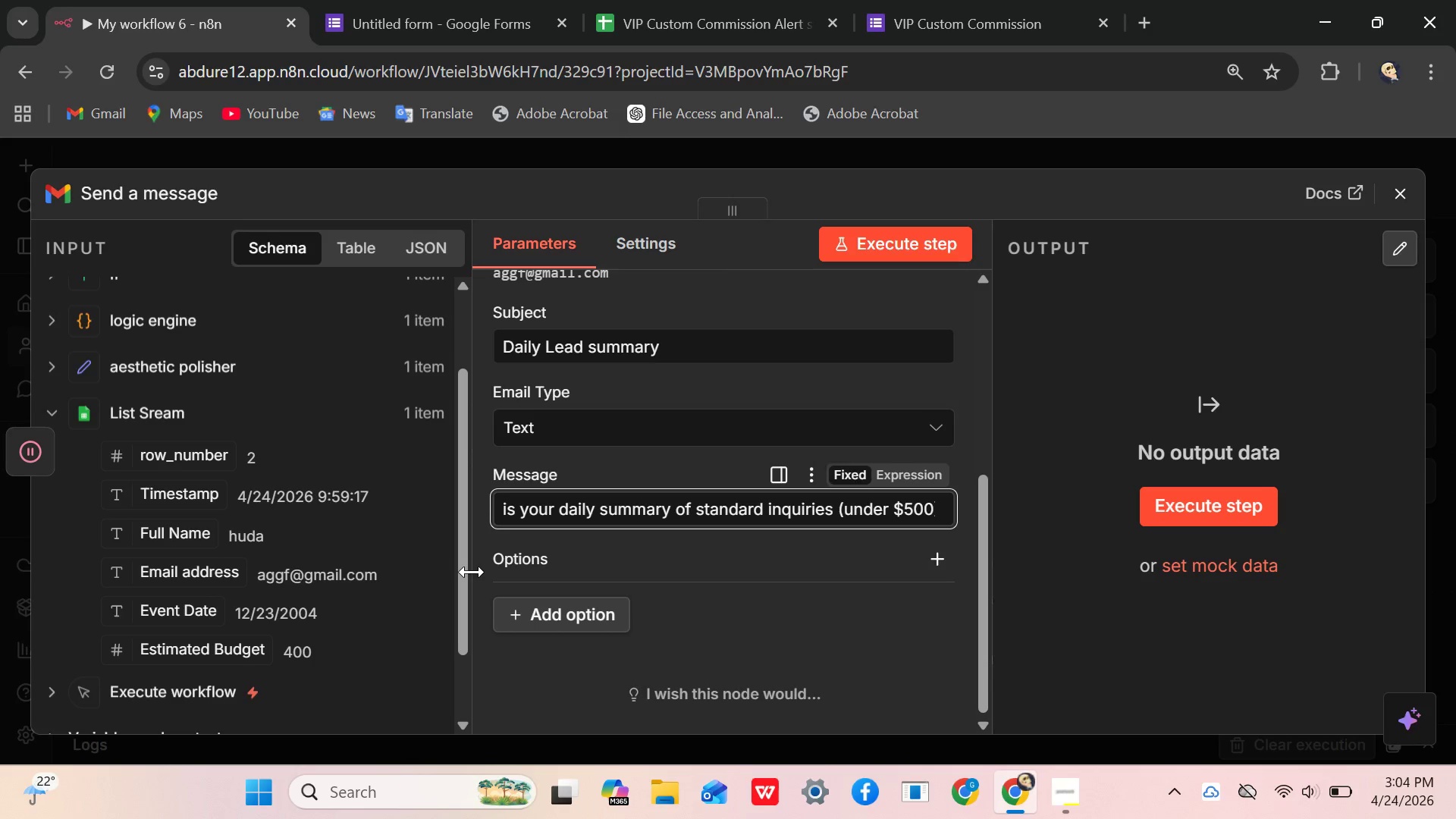 
key(ArrowRight)
 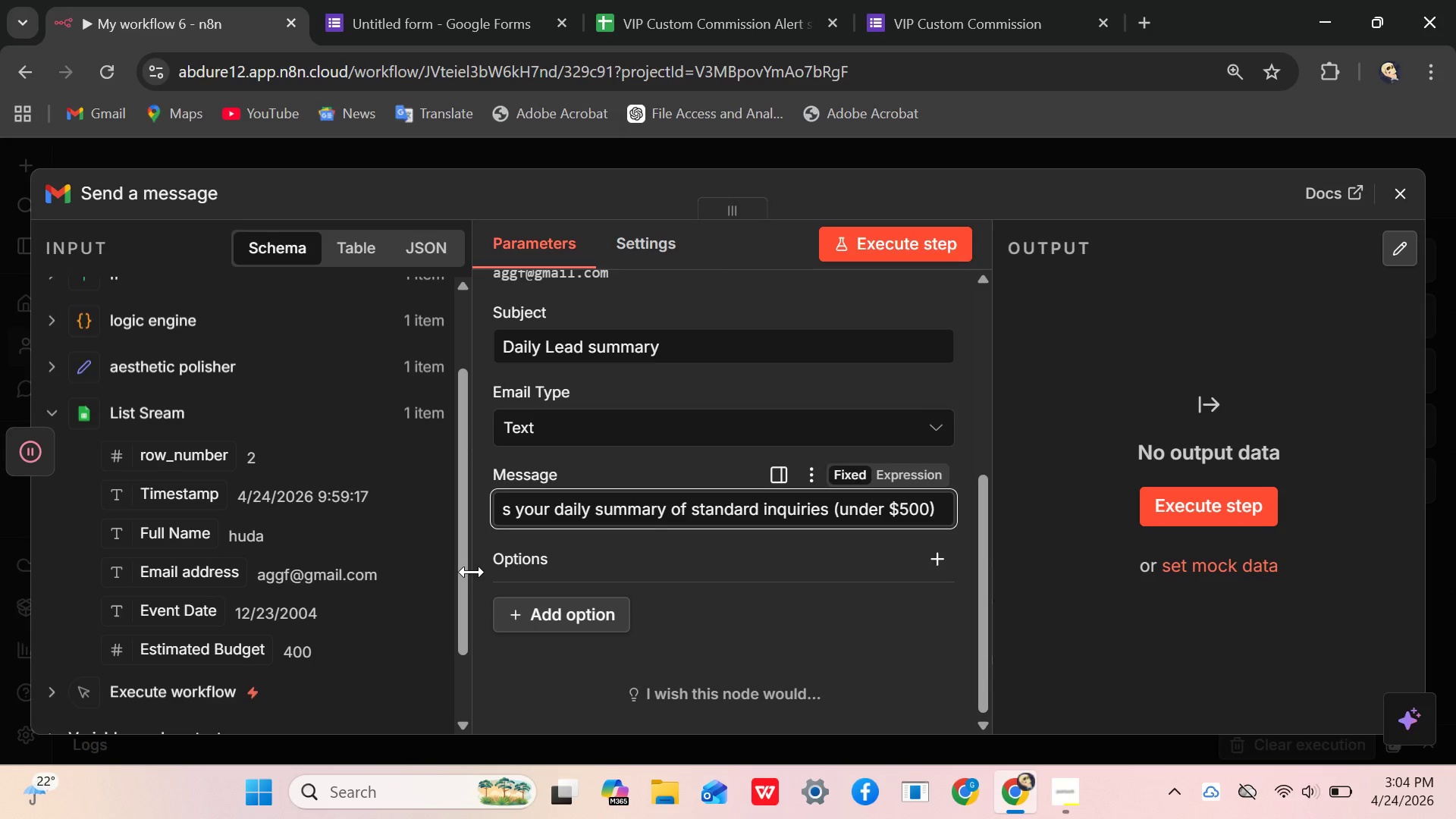 
type(. Latest Lead )
 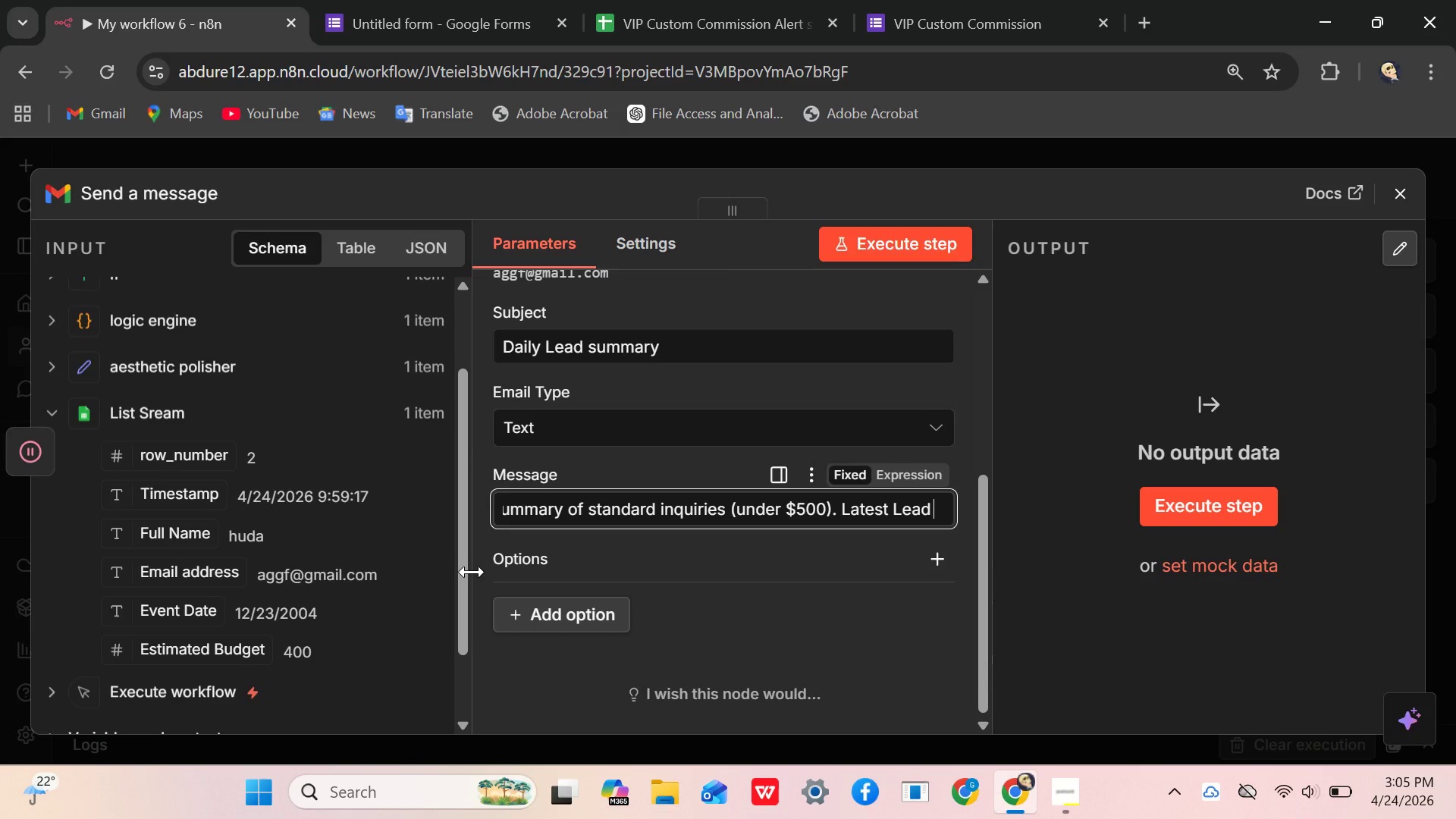 
key(Shift+Period)
 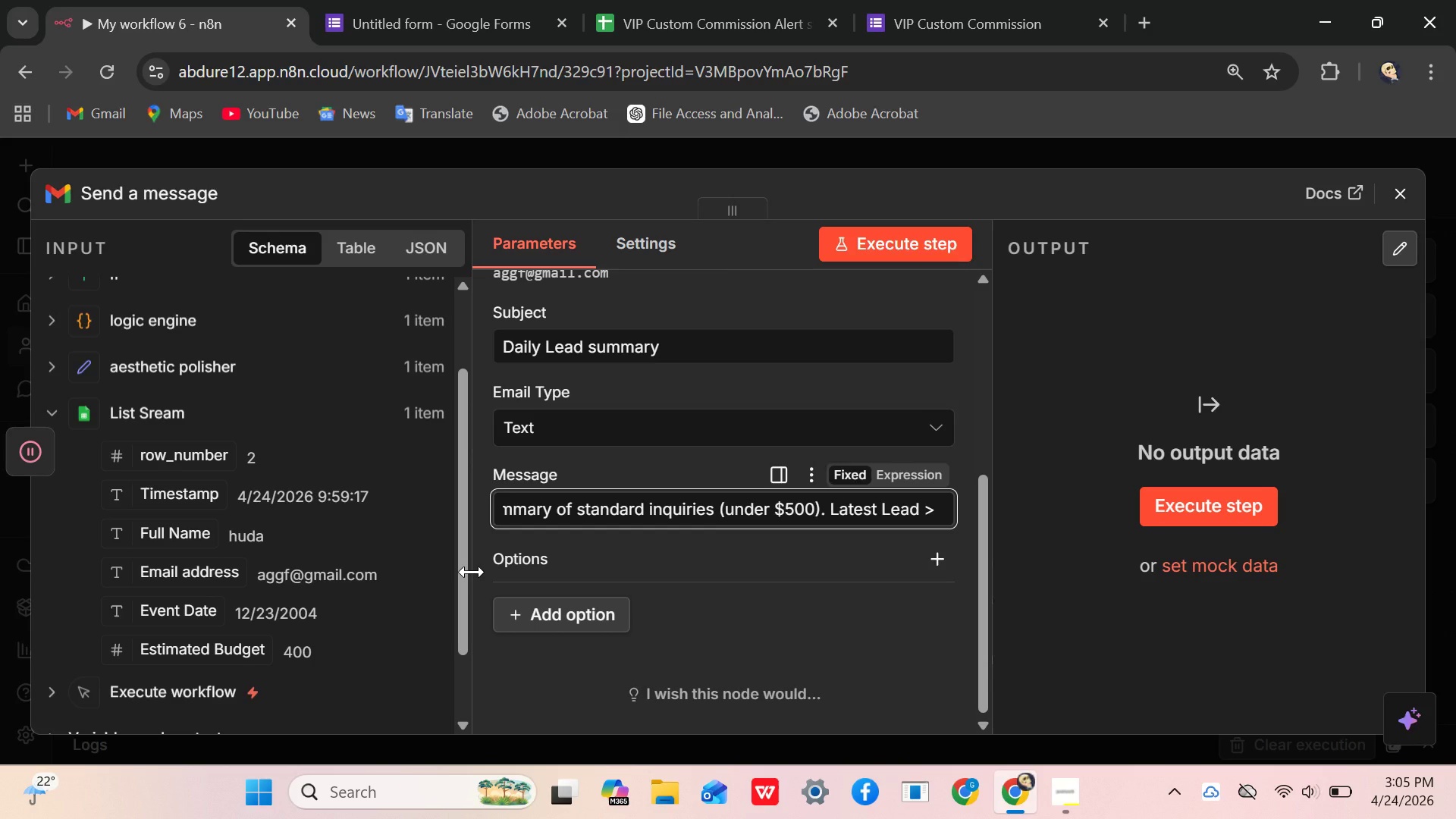 
type(Name )
key(Backspace)
type(;)
 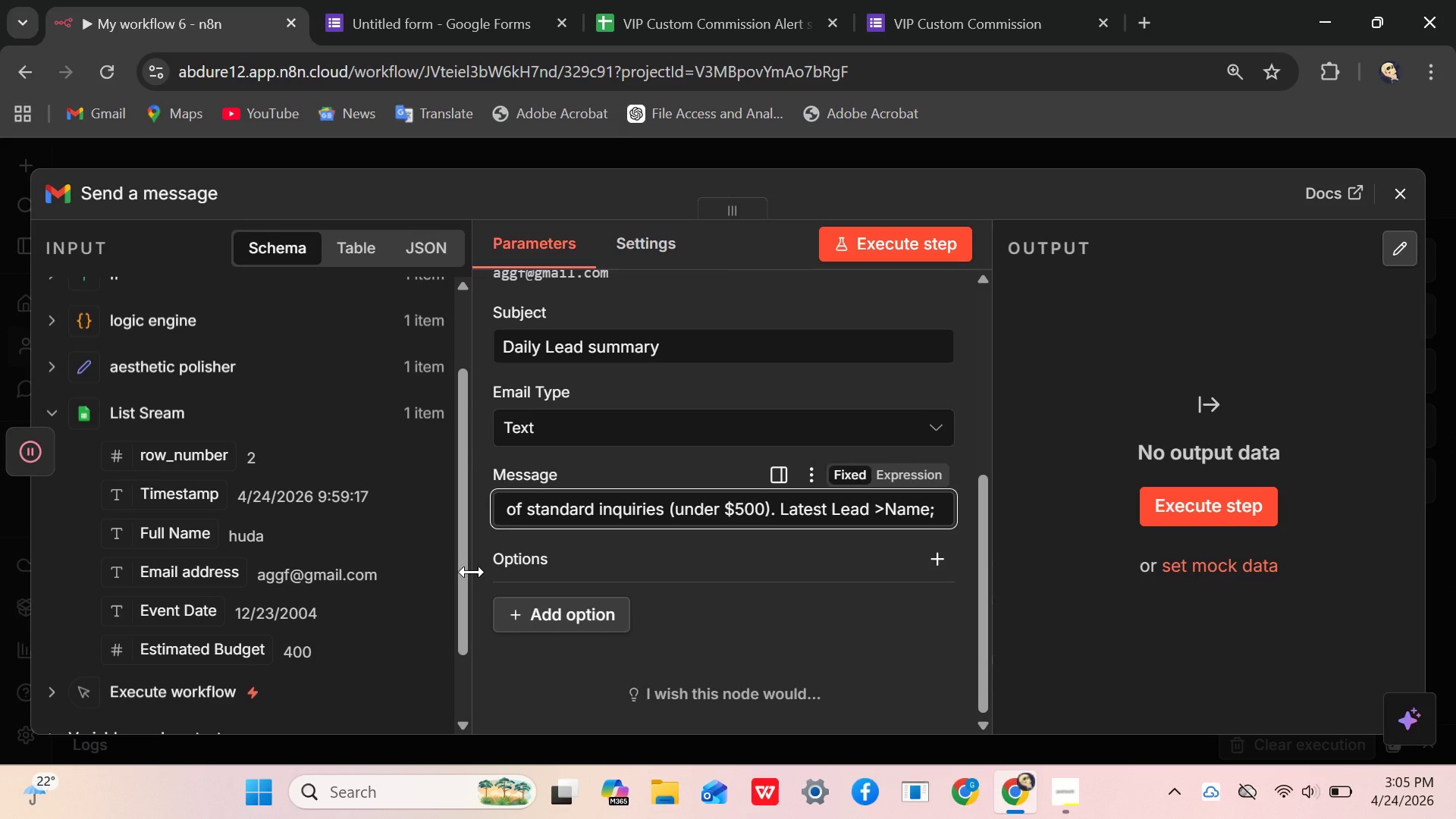 
hold_key(key=Enter, duration=0.75)
 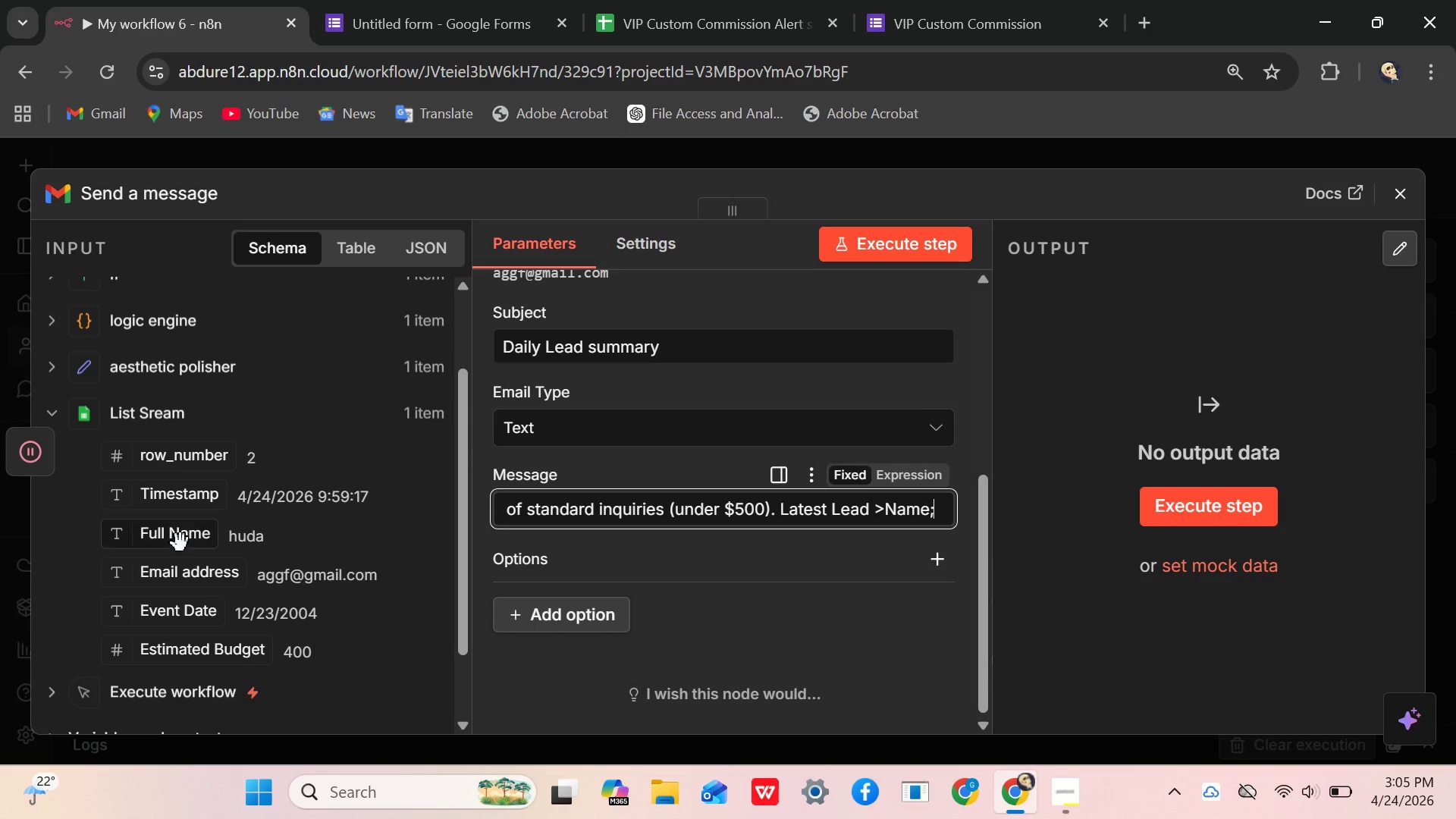 
left_click_drag(start_coordinate=[180, 543], to_coordinate=[929, 504])
 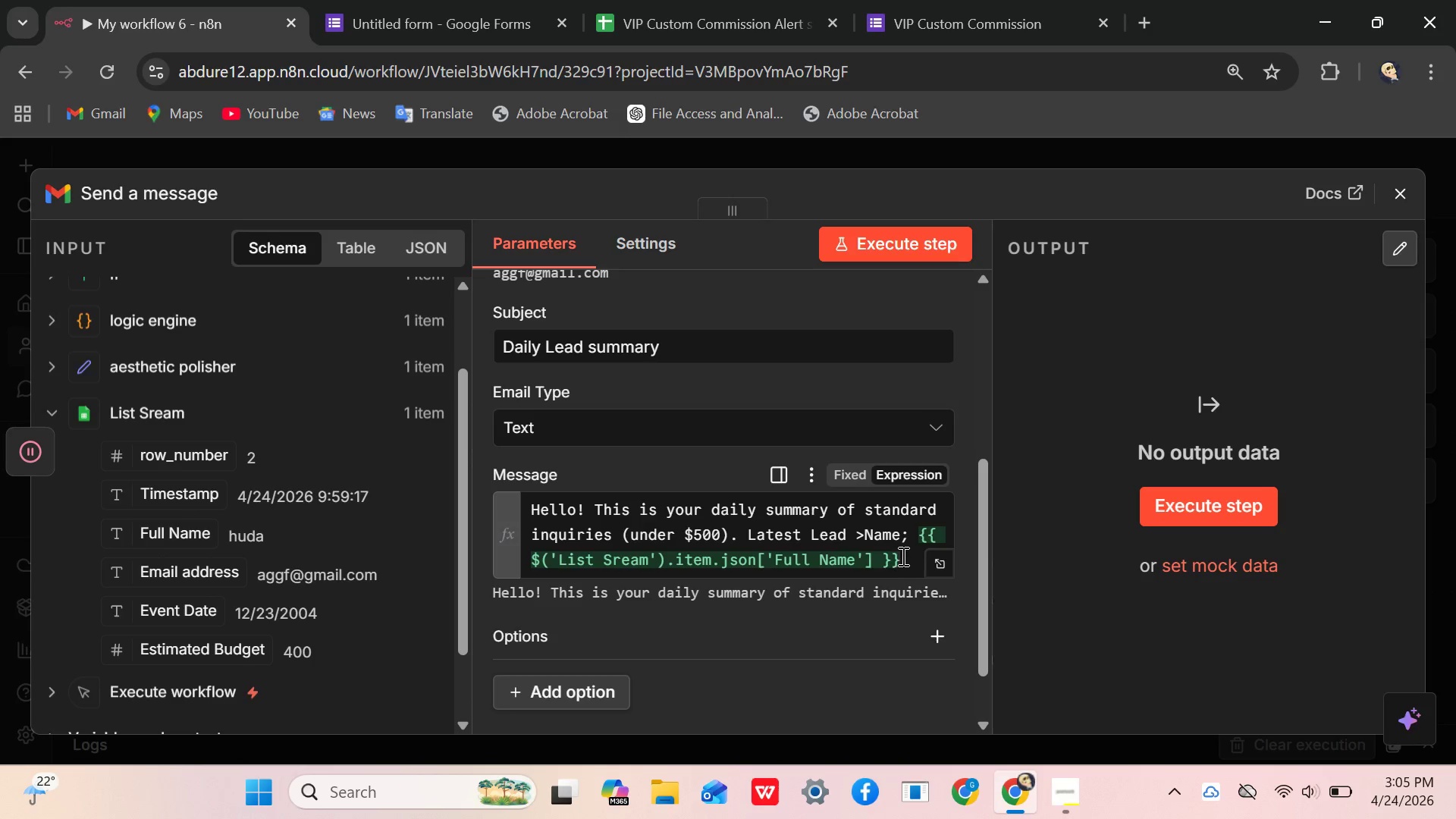 
left_click([913, 538])
 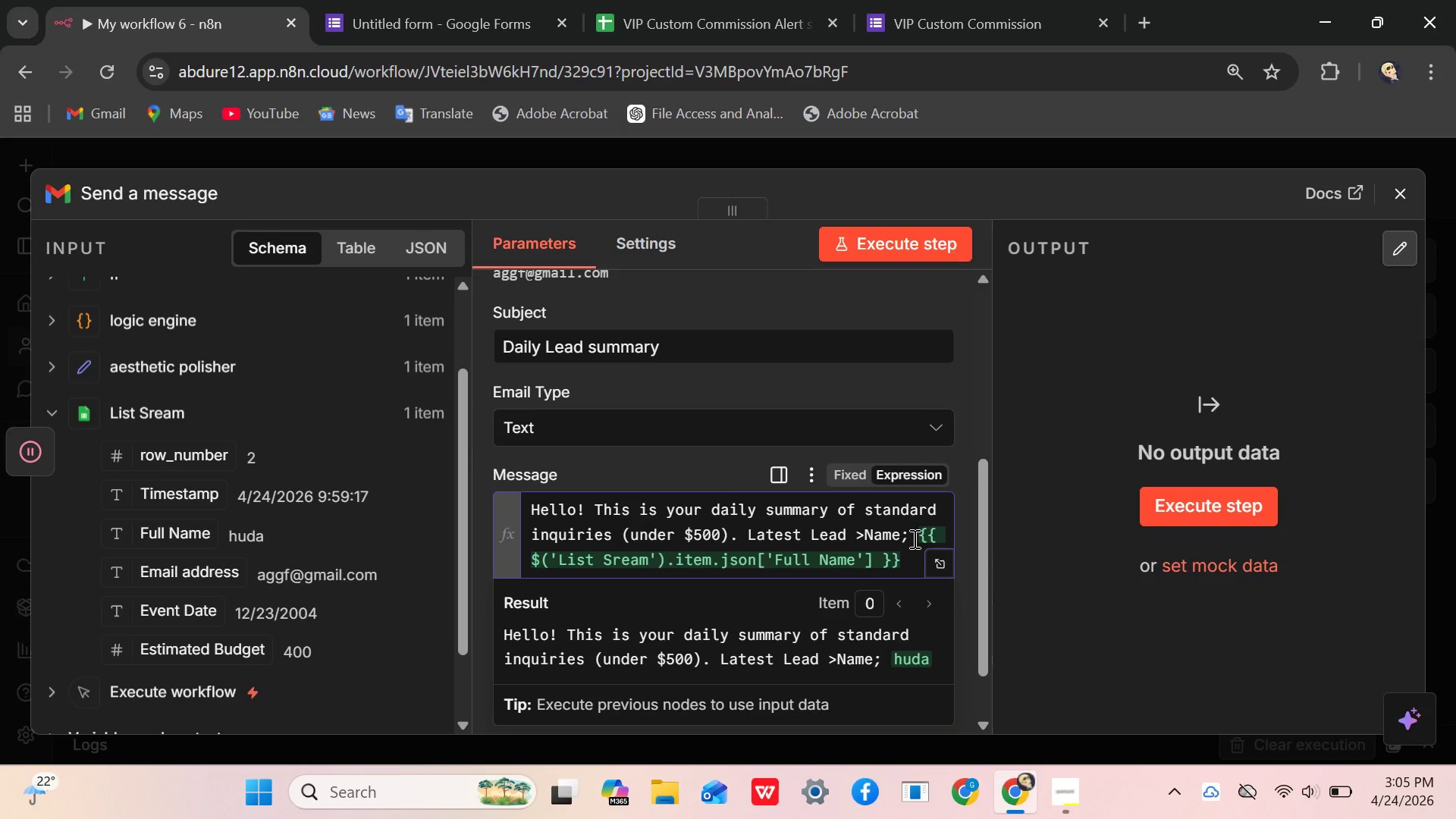 
key(Backspace)
 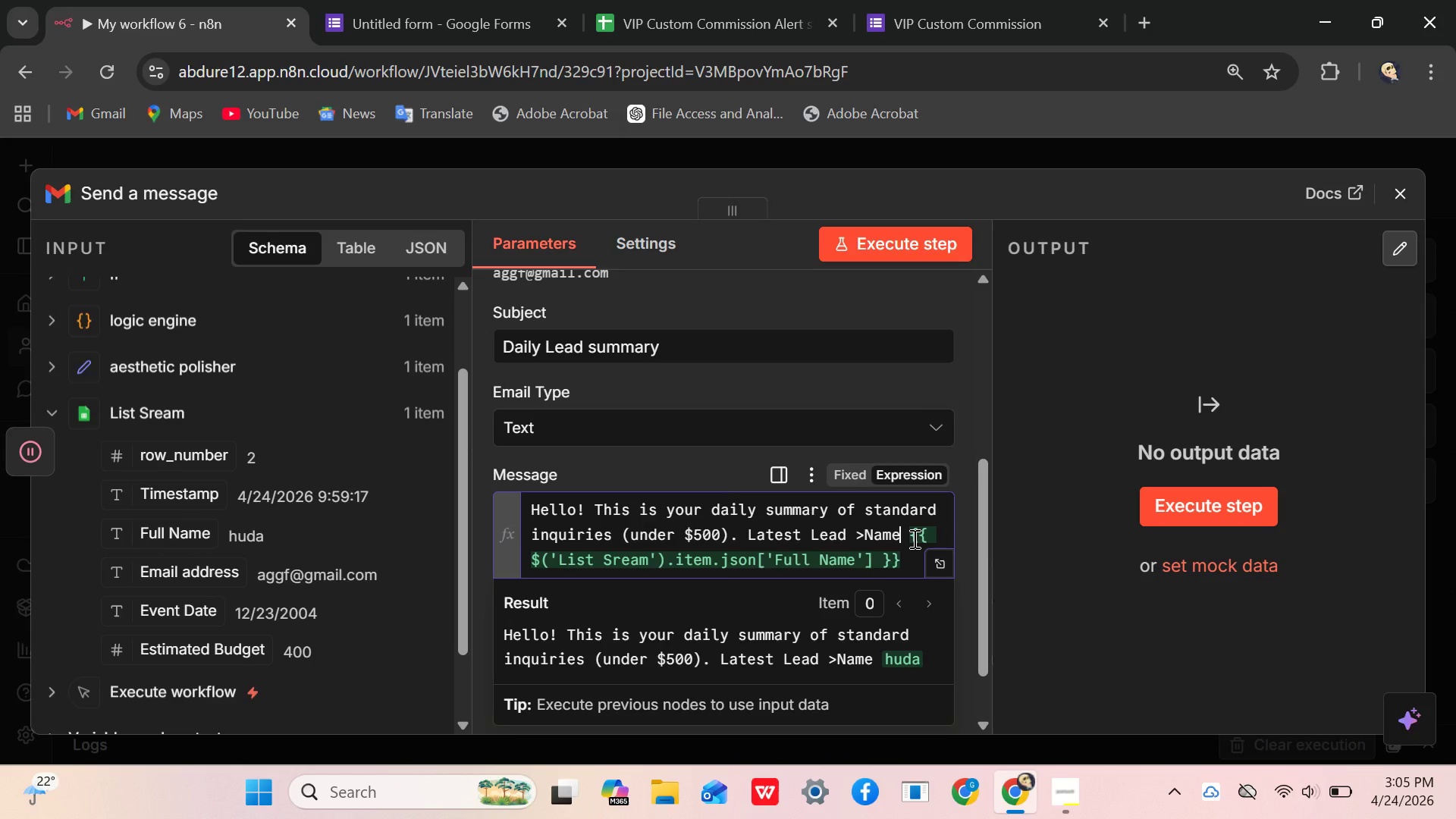 
key(Shift+Semicolon)
 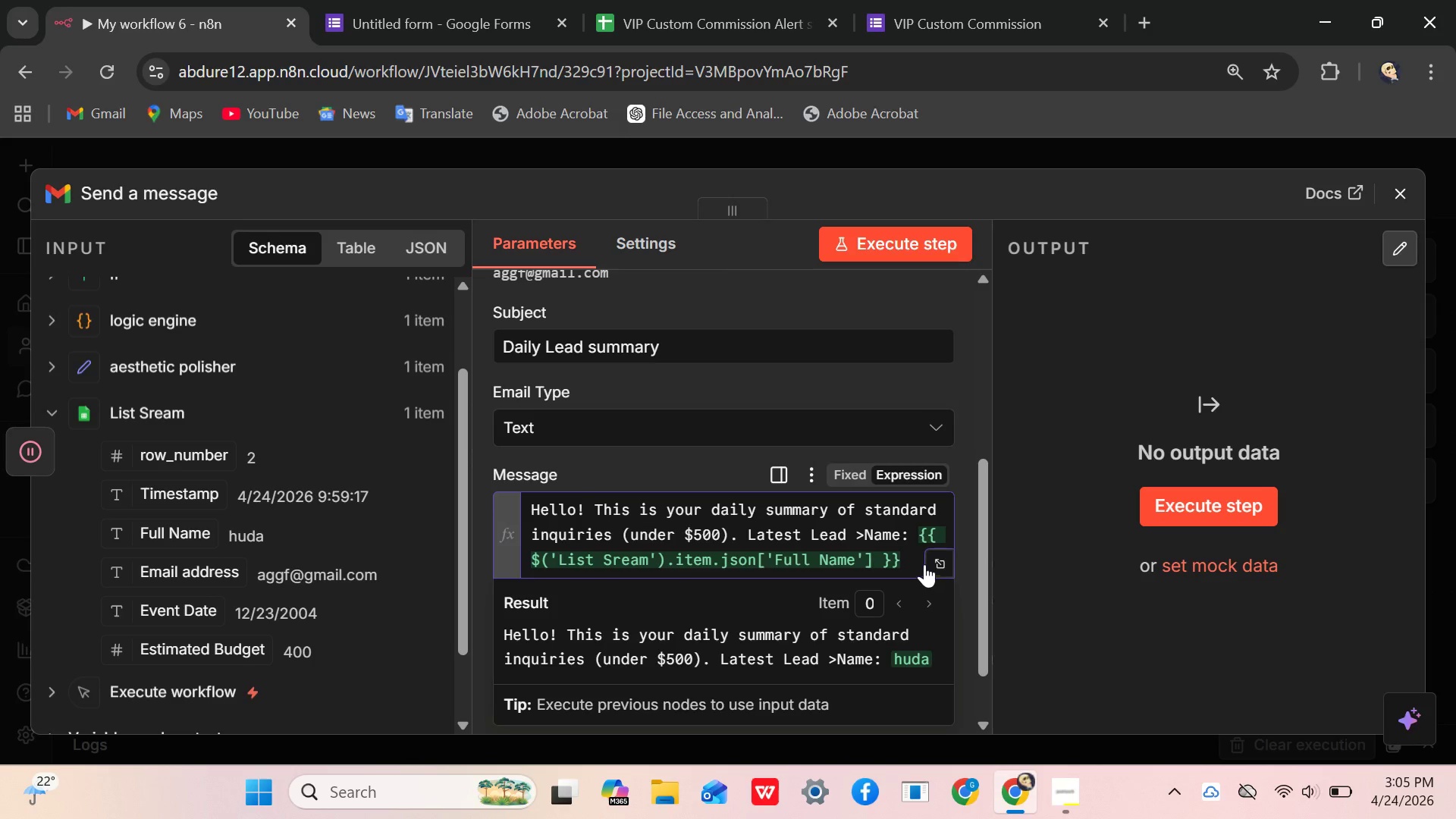 
left_click([911, 549])
 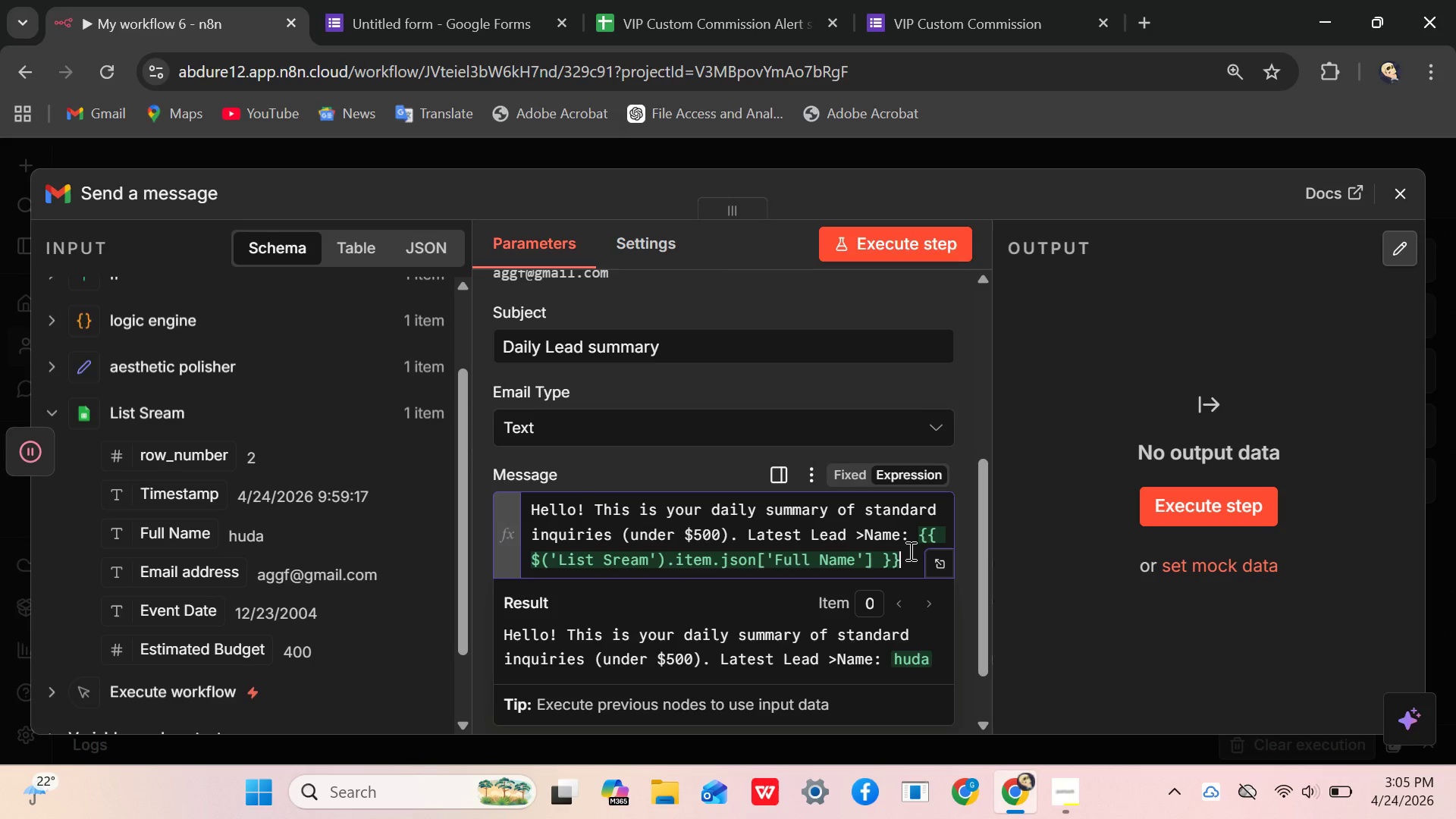 
wait(7.09)
 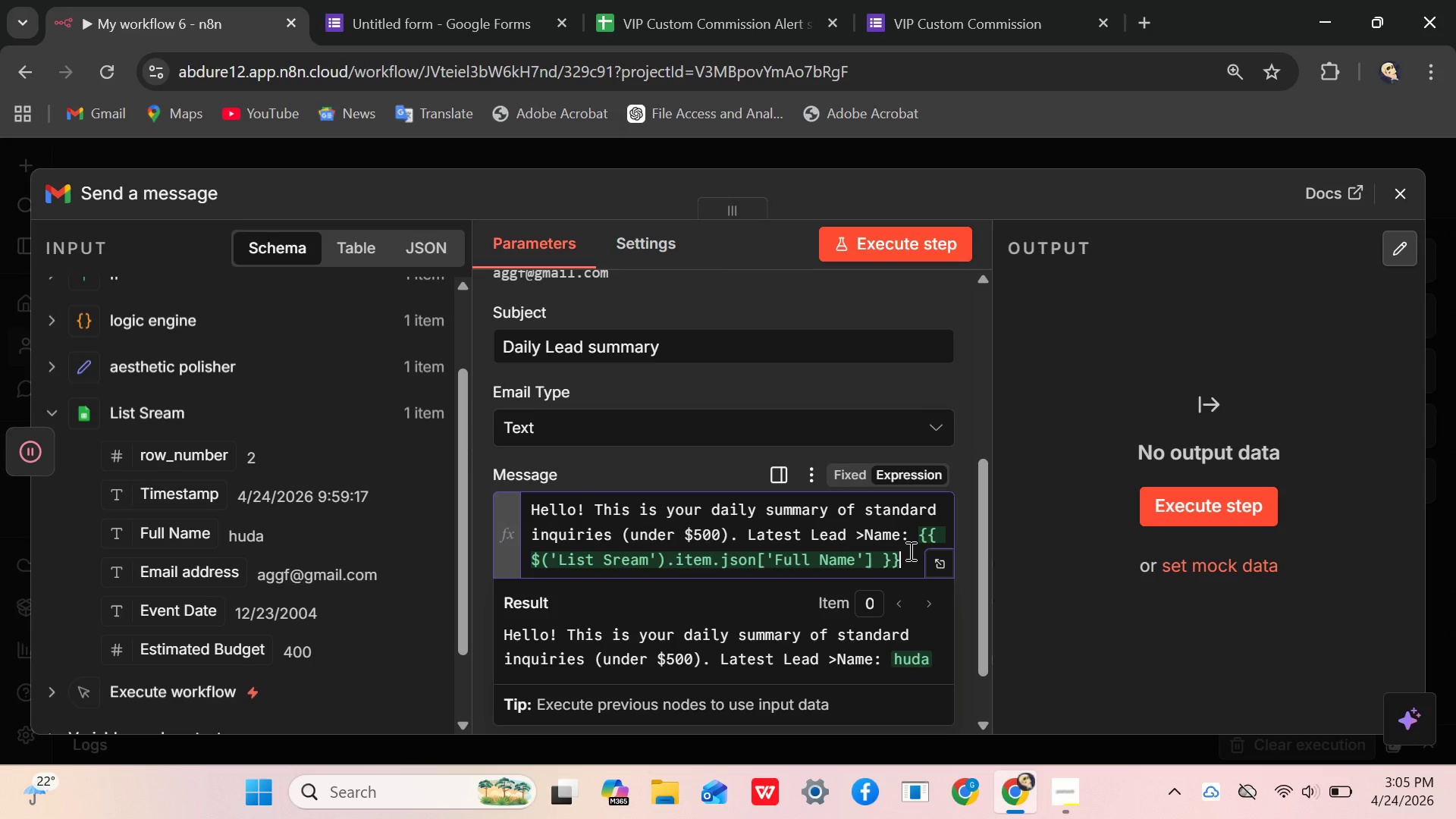 
type(BUDGET)
 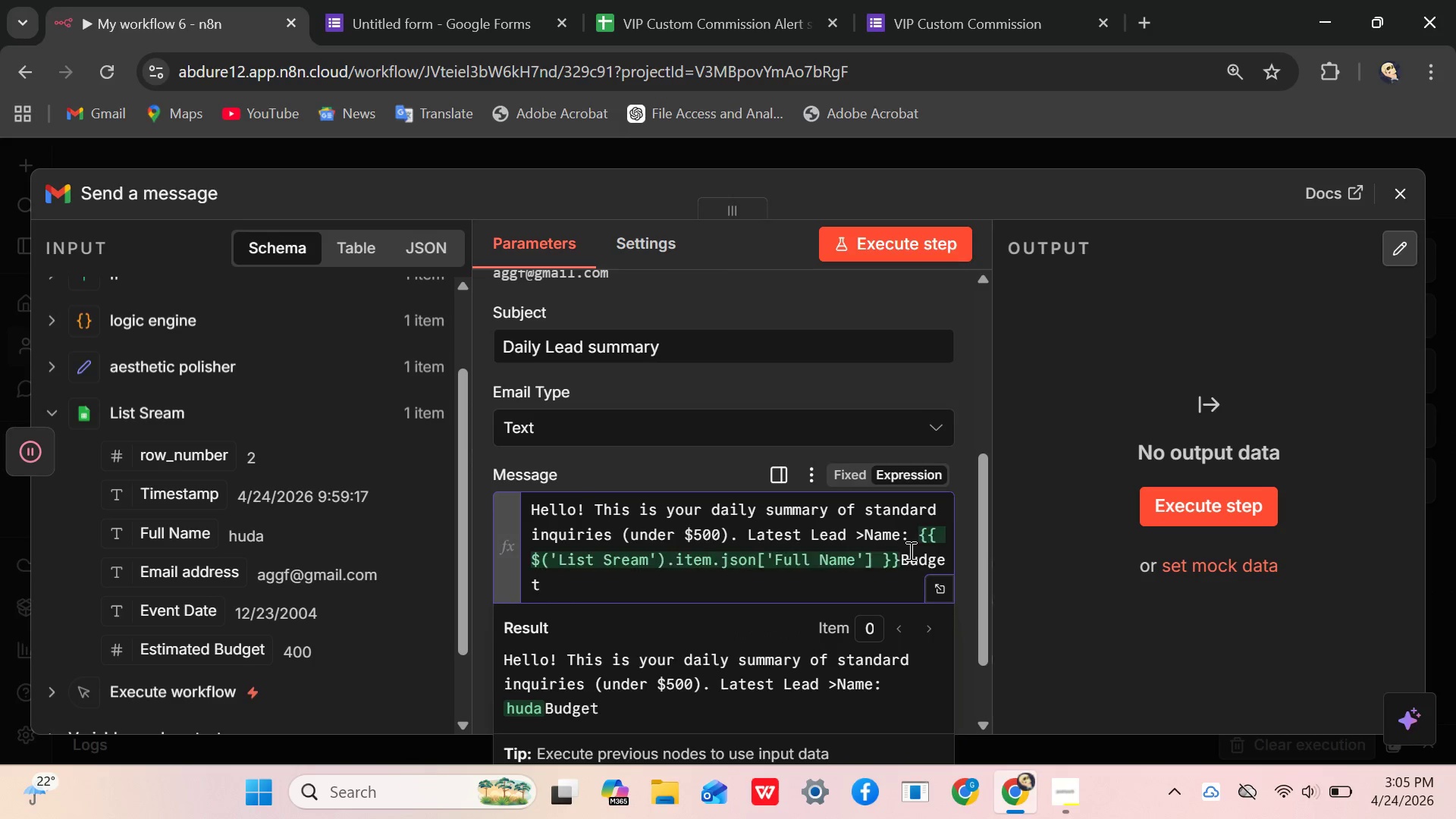 
hold_key(key=CapsLock, duration=30.0)
 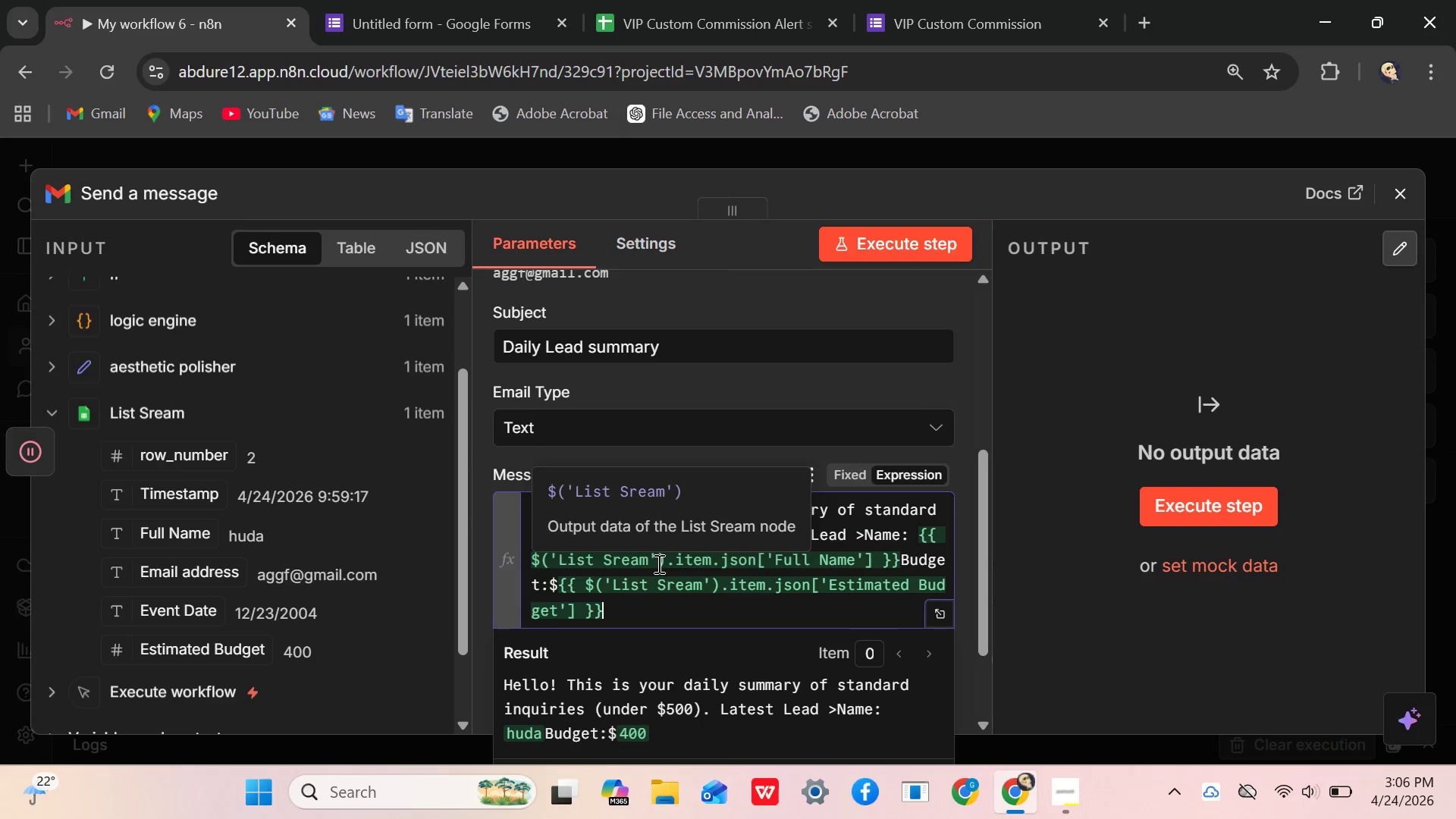 
key(Shift+Semicolon)
 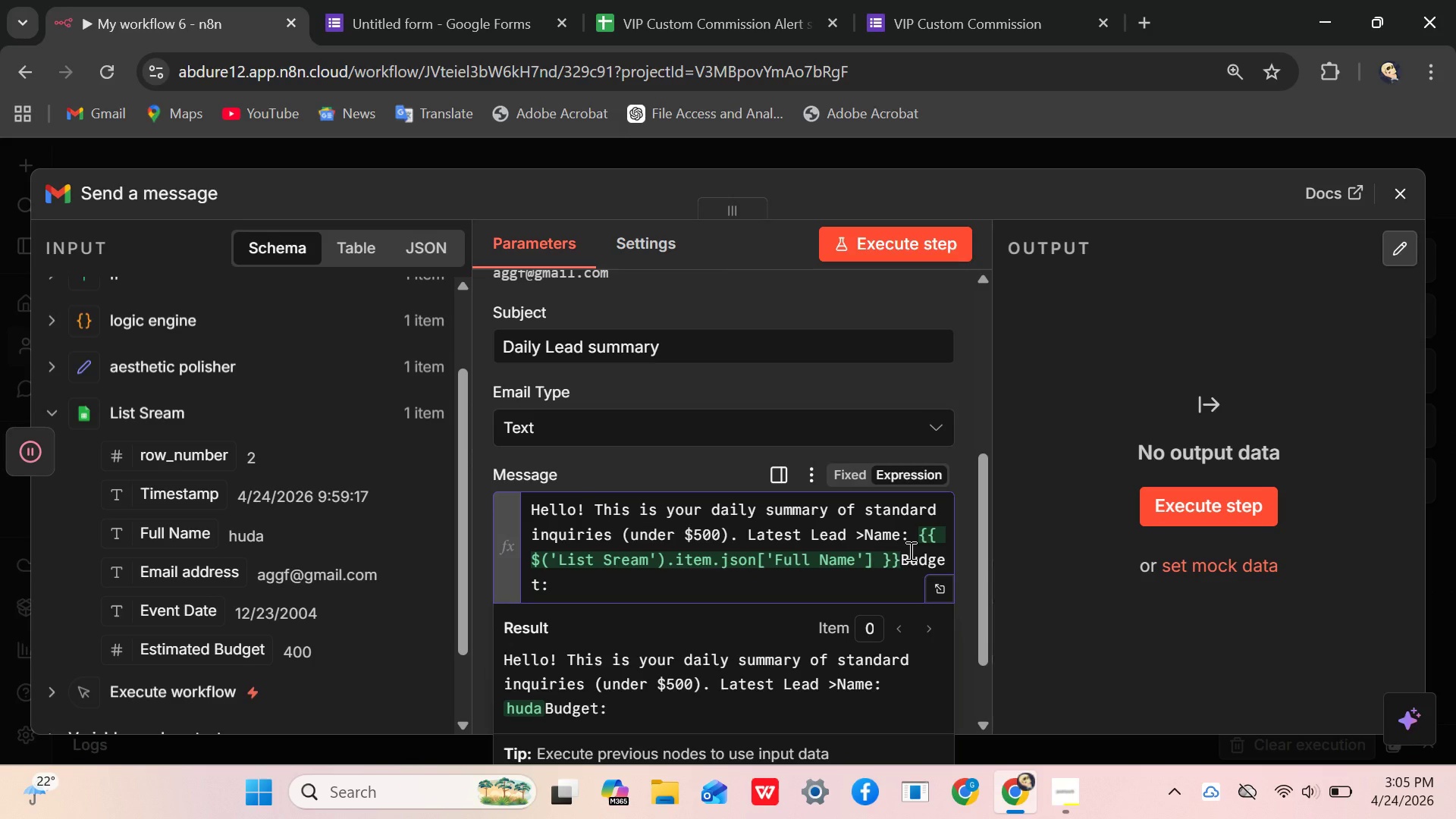 
key(Shift+4)
 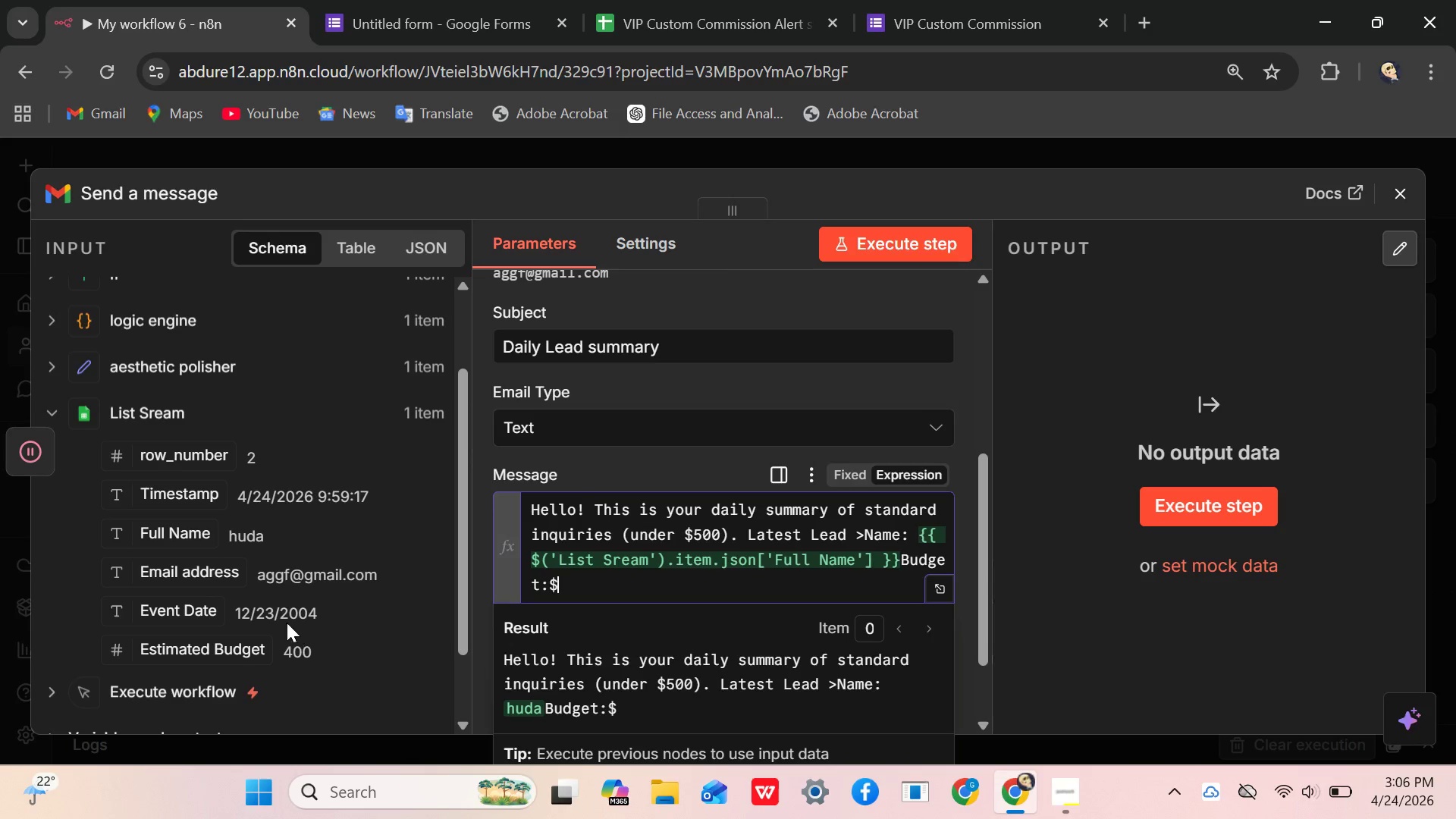 
left_click_drag(start_coordinate=[171, 659], to_coordinate=[572, 590])
 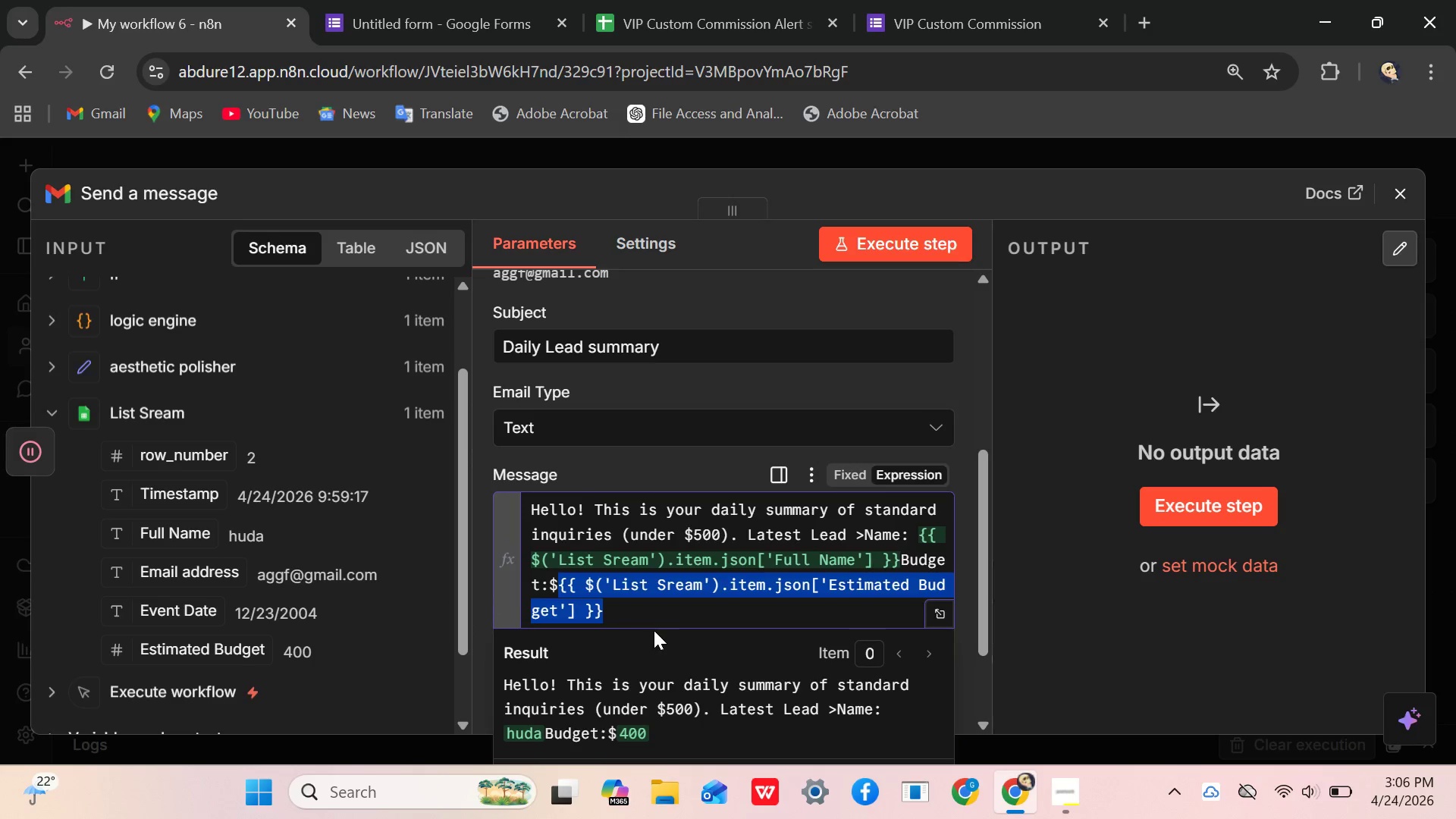 
left_click([651, 627])
 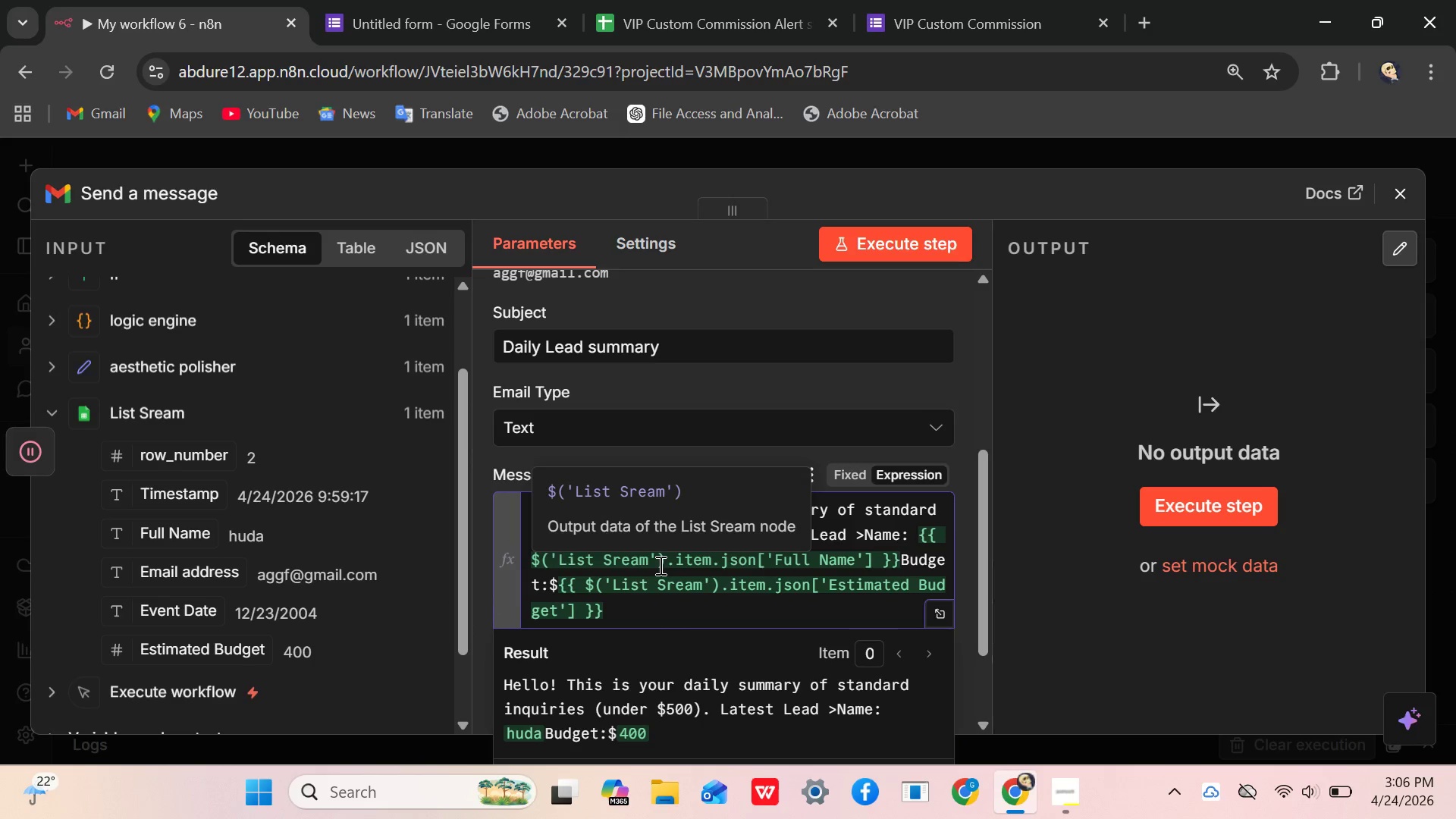 
scroll: coordinate [657, 563], scroll_direction: up, amount: 1.0
 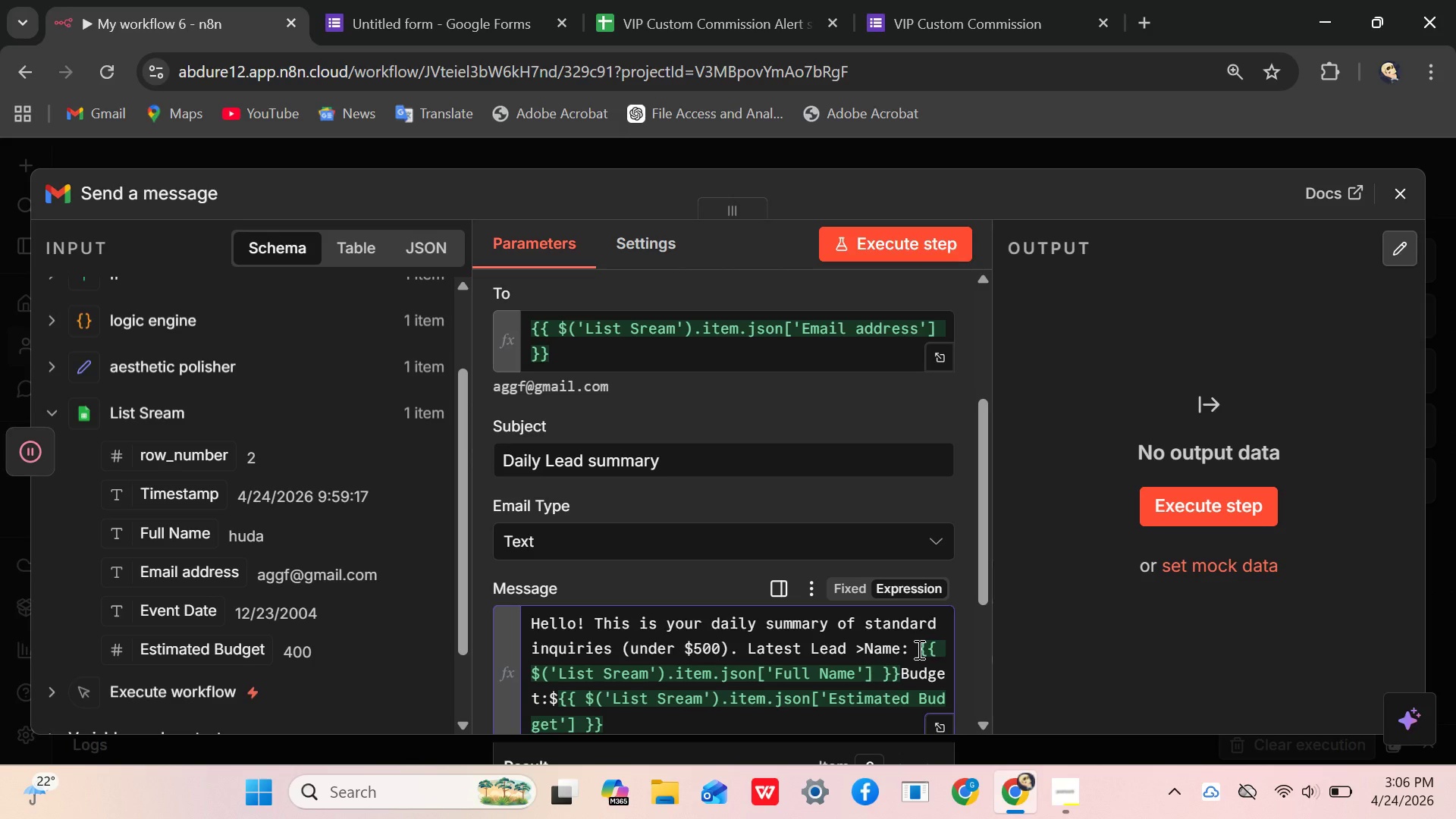 
wait(15.36)
 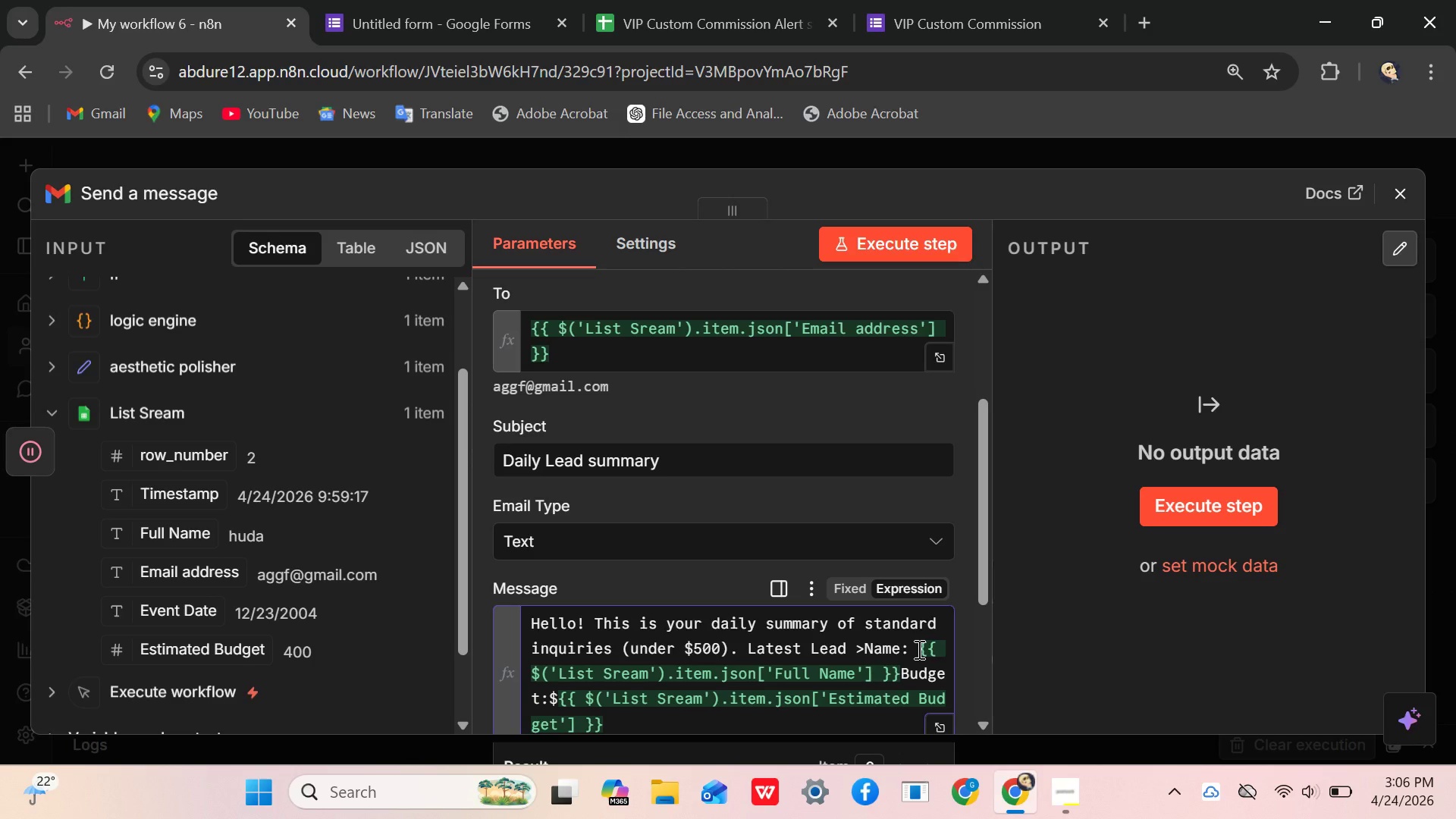 
scroll: coordinate [883, 656], scroll_direction: down, amount: 3.0
 